 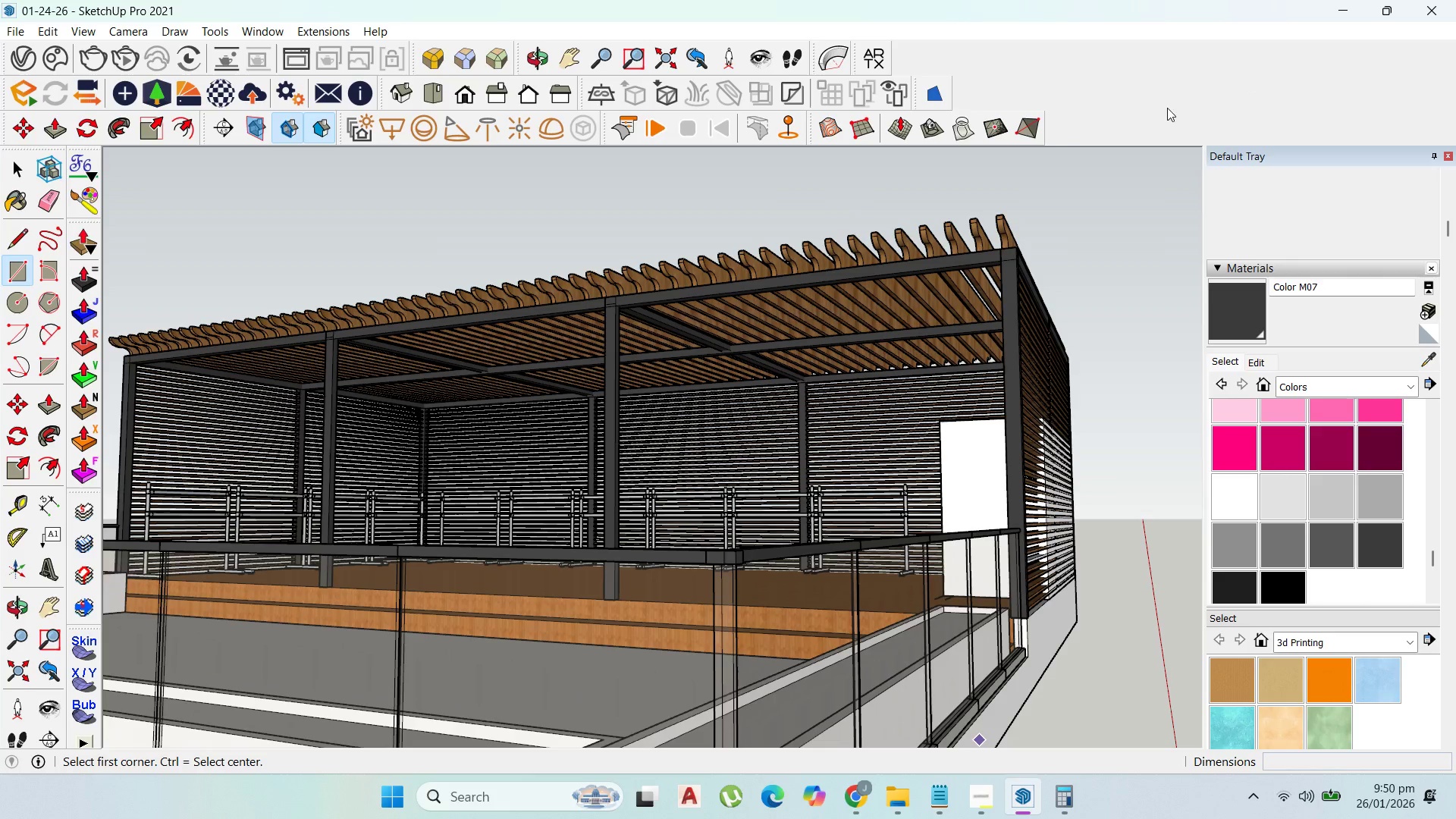 
scroll: coordinate [584, 405], scroll_direction: up, amount: 1.0
 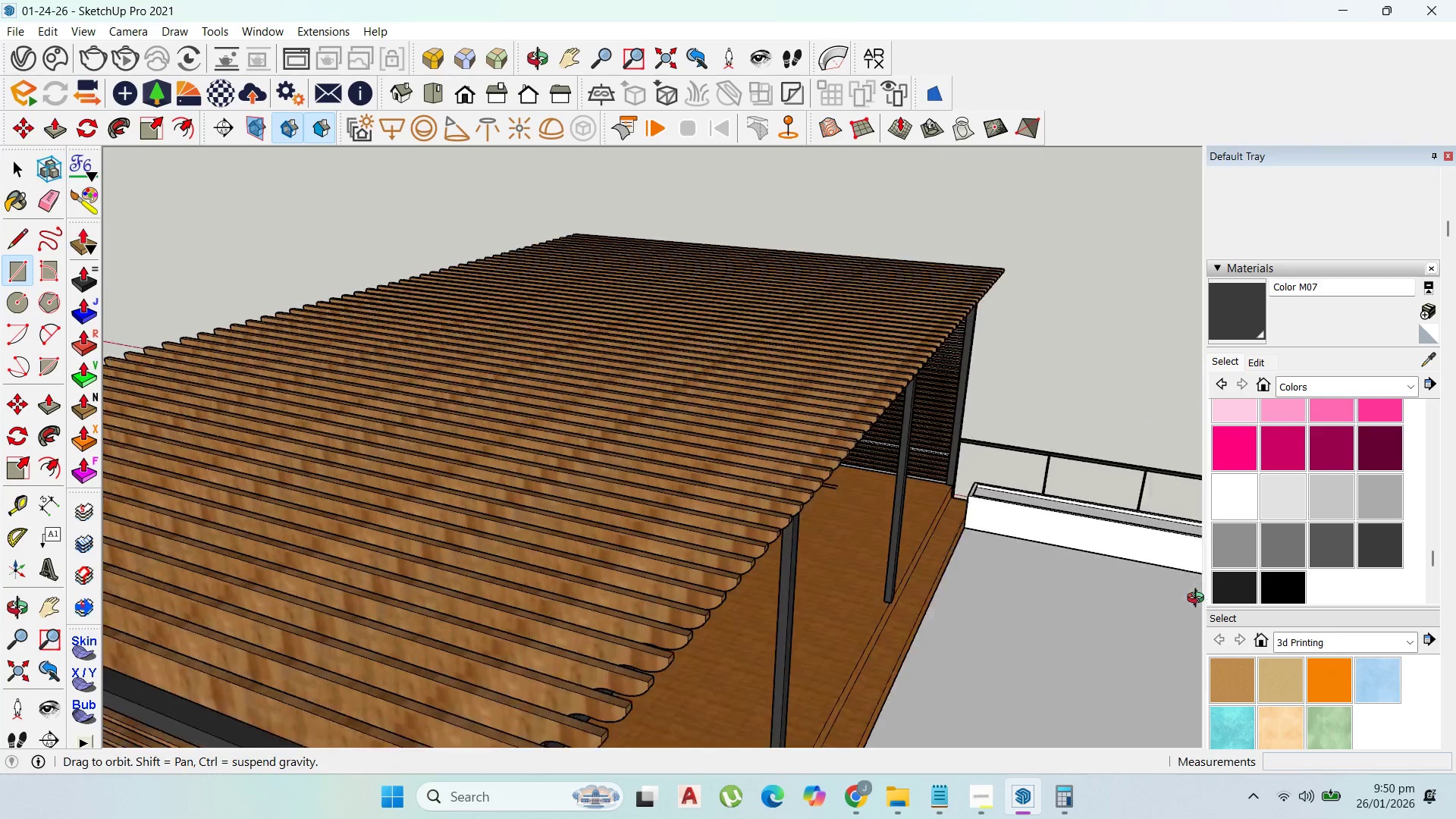 
scroll: coordinate [532, 536], scroll_direction: down, amount: 6.0
 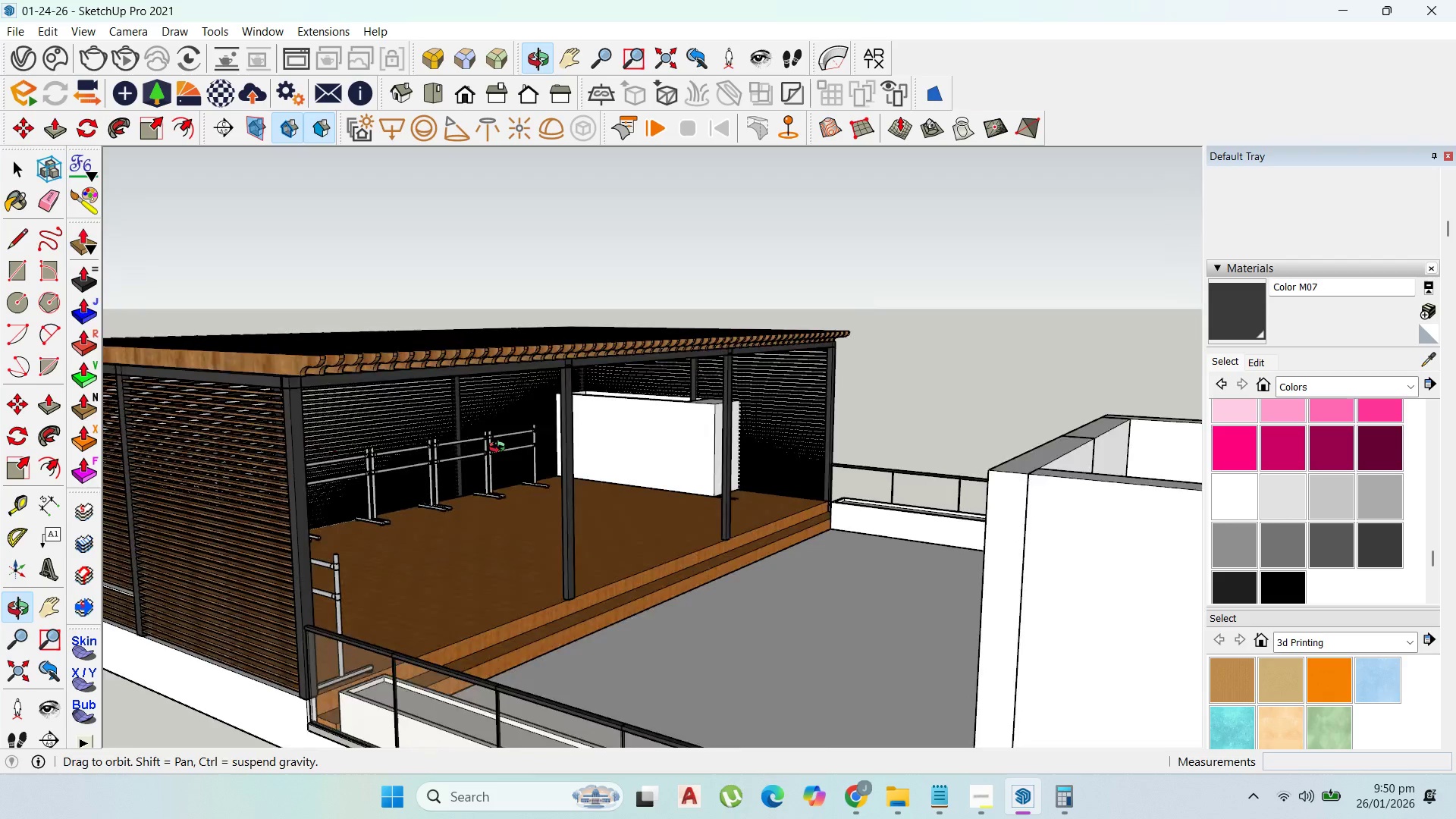 
scroll: coordinate [697, 437], scroll_direction: up, amount: 17.0
 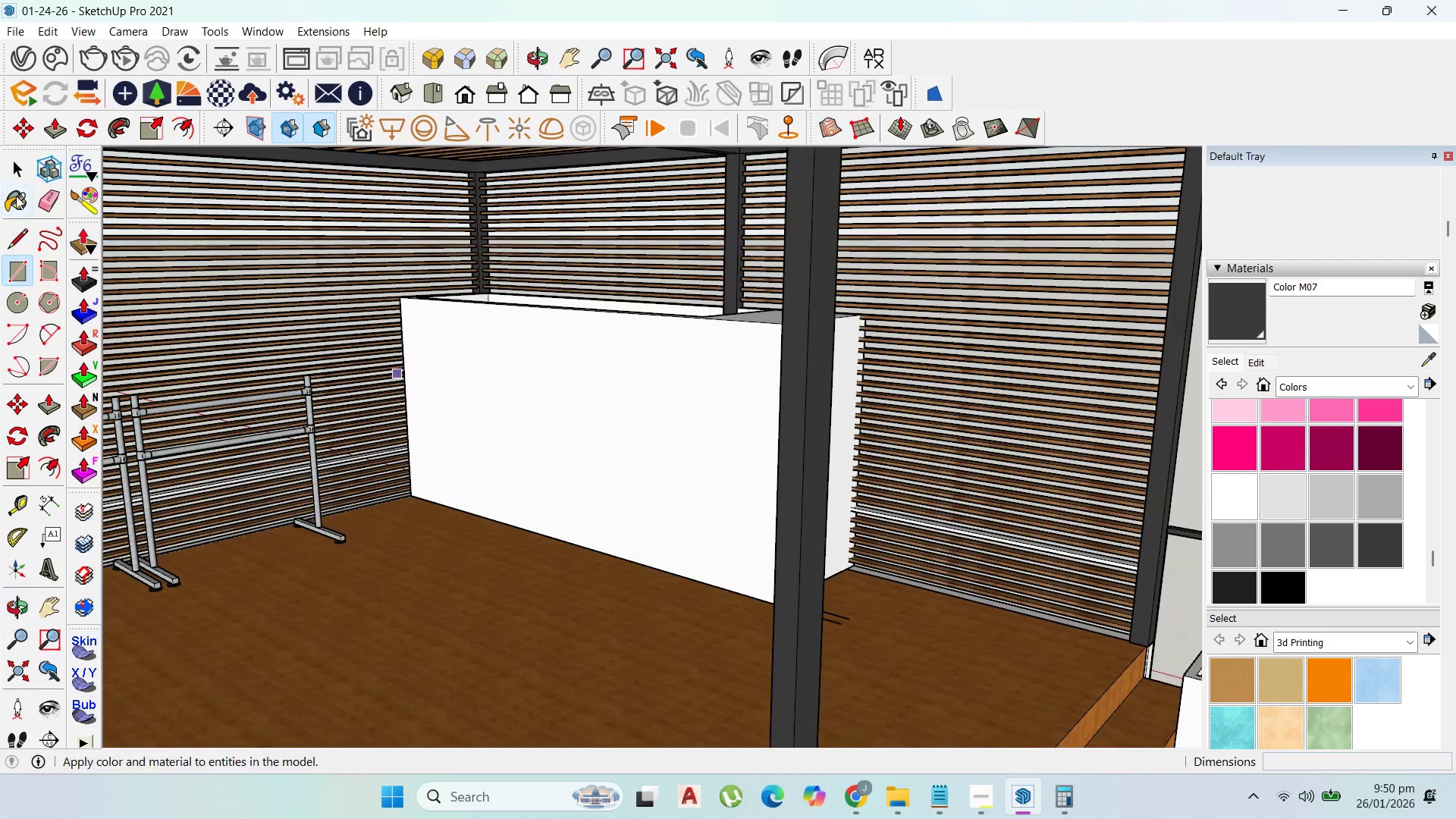 
left_click([13, 171])
 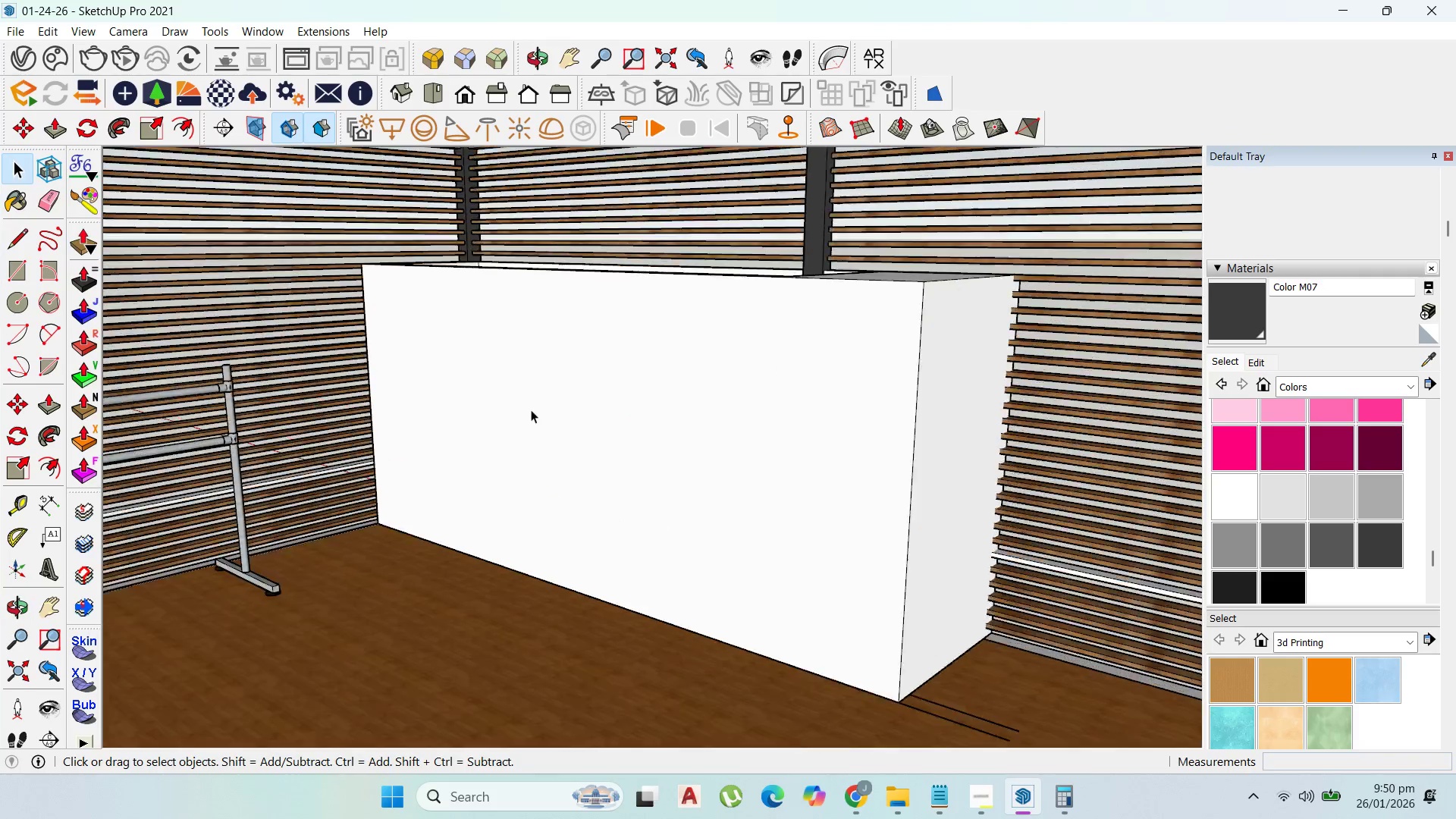 
scroll: coordinate [765, 369], scroll_direction: up, amount: 6.0
 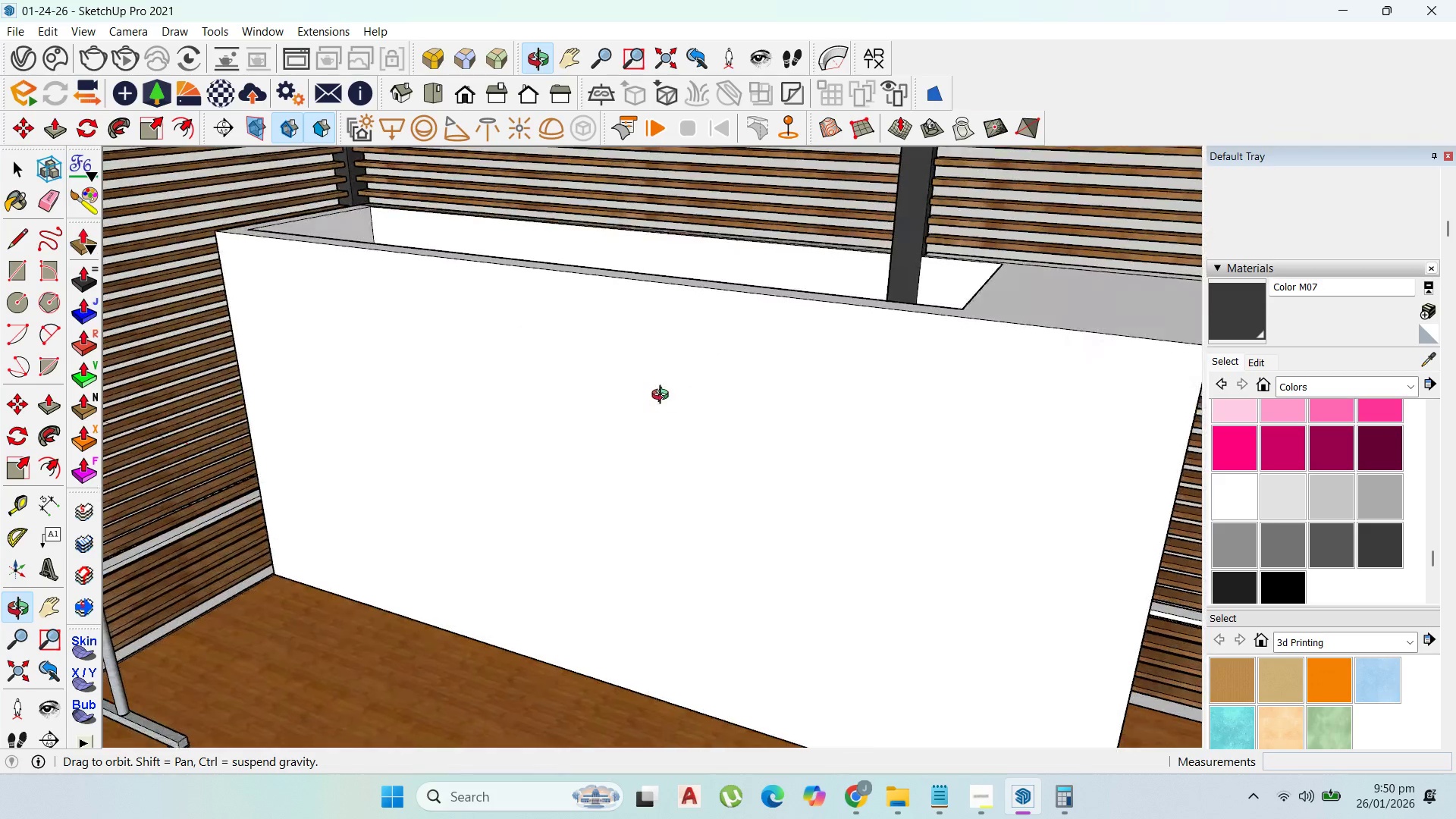 
scroll: coordinate [670, 386], scroll_direction: down, amount: 12.0
 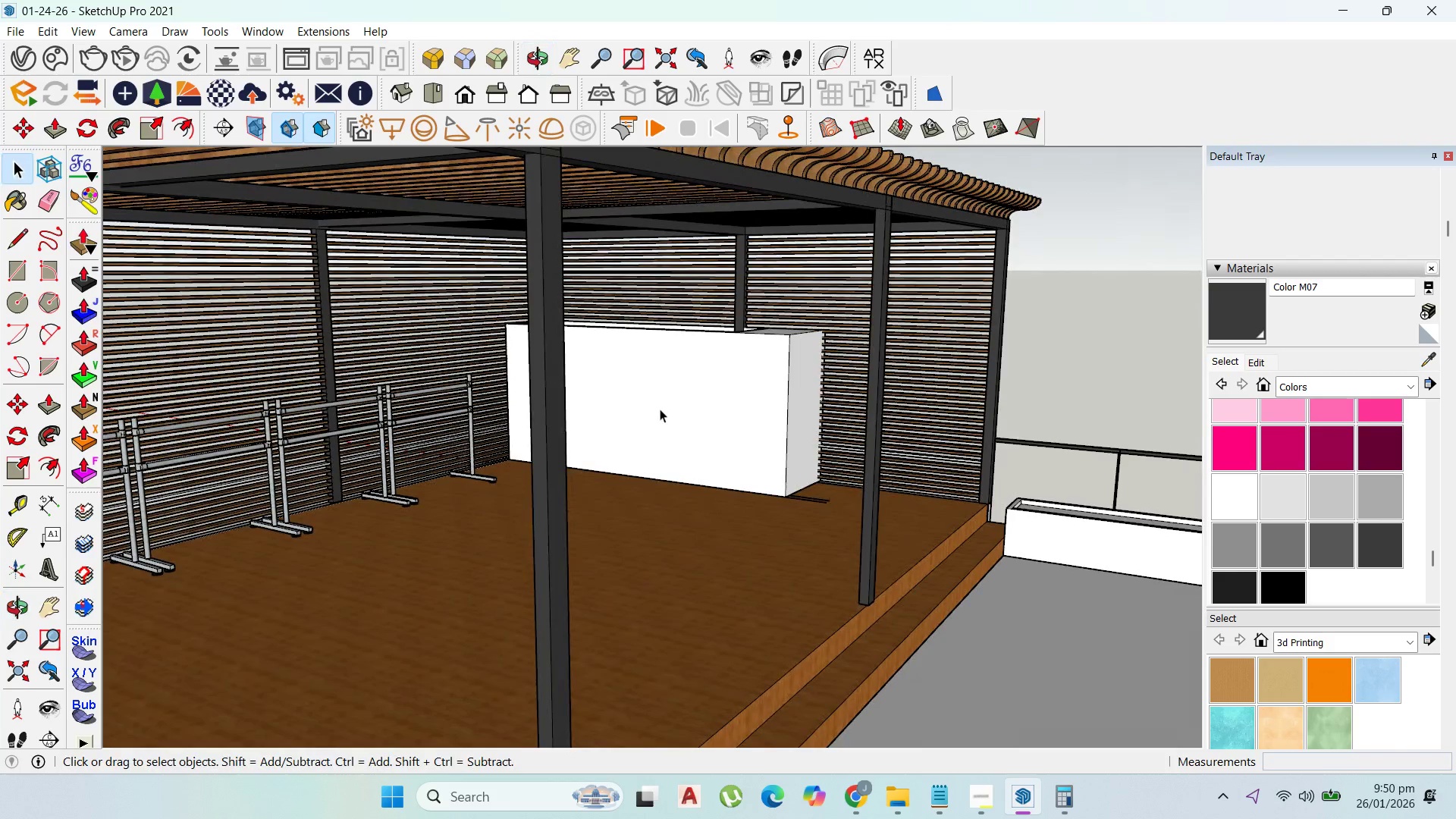 
left_click([719, 386])
 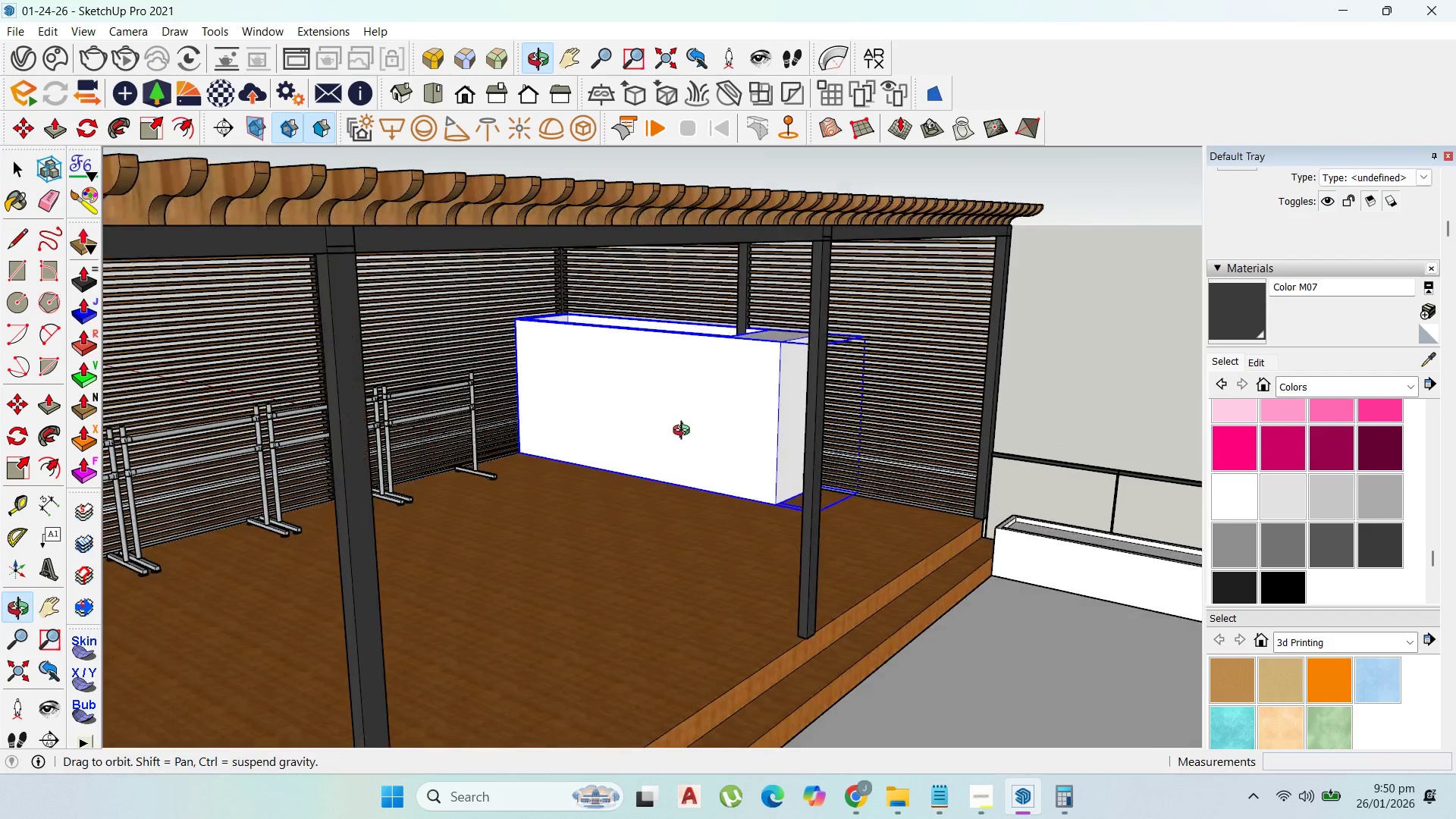 
scroll: coordinate [806, 436], scroll_direction: down, amount: 9.0
 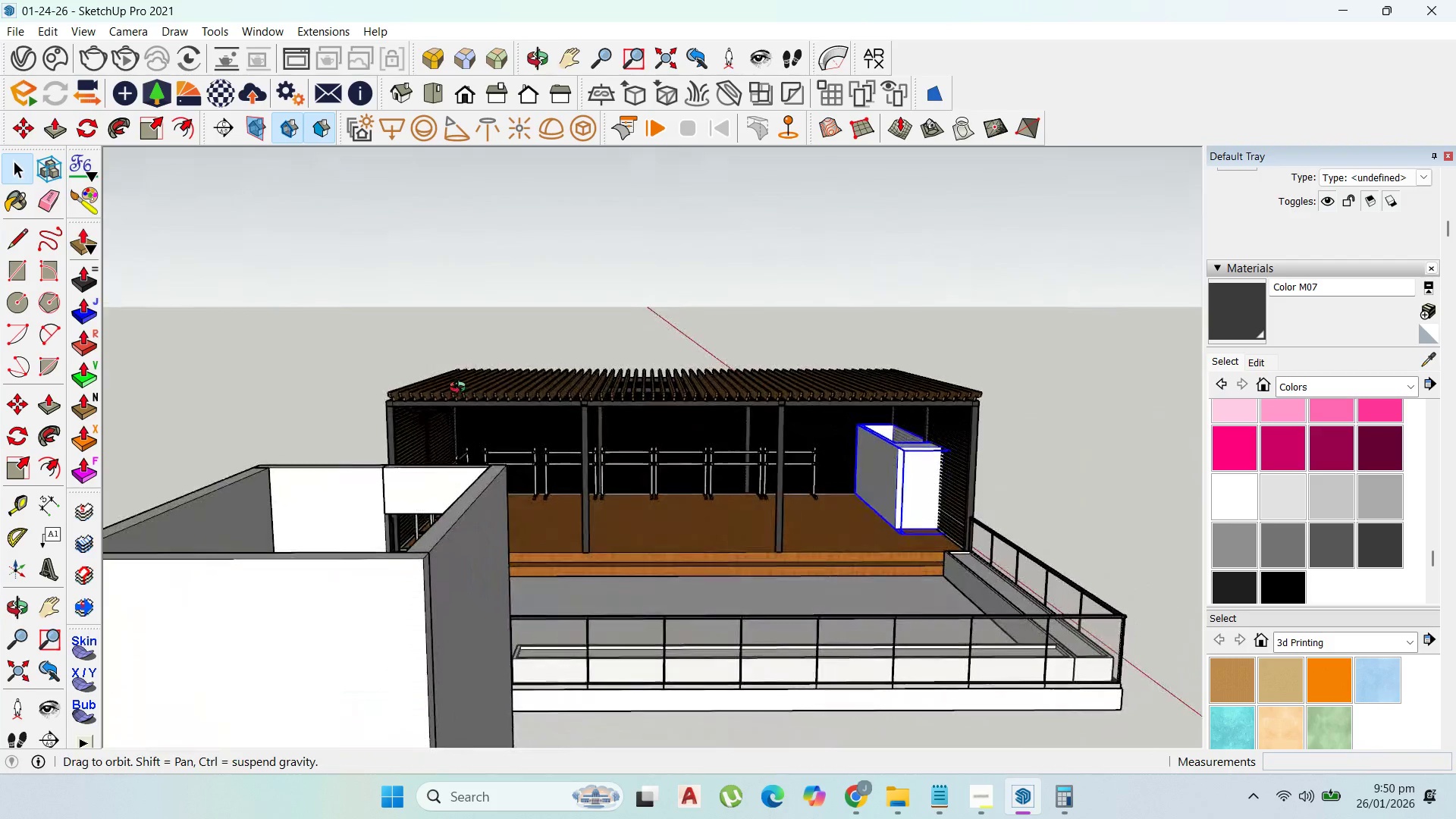 
scroll: coordinate [874, 426], scroll_direction: up, amount: 24.0
 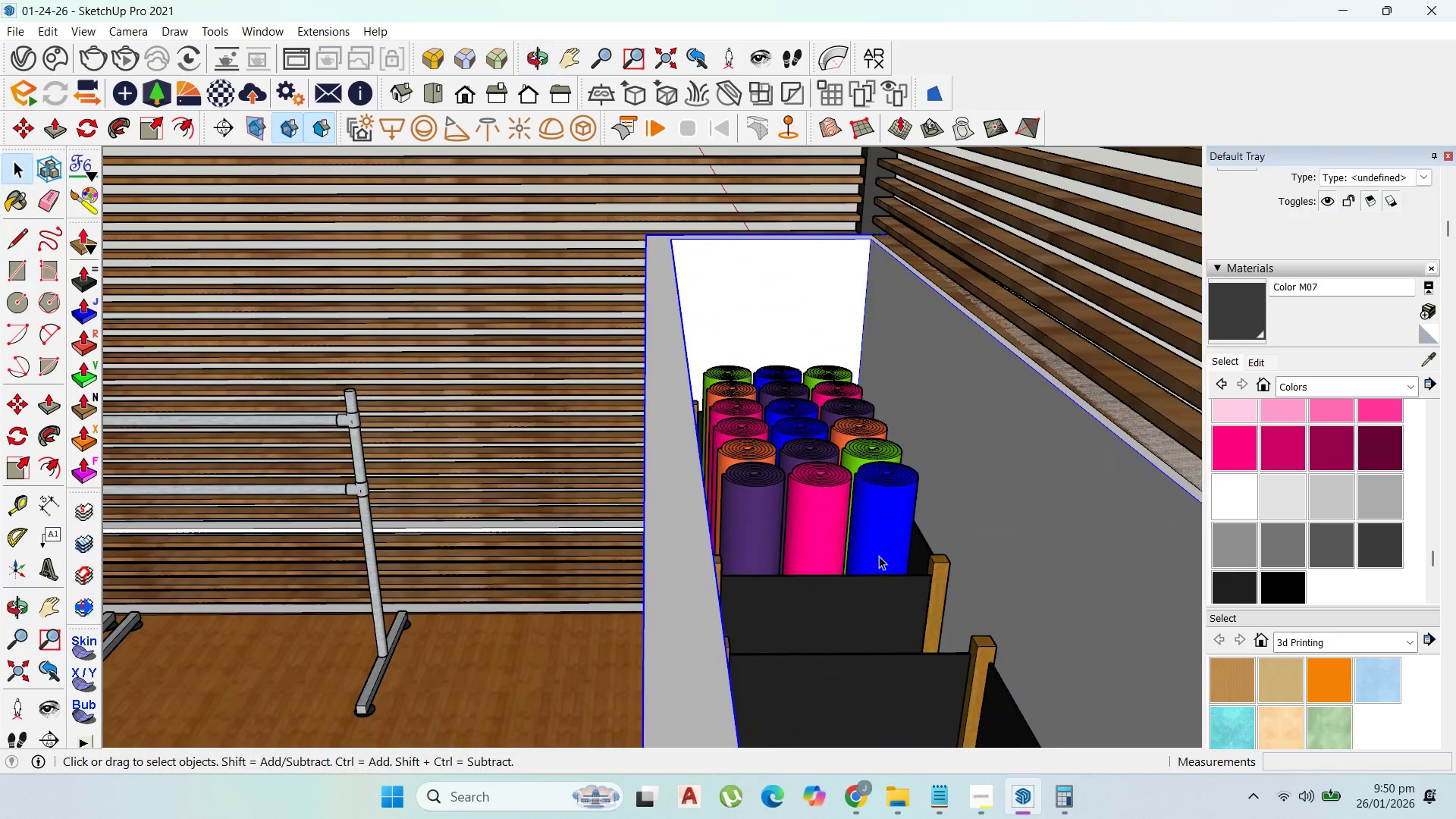 
hold_key(key=ShiftLeft, duration=1.5)
left_click([878, 573])
 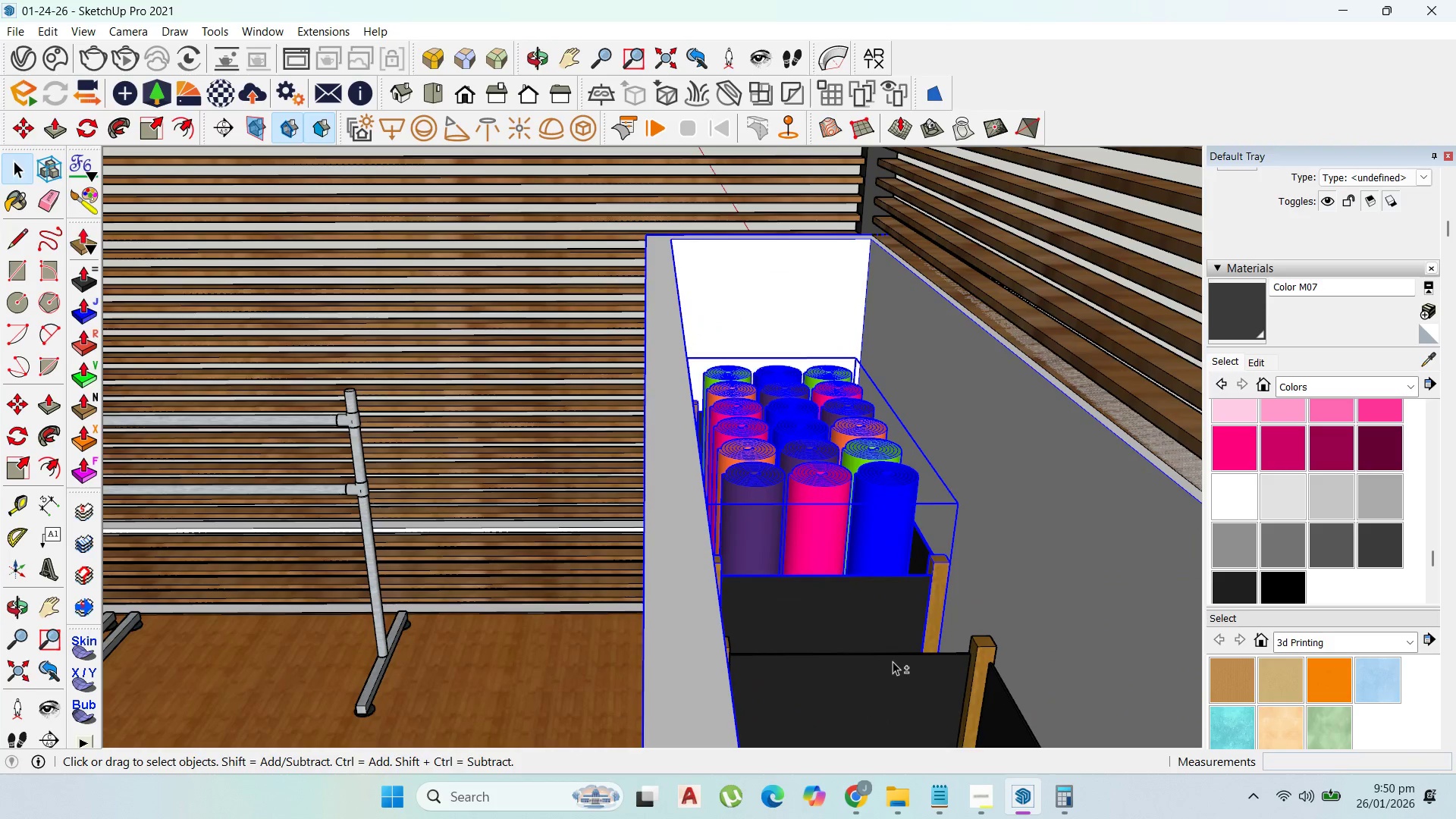 
left_click([894, 667])
 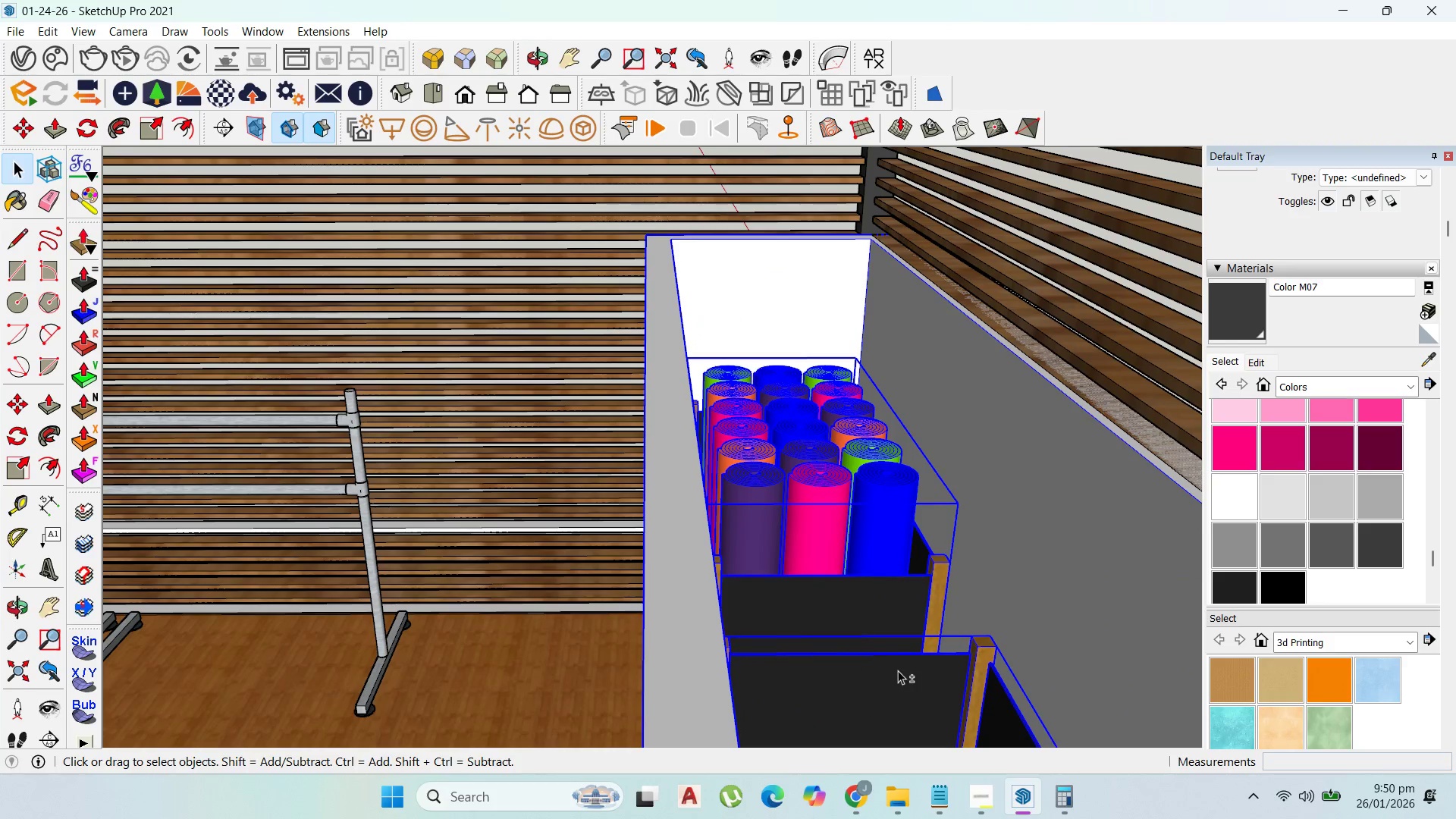 
key(Shift+ShiftLeft)
 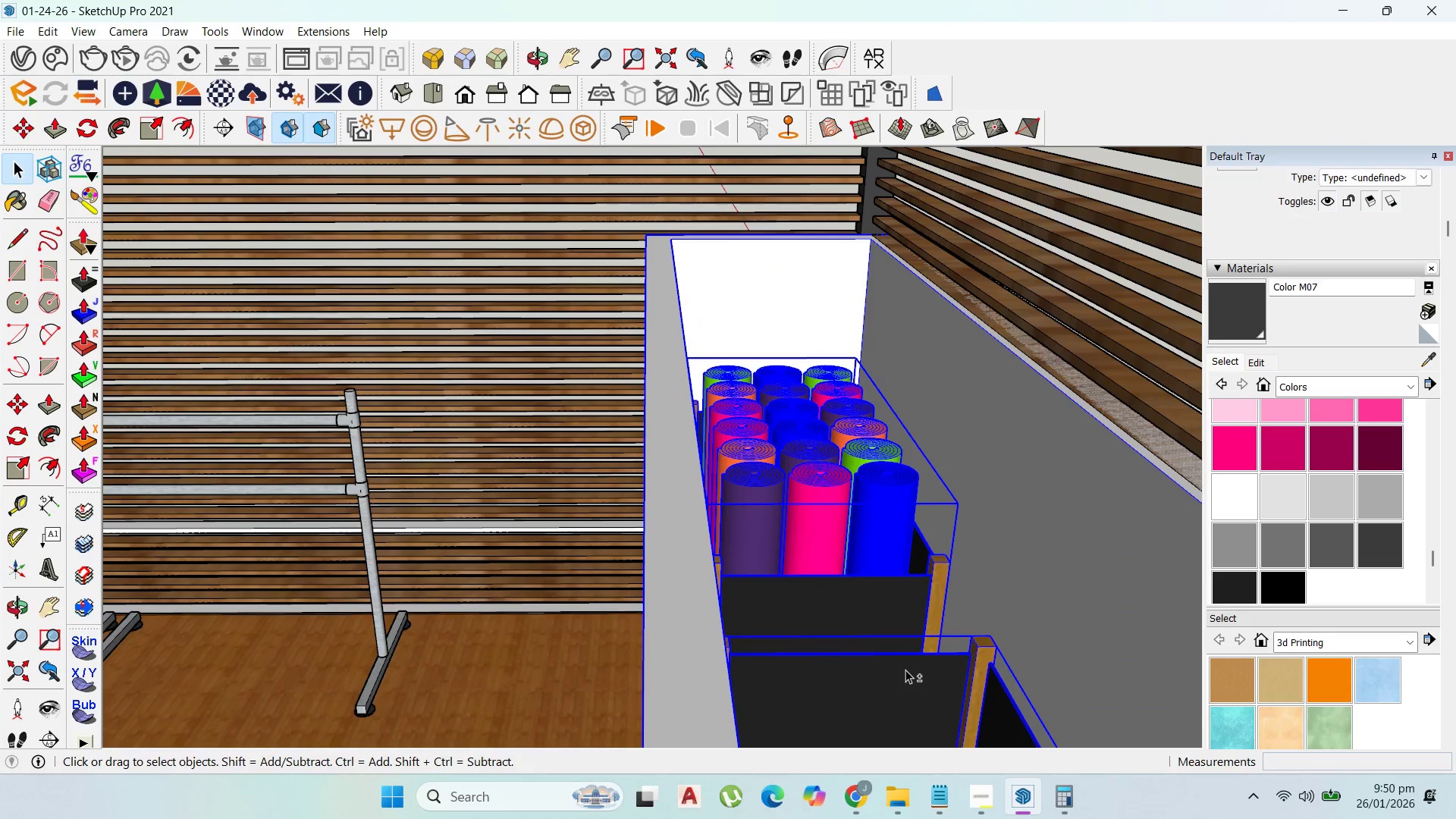 
key(Shift+ShiftLeft)
 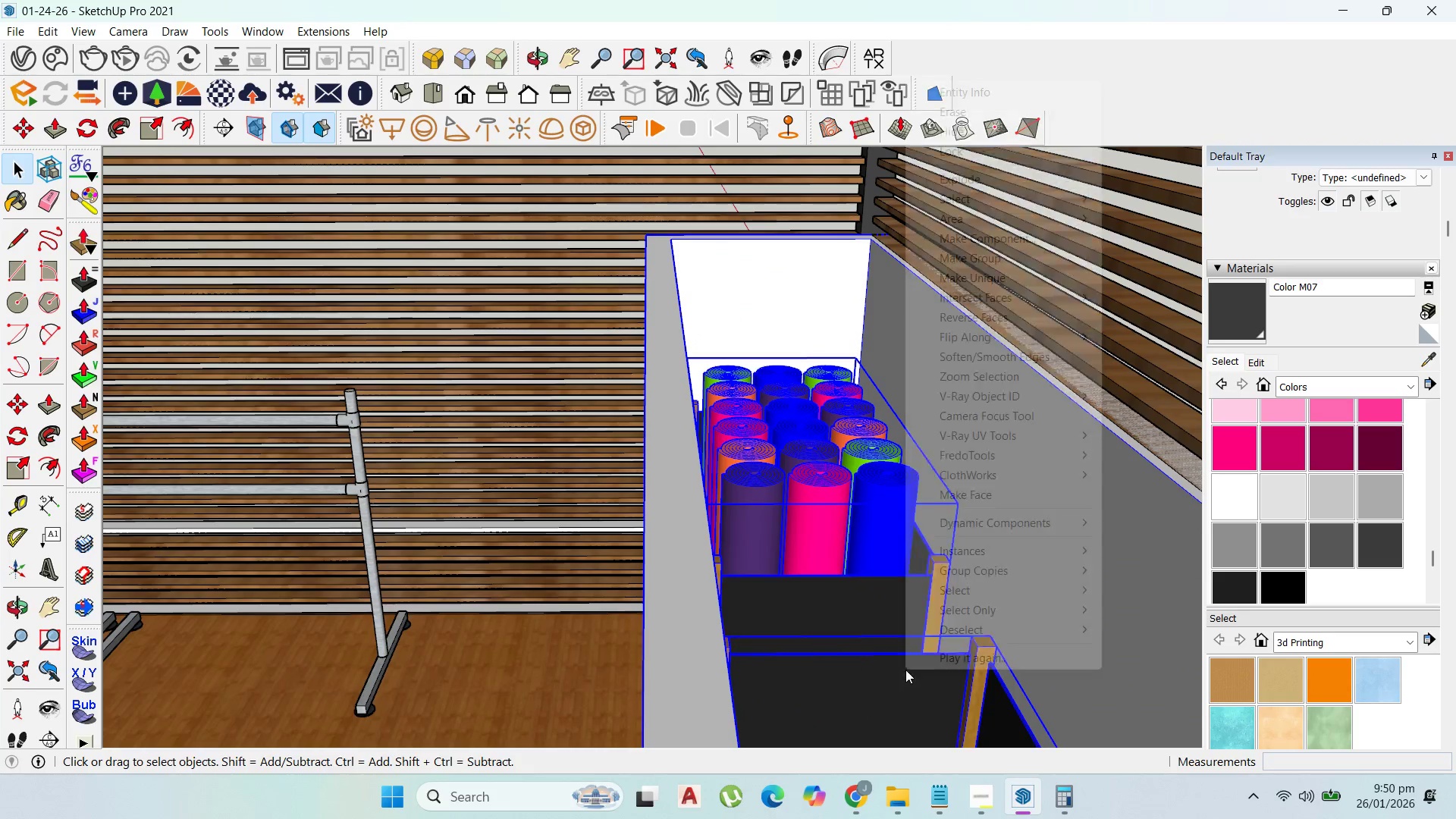 
right_click([905, 670])
 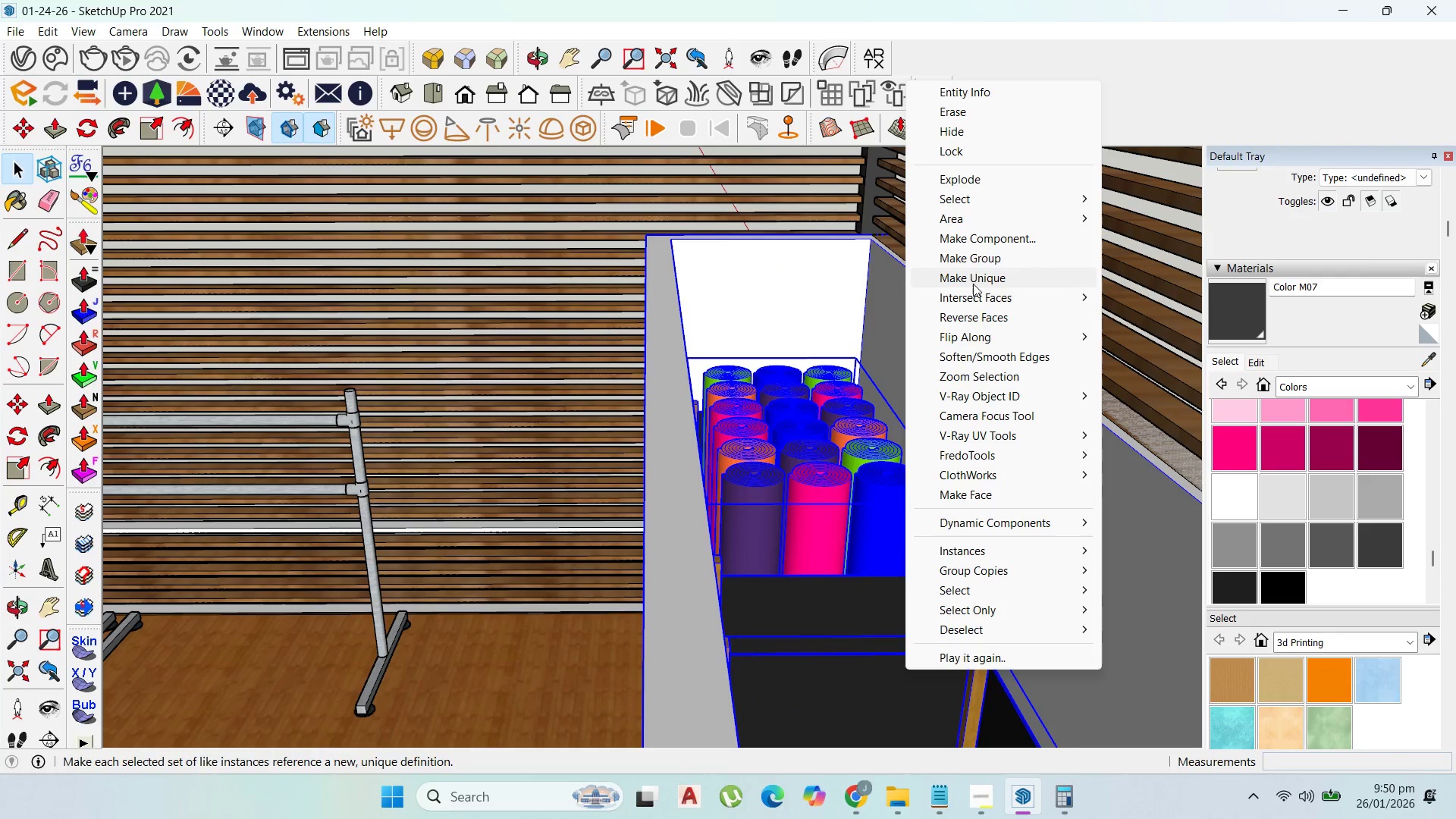 
key(Shift+ShiftLeft)
 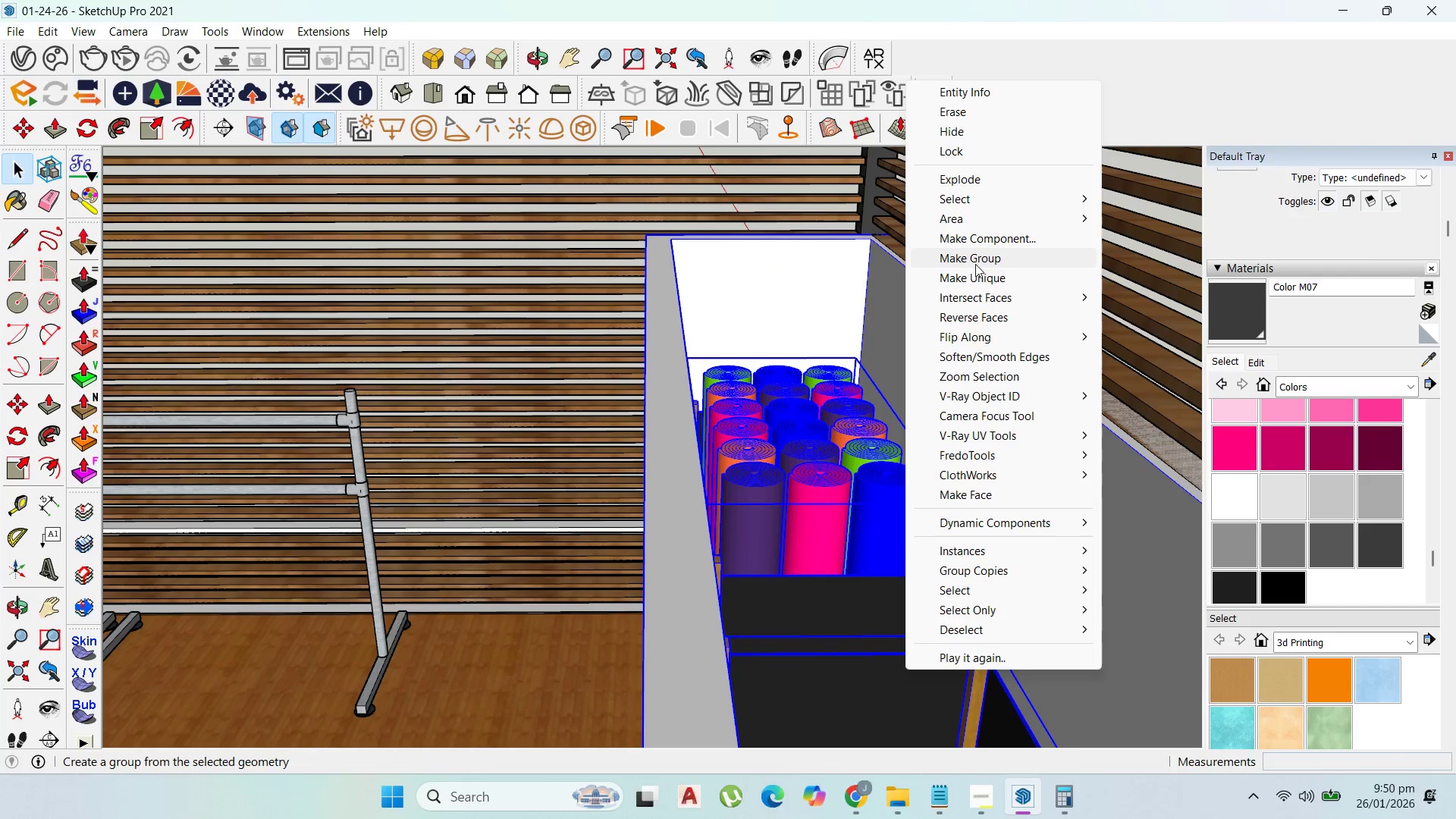 
left_click([975, 259])
 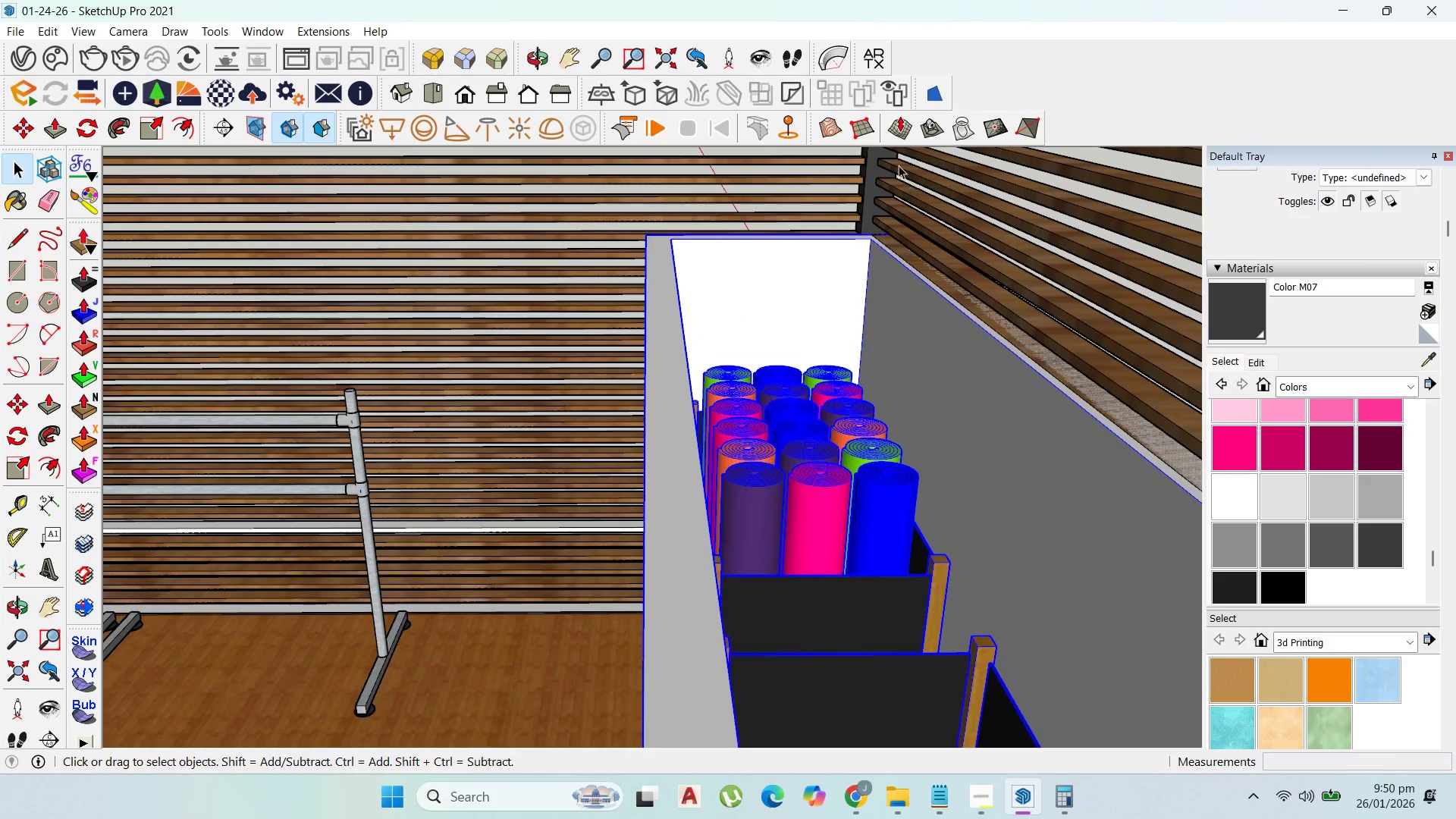 
left_click([1164, 270])
 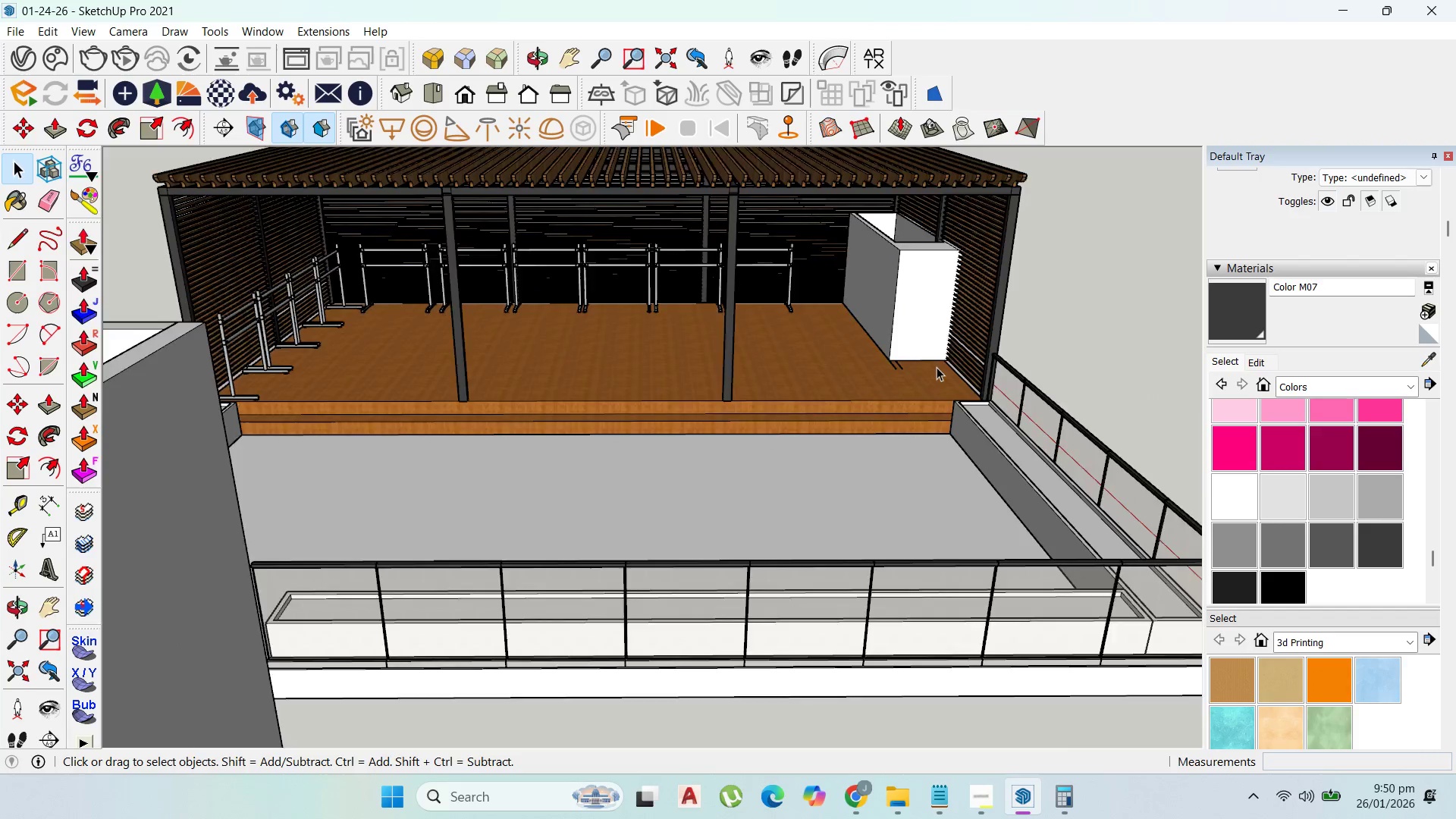 
scroll: coordinate [925, 278], scroll_direction: down, amount: 21.0
 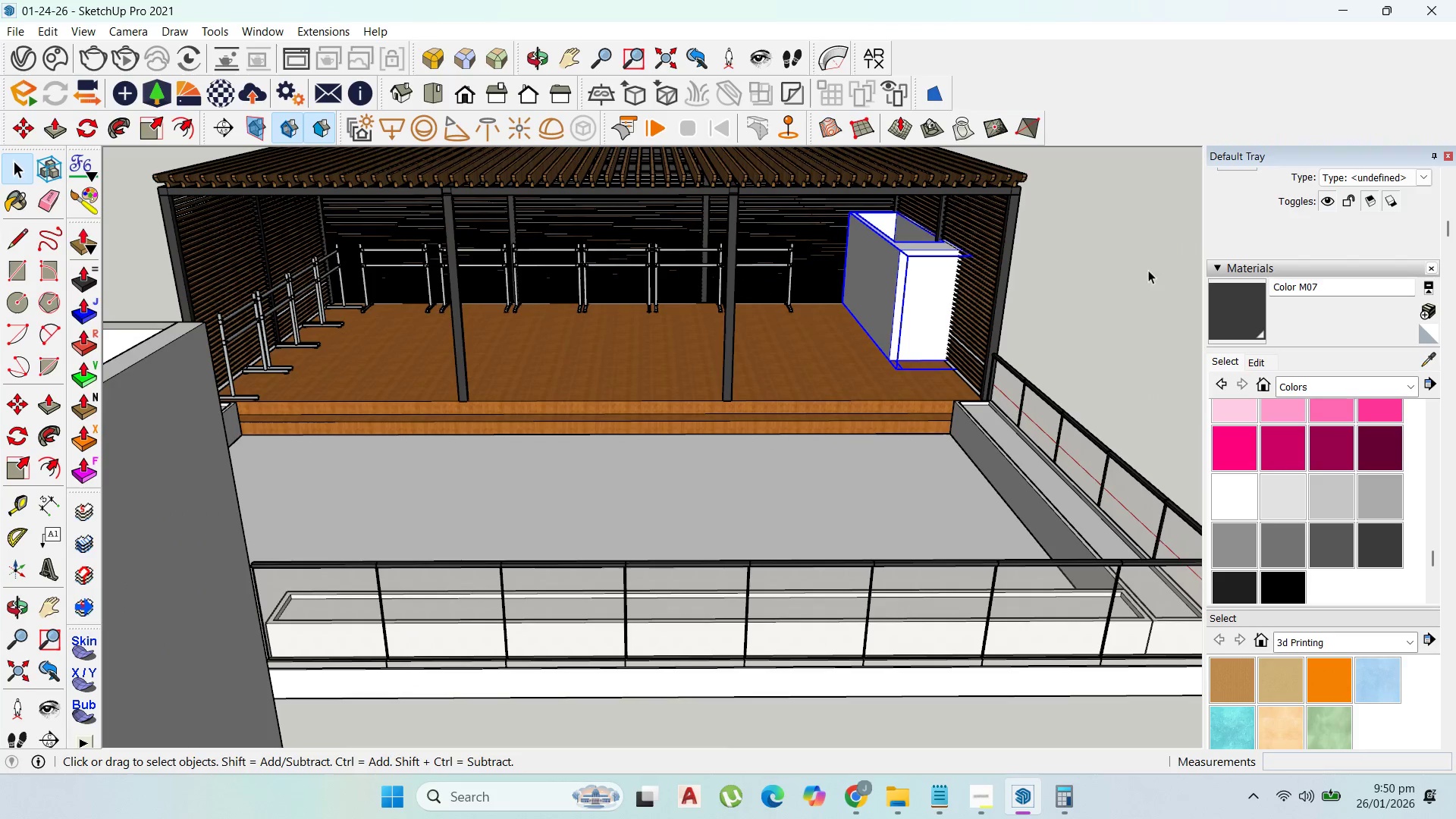 
scroll: coordinate [937, 367], scroll_direction: up, amount: 3.0
 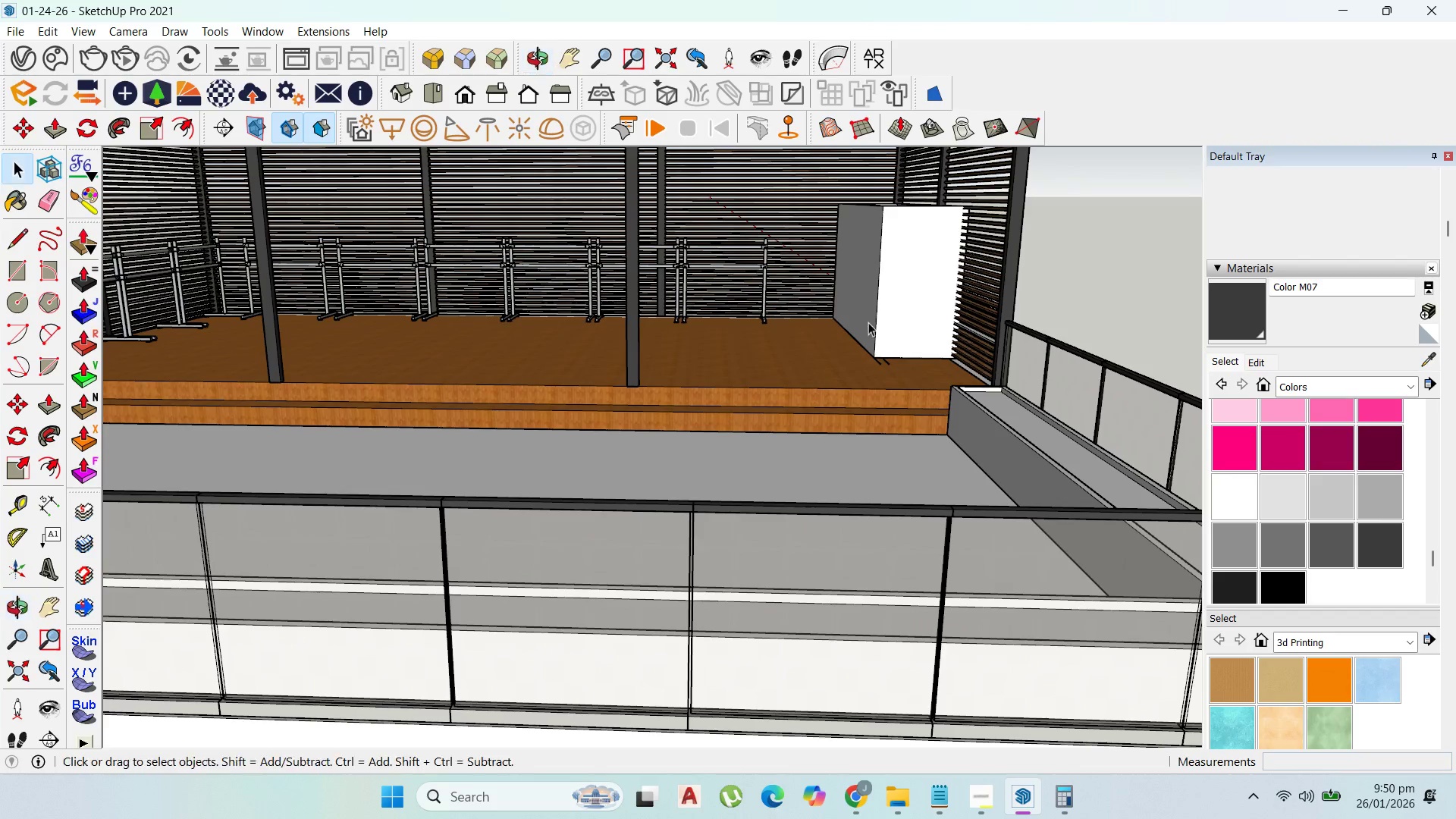 
scroll: coordinate [626, 427], scroll_direction: down, amount: 7.0
 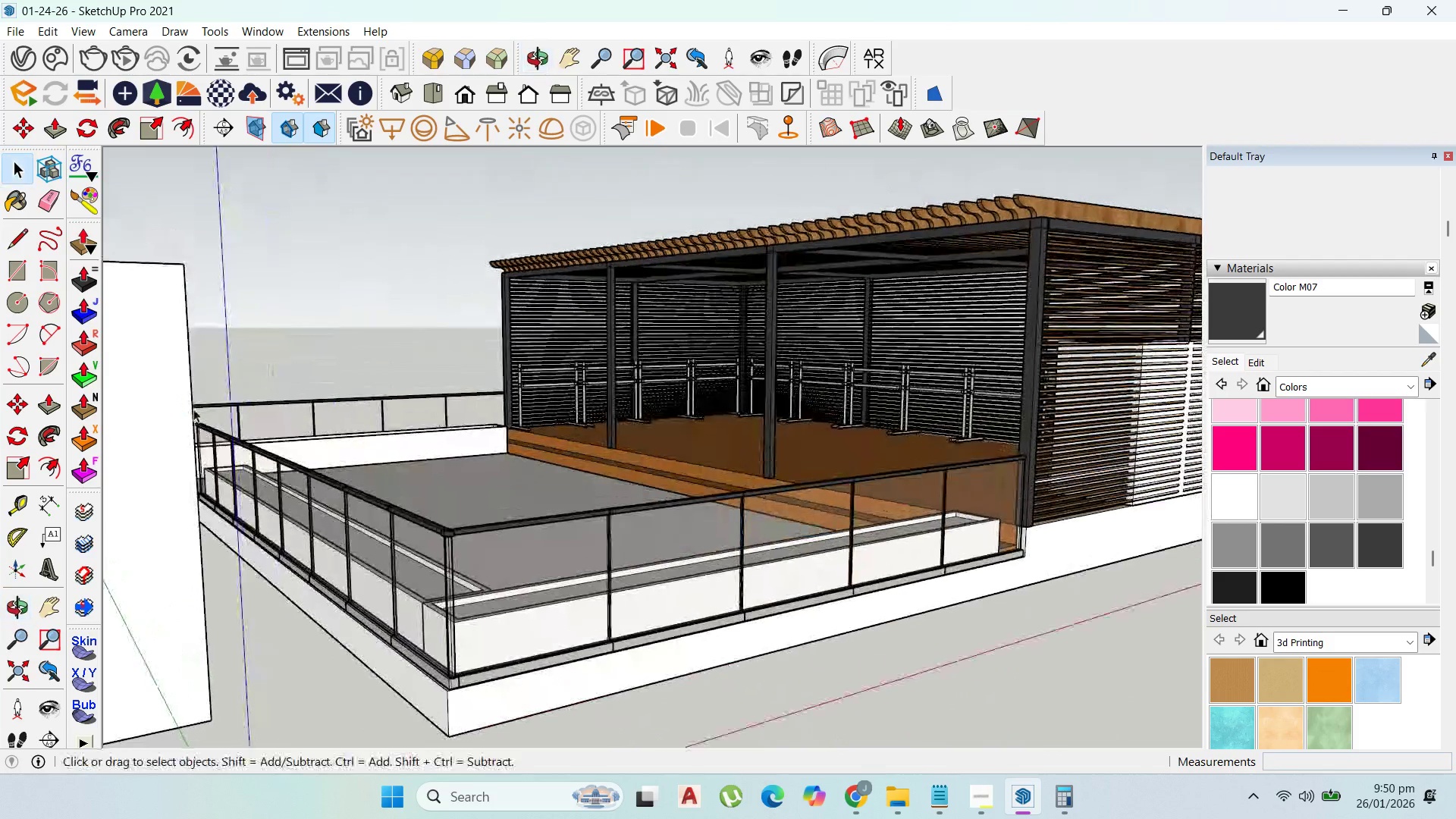 
scroll: coordinate [429, 417], scroll_direction: up, amount: 4.0
 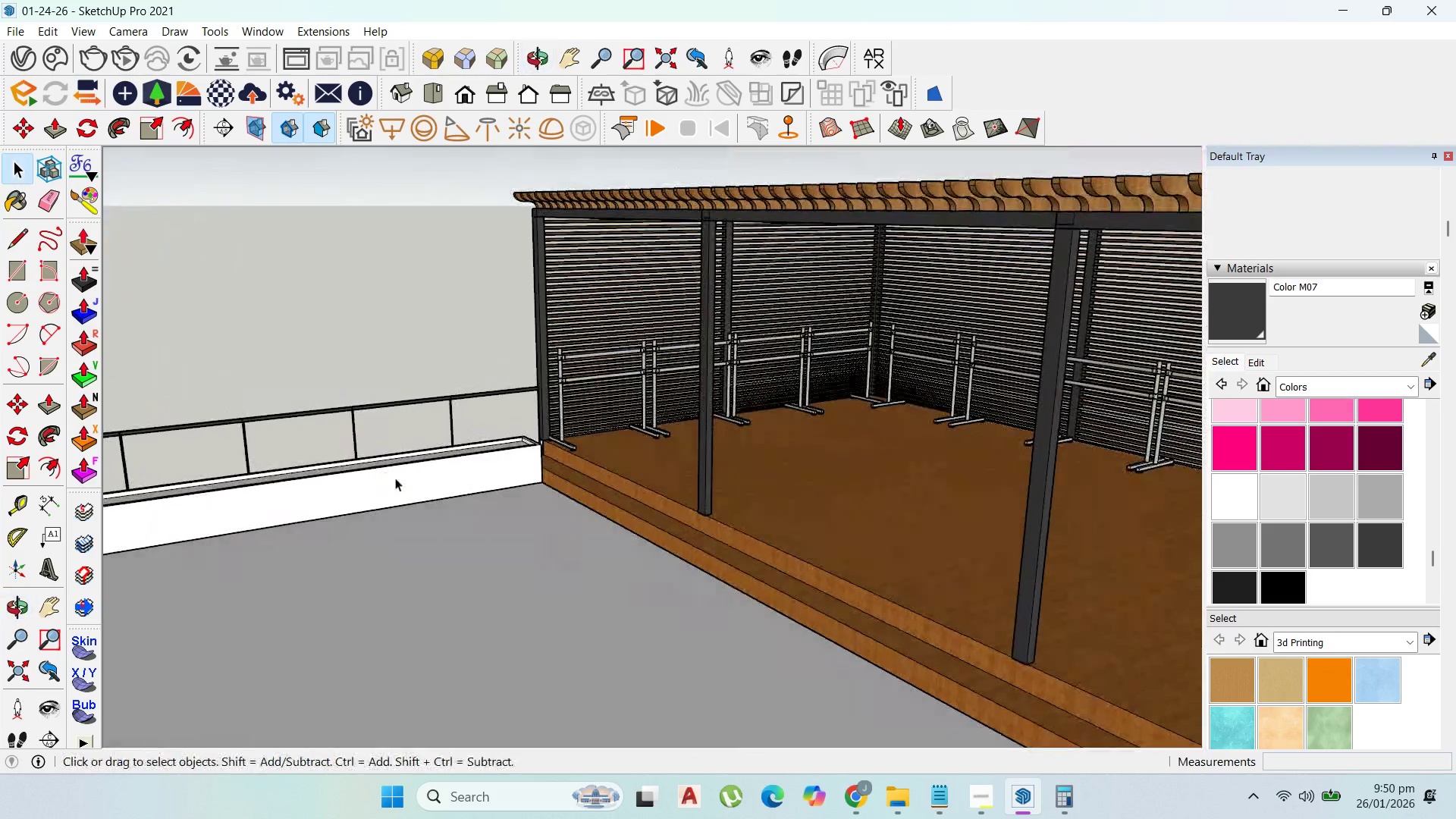 
scroll: coordinate [701, 383], scroll_direction: down, amount: 7.0
 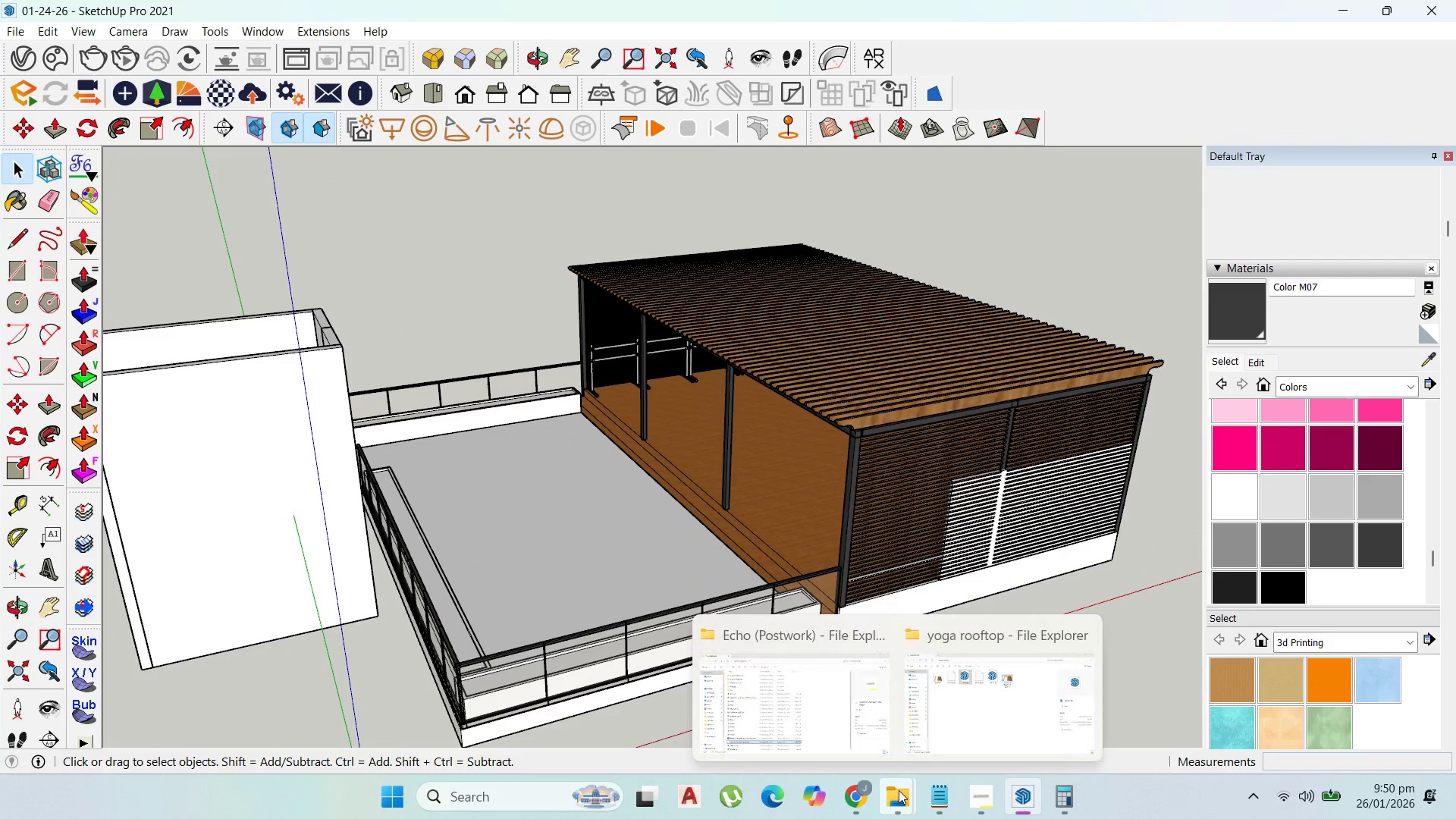 
left_click([864, 795])
 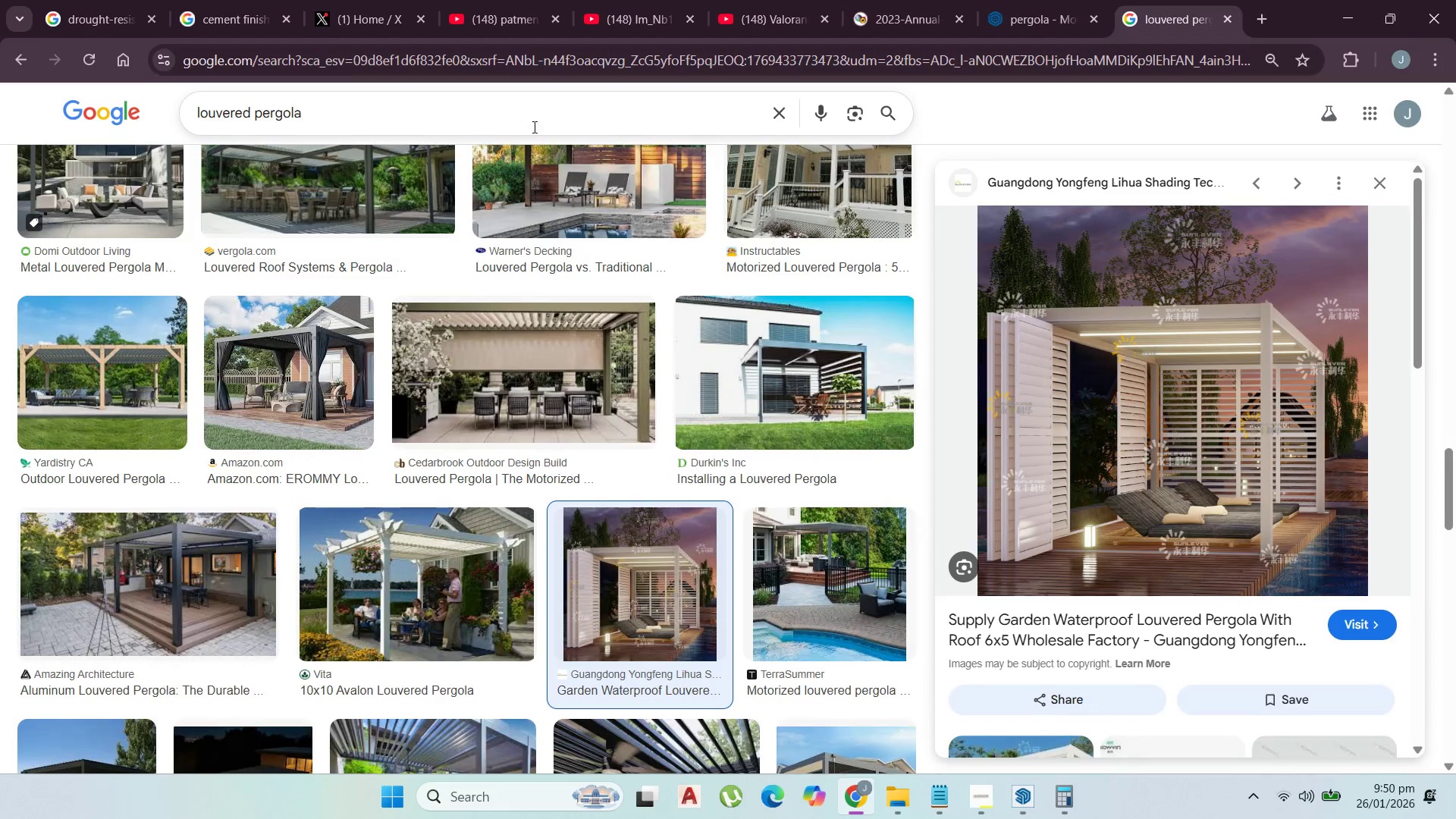 
left_click_drag(start_coordinate=[537, 120], to_coordinate=[0, 98])
 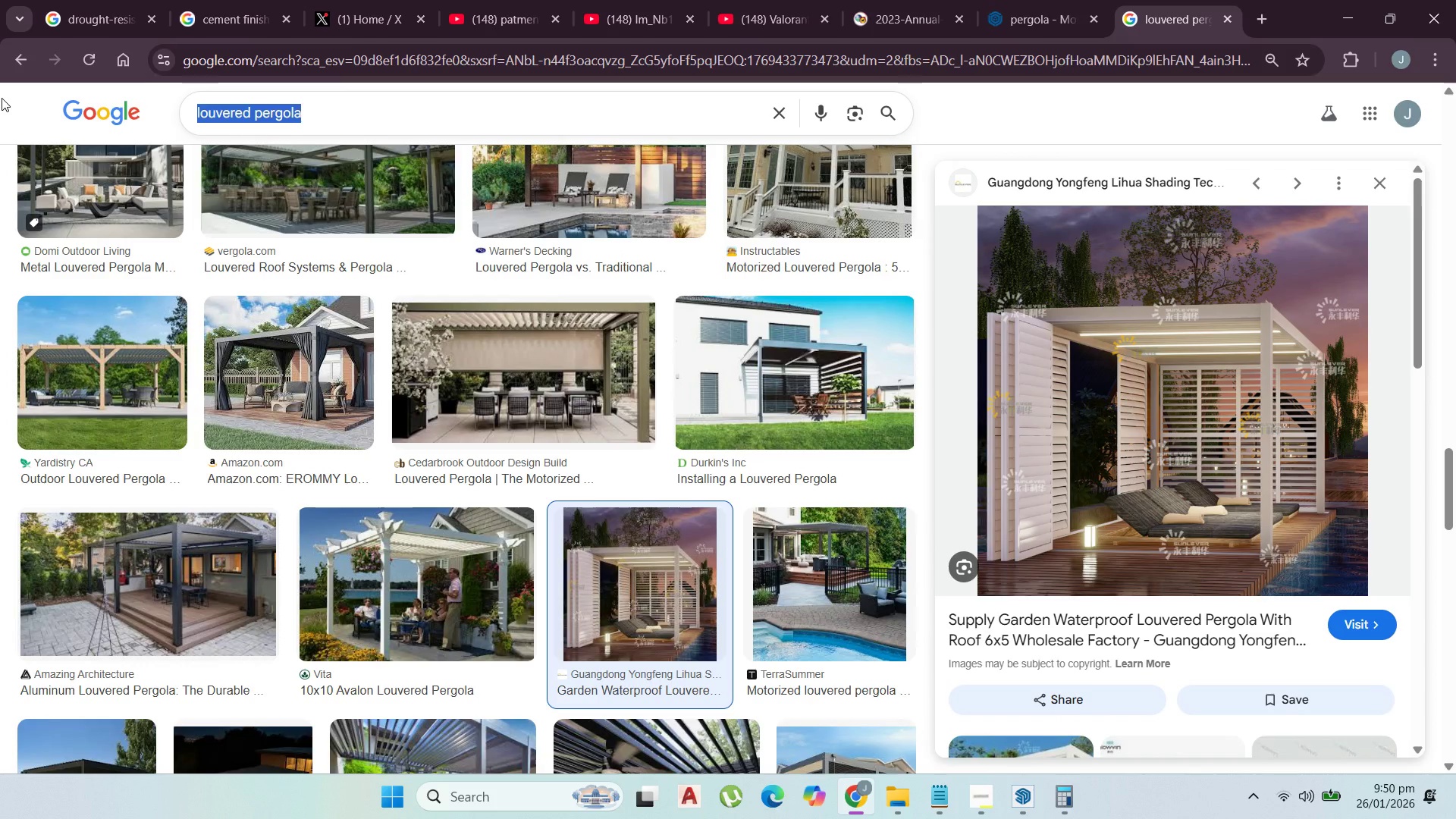 
type(rooftop wate fe)
 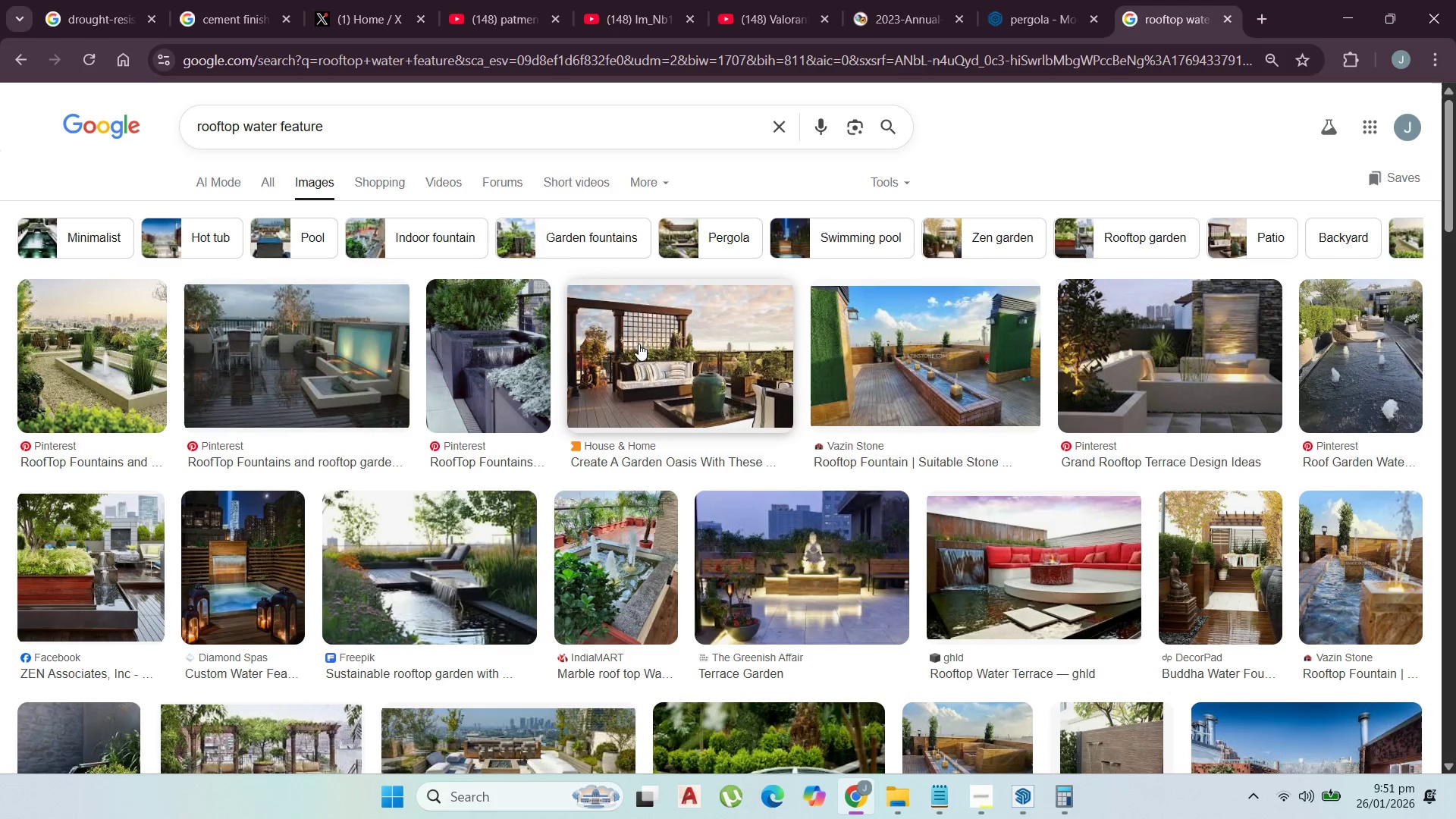 
wait(9.19)
 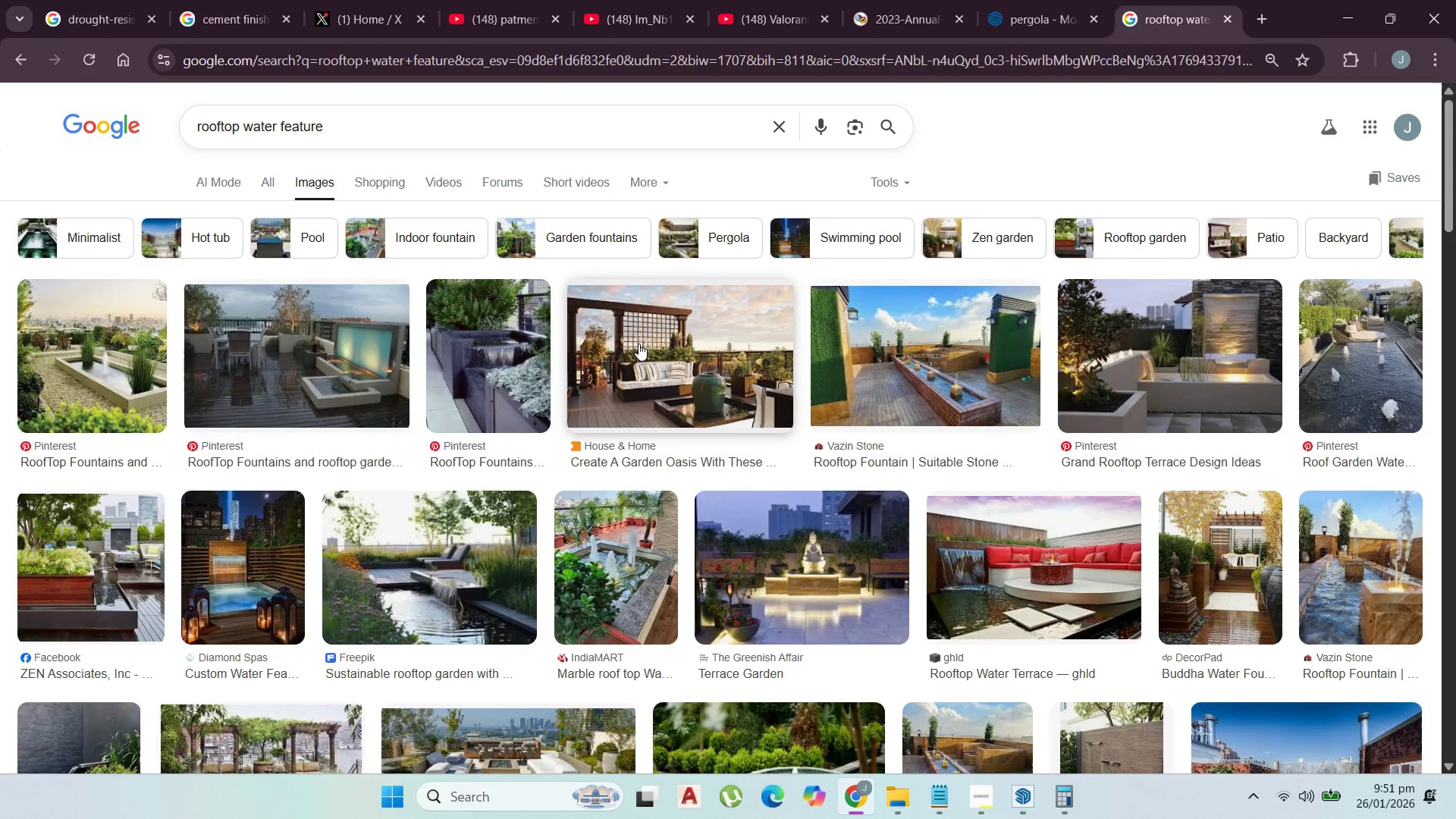 
left_click([93, 378])
 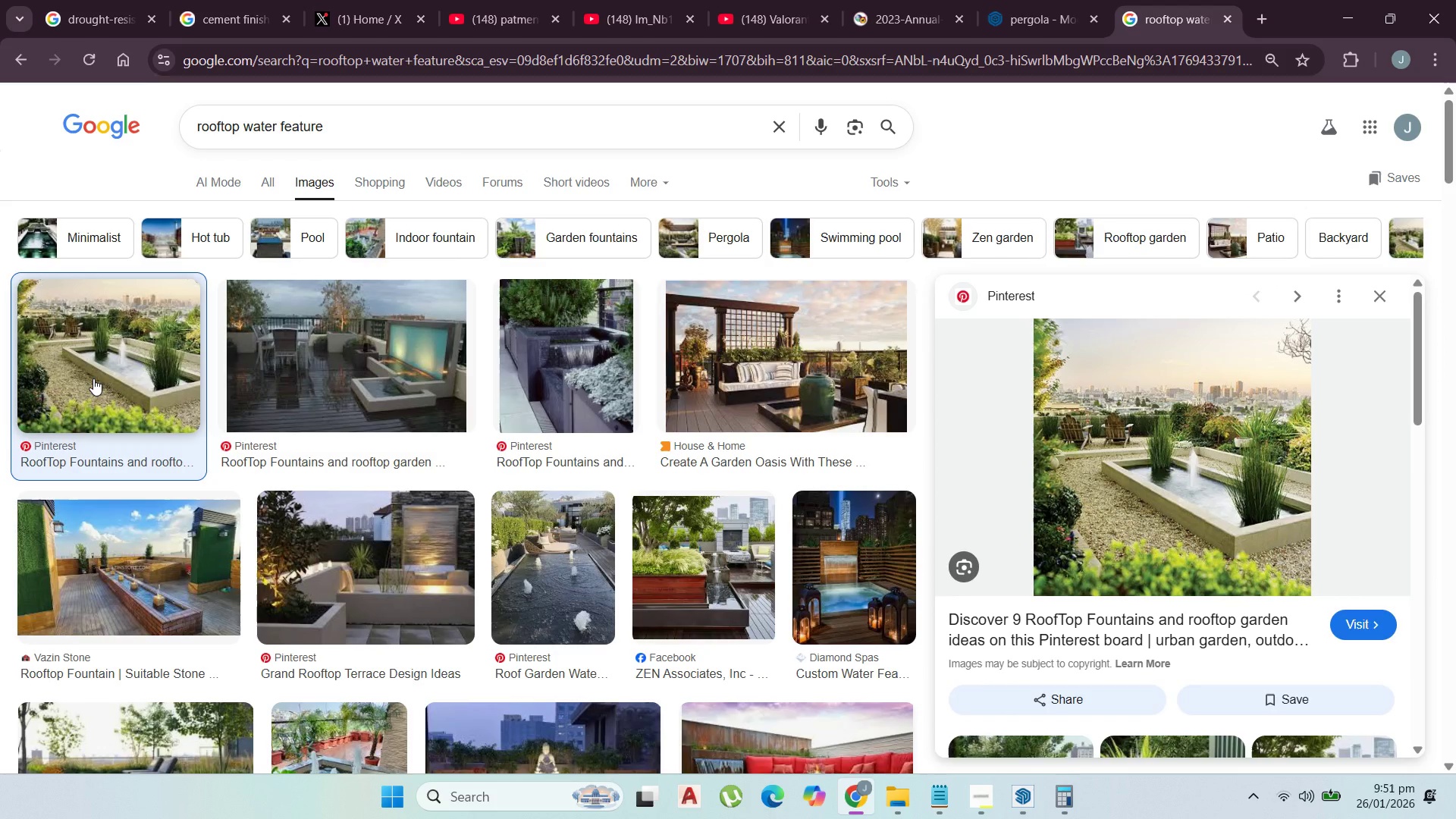 
wait(8.84)
 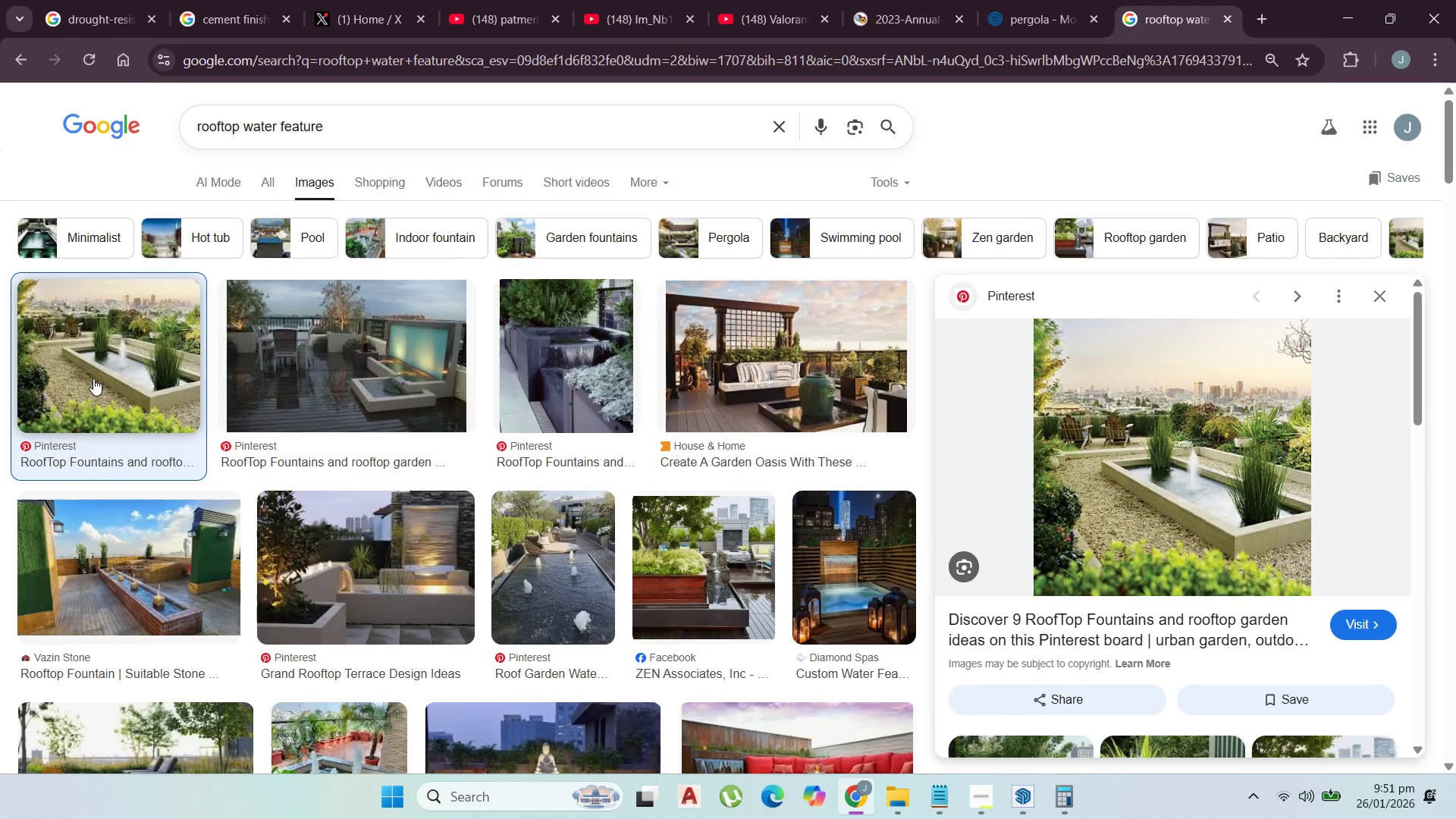 
left_click([440, 344])
 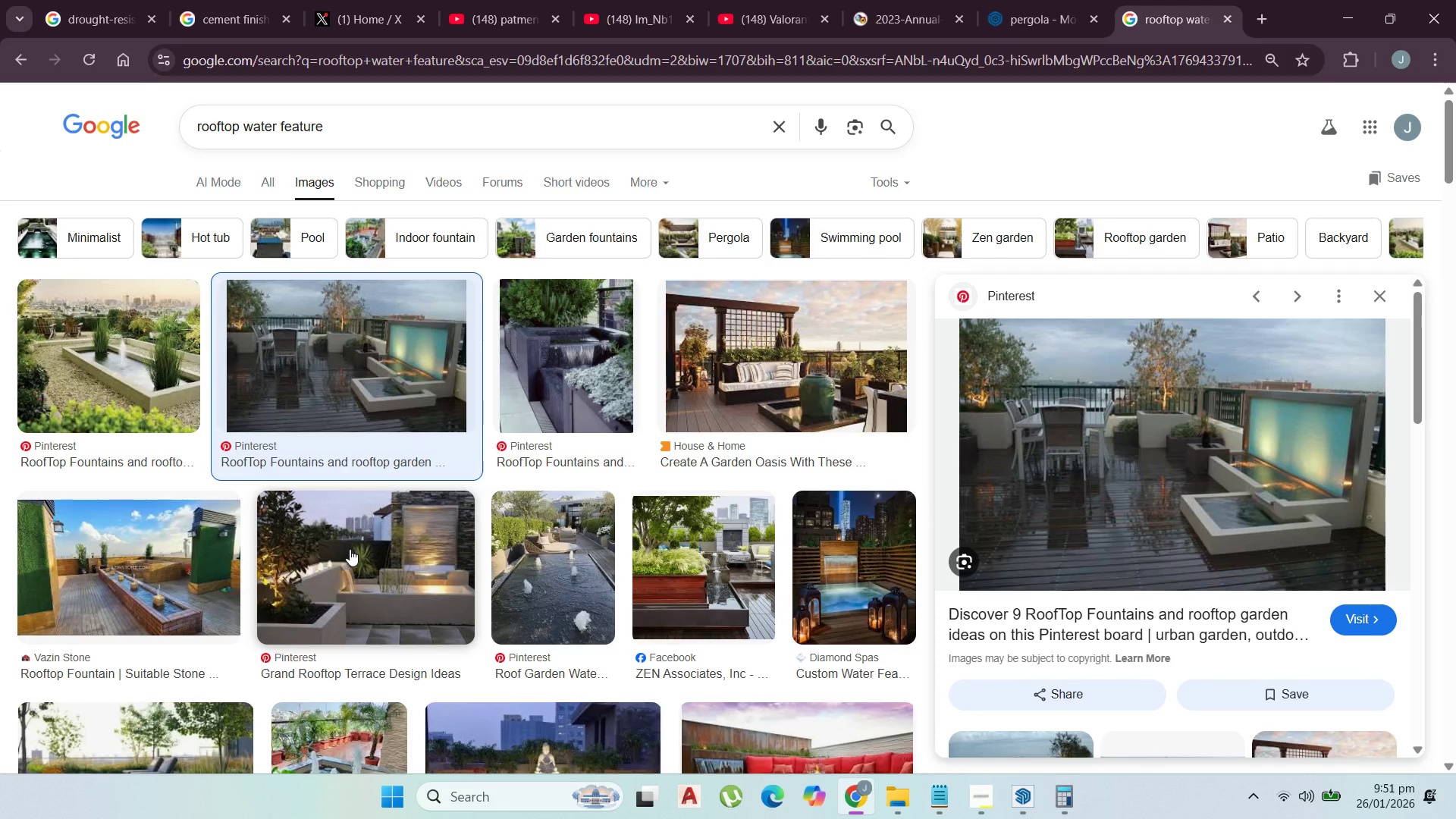 
wait(9.31)
 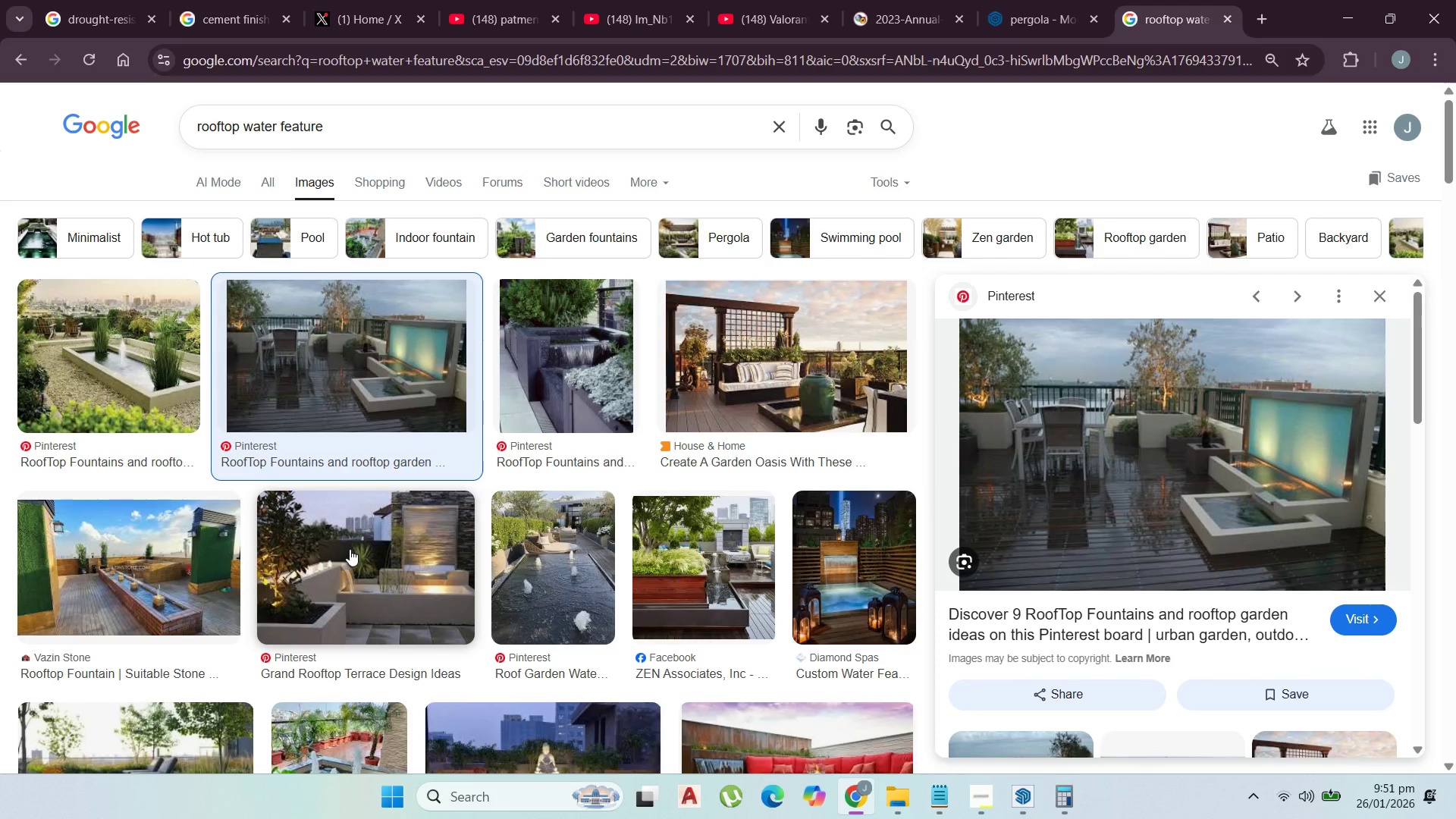 
left_click([1021, 792])
 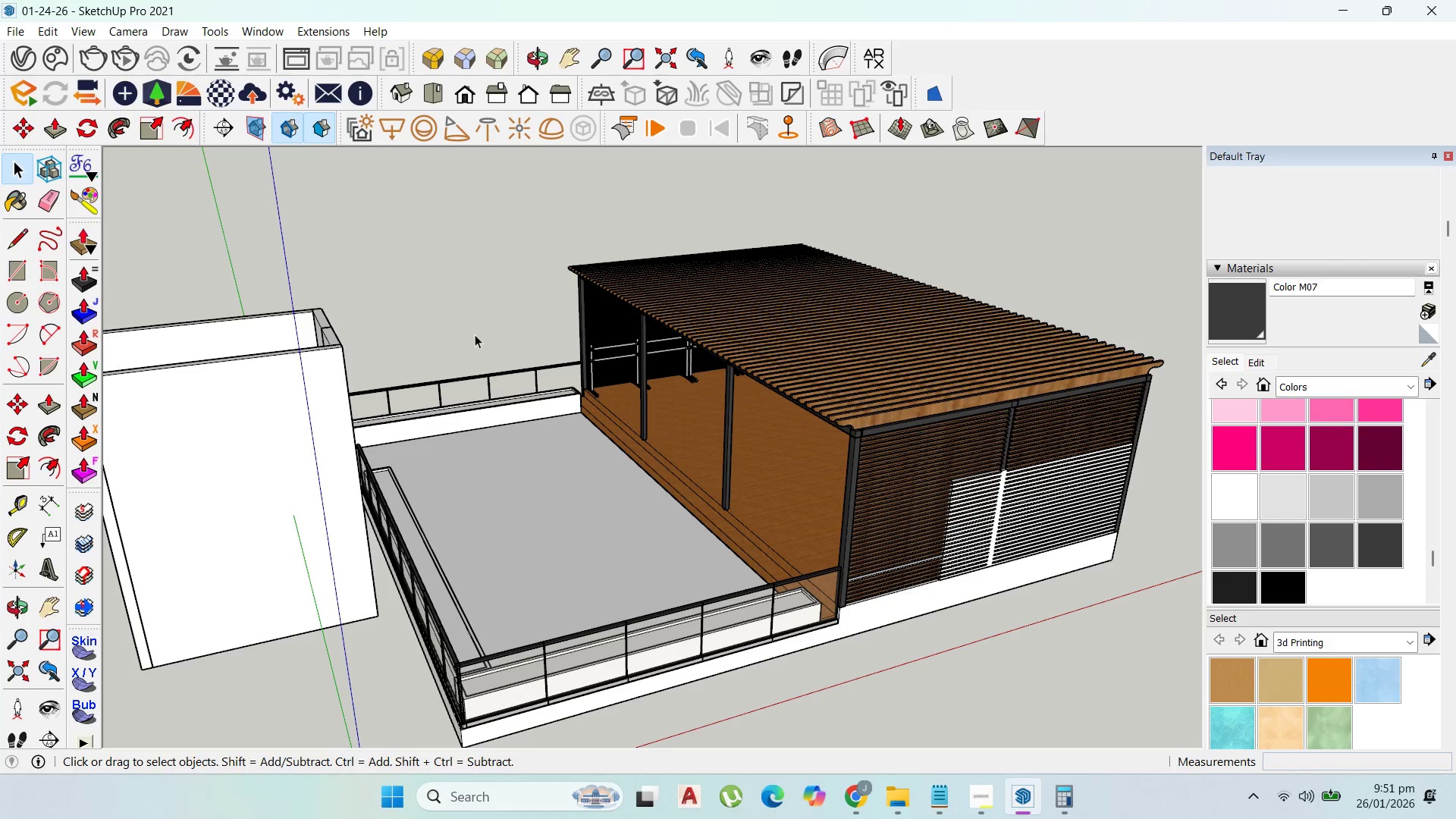 
left_click([472, 303])
 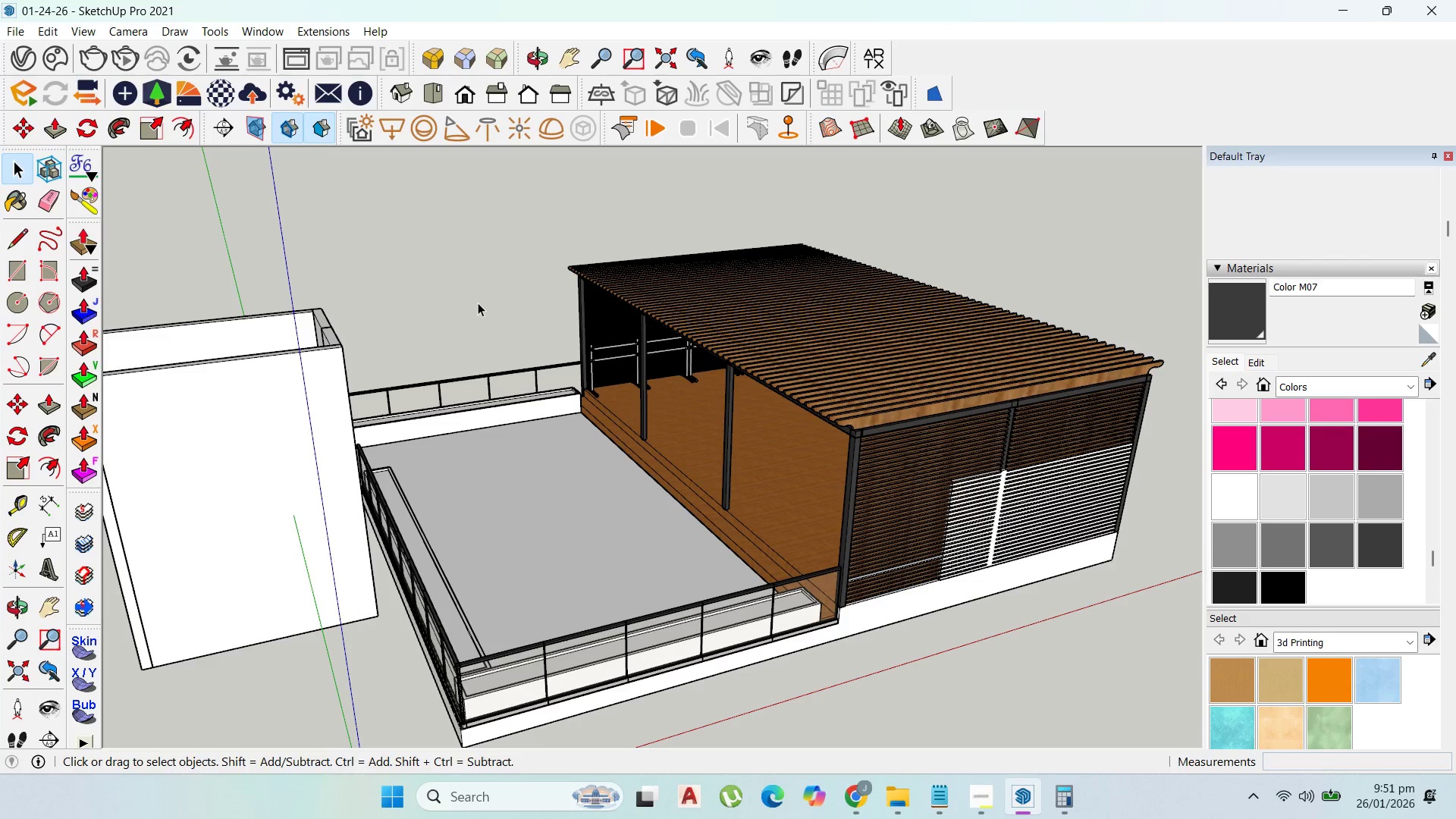 
key(Control+S)
 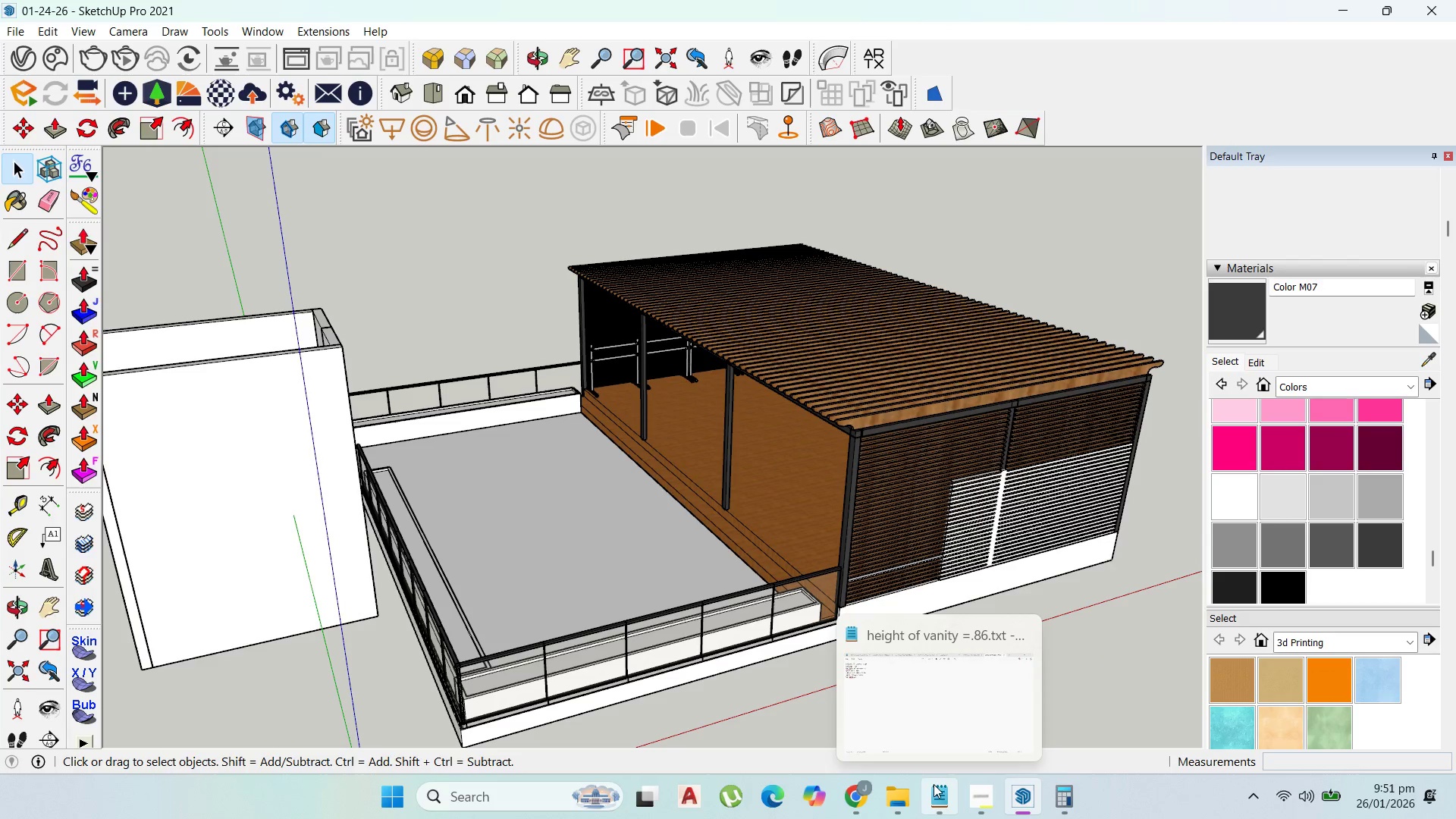 
left_click([864, 735])
 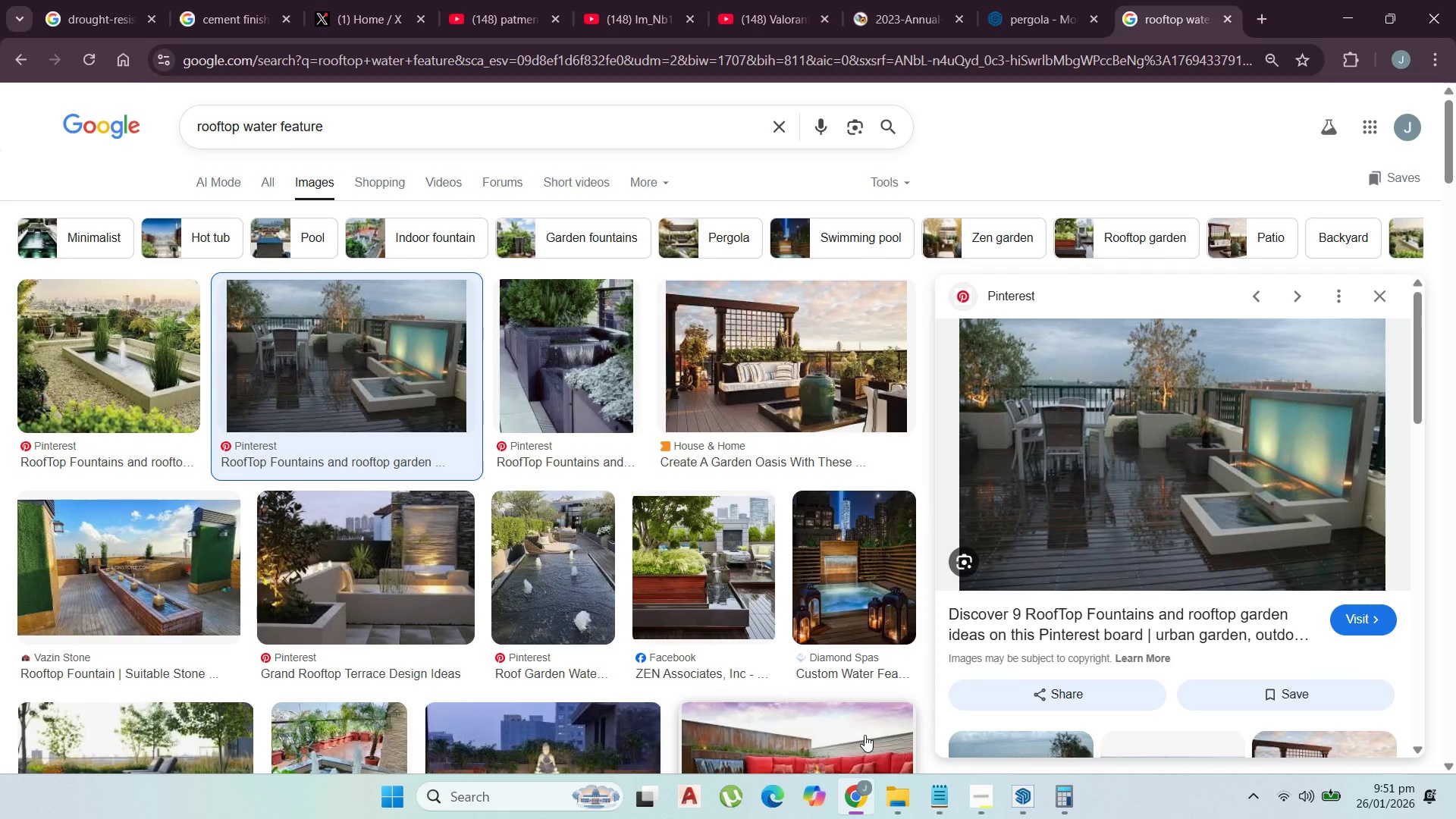 
wait(18.58)
 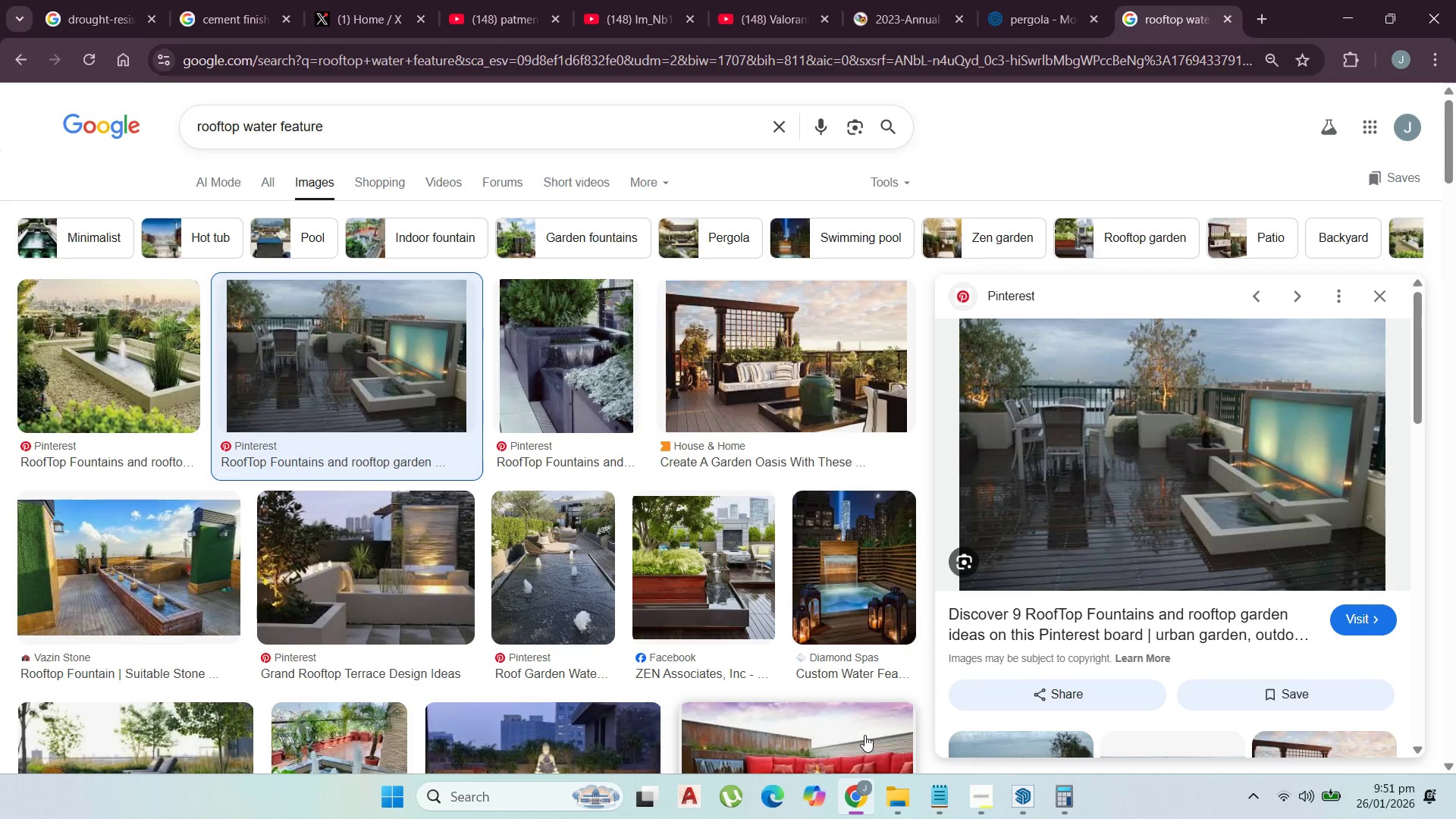 
scroll: coordinate [616, 485], scroll_direction: down, amount: 8.0
 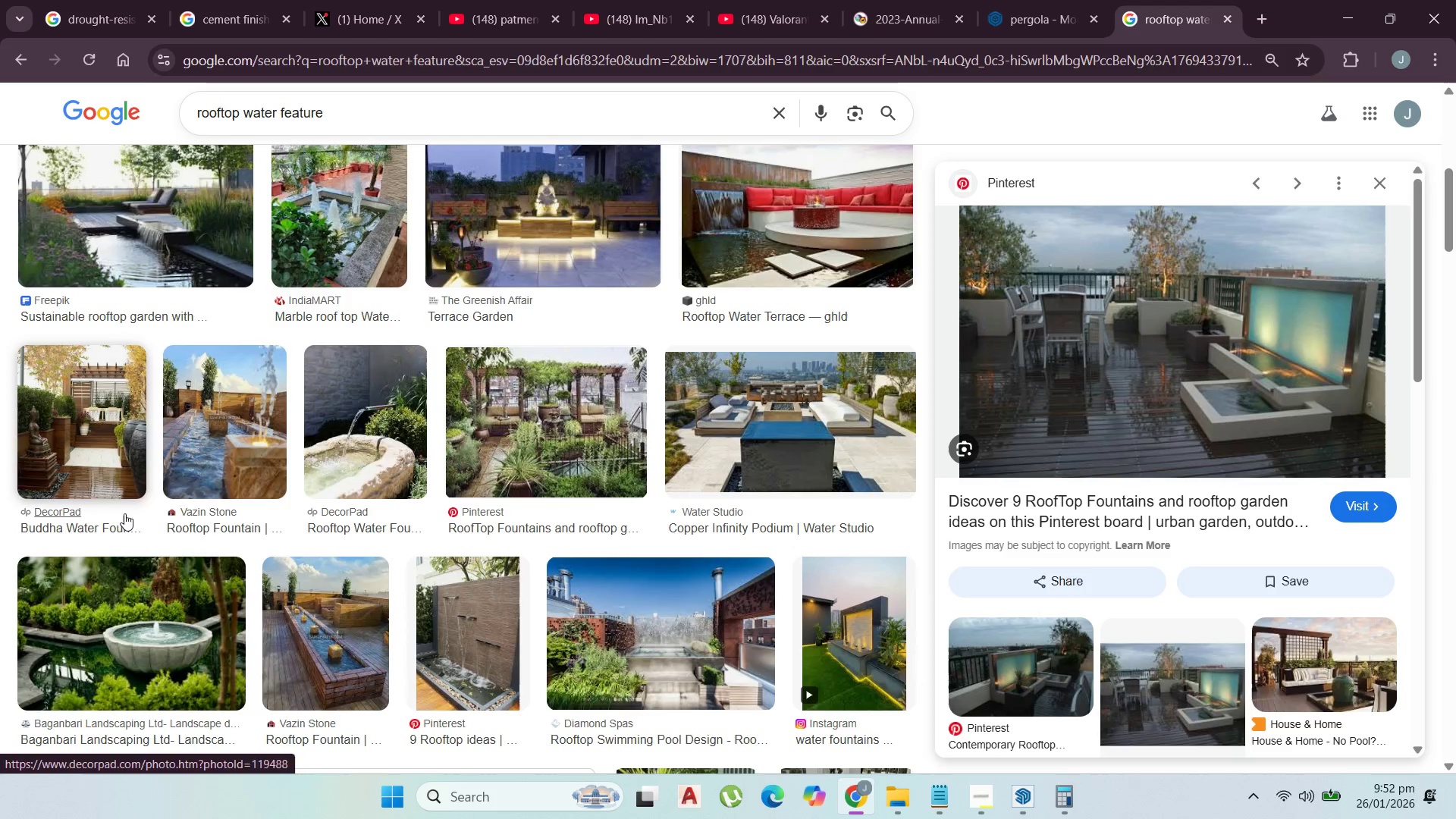 
left_click([187, 467])
 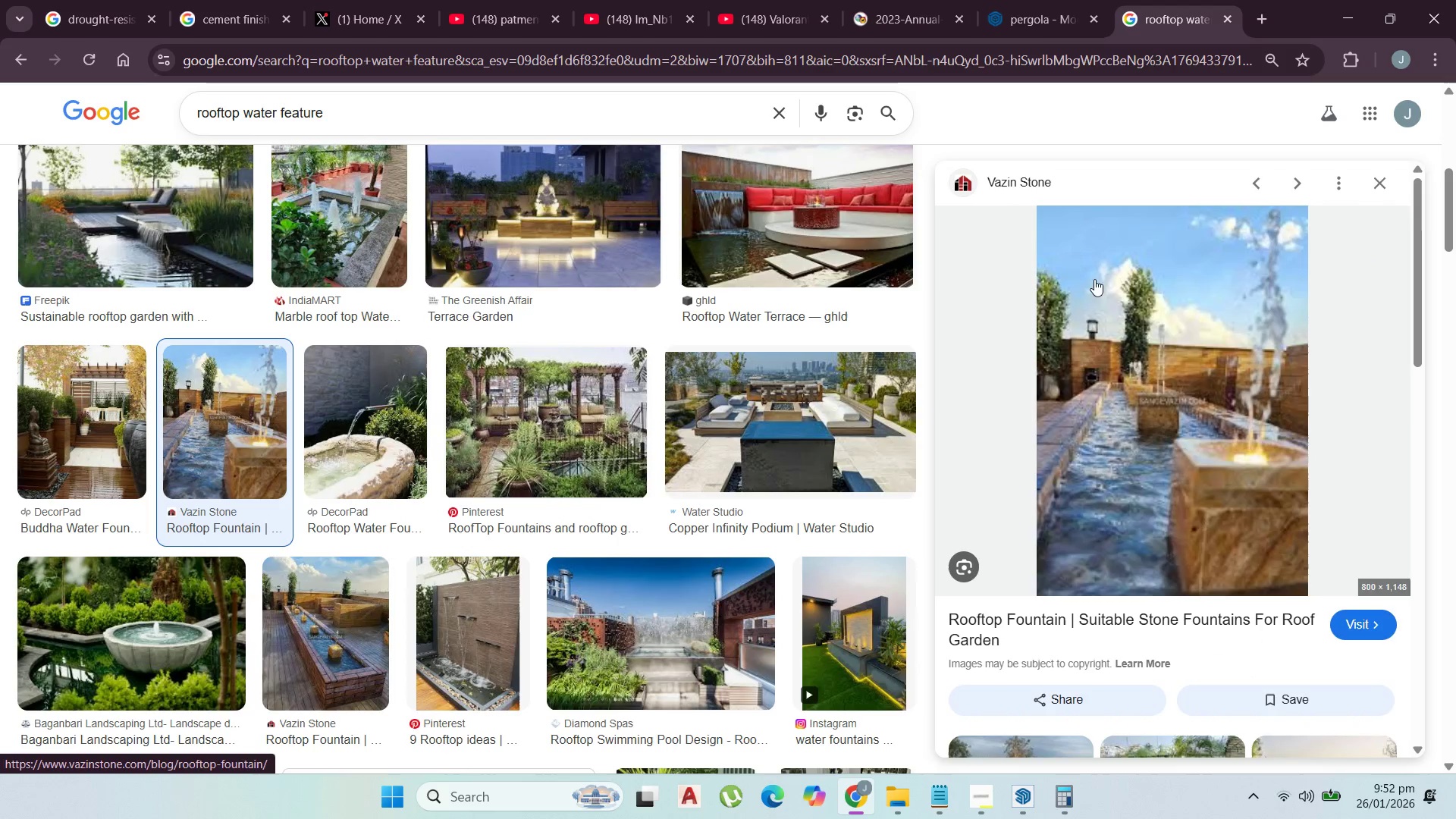 
scroll: coordinate [534, 448], scroll_direction: down, amount: 2.0
 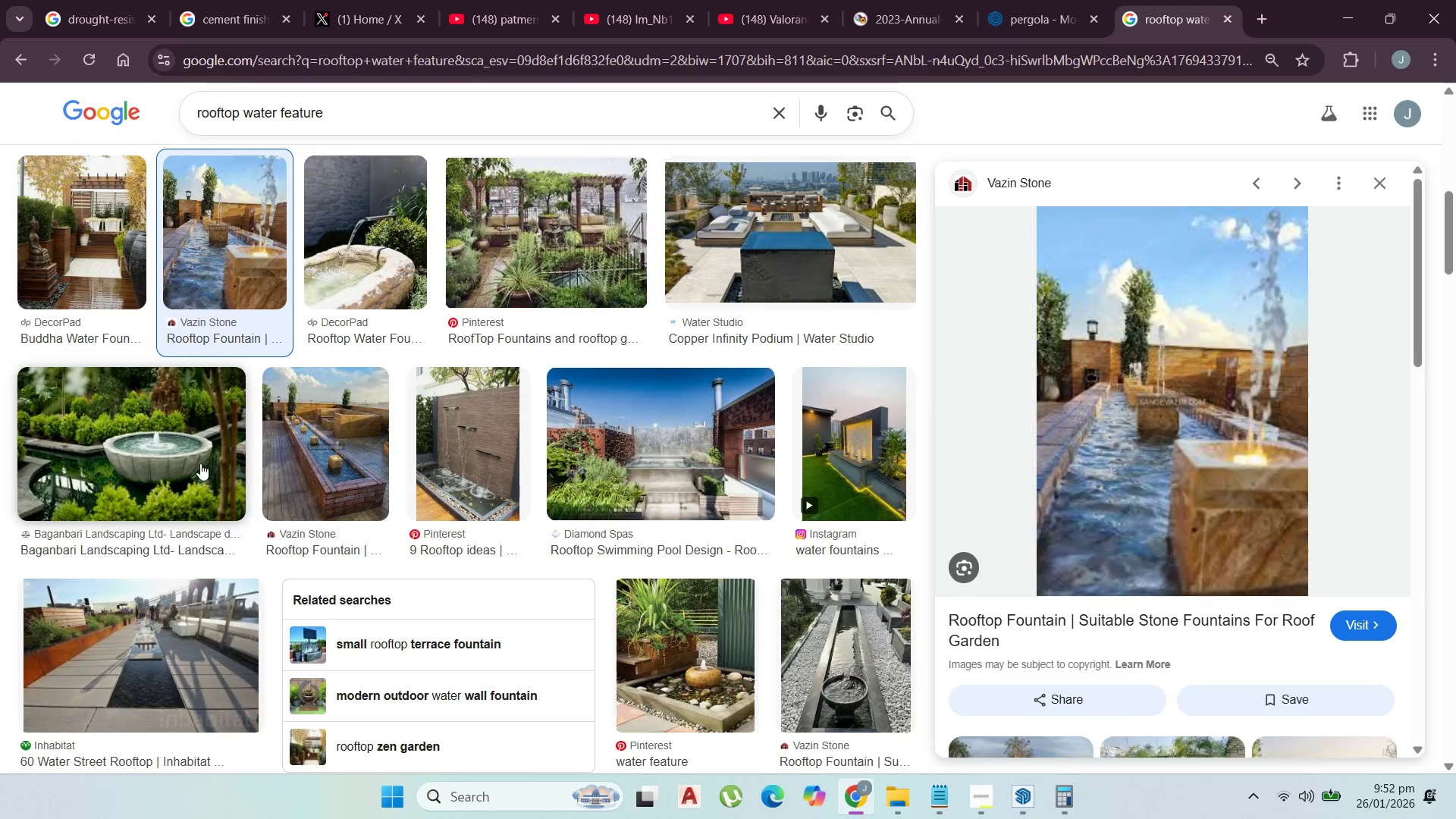 
left_click([200, 464])
 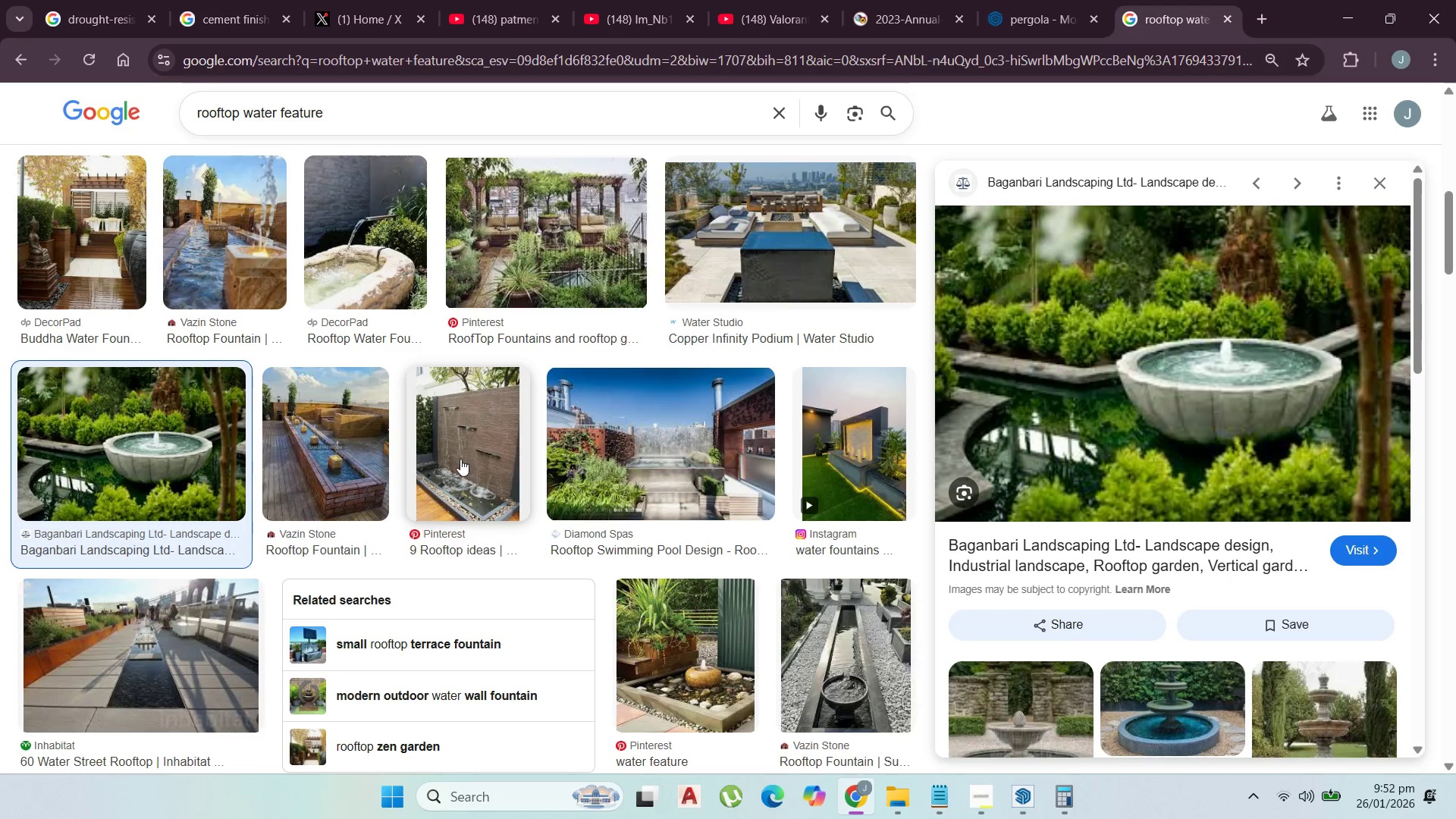 
scroll: coordinate [350, 463], scroll_direction: down, amount: 8.0
 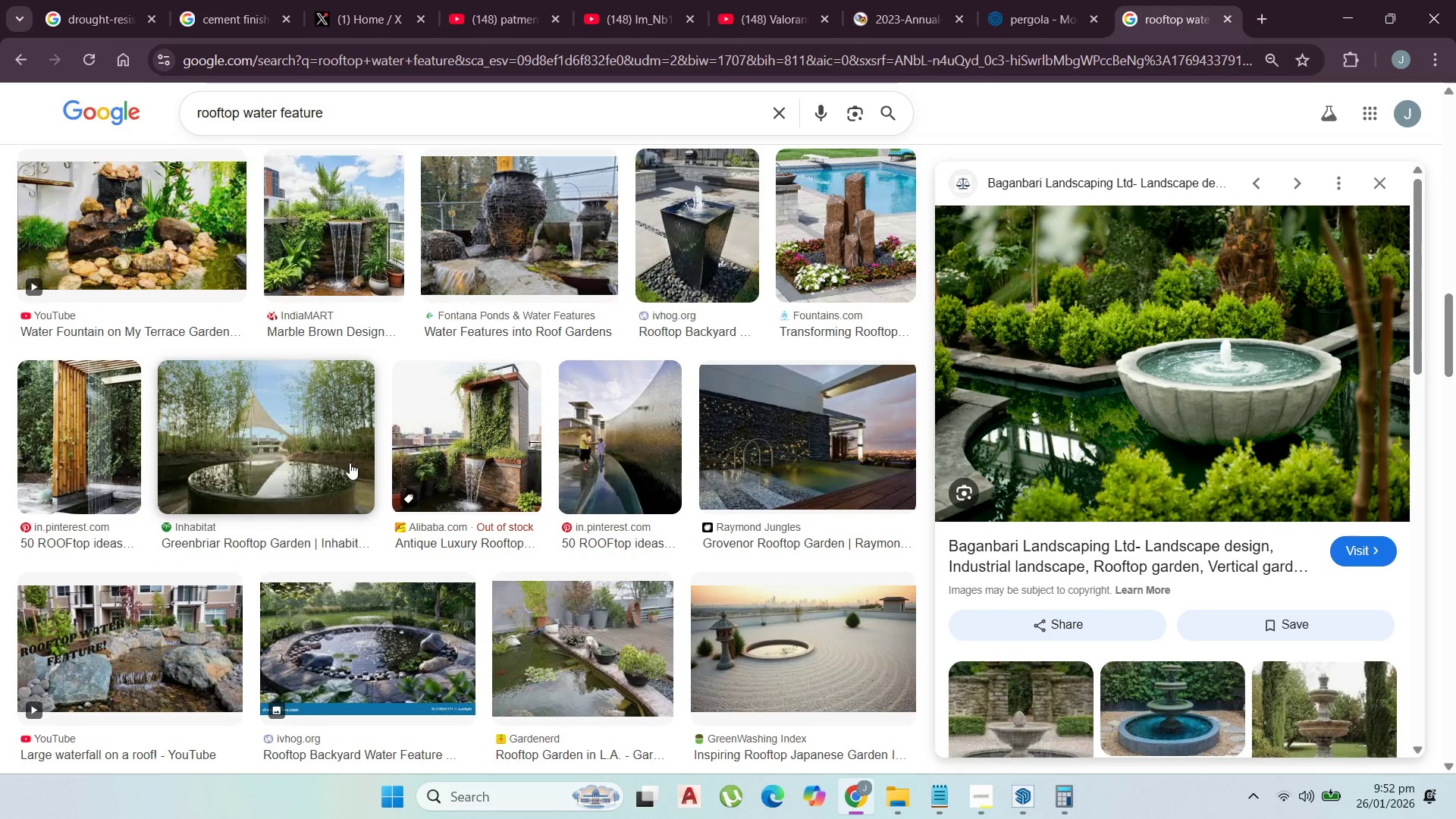 
scroll: coordinate [360, 551], scroll_direction: down, amount: 12.0
 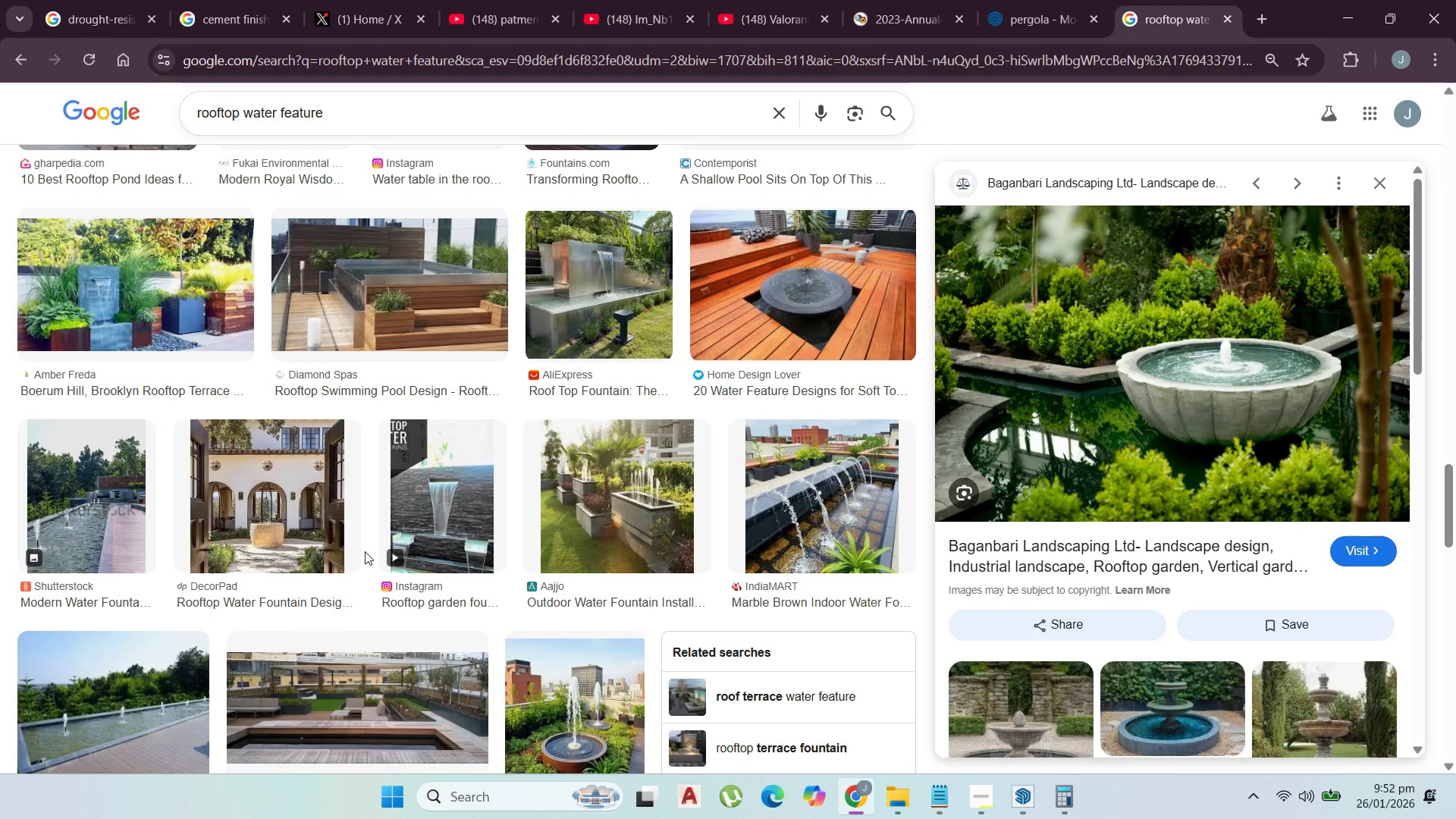 
scroll: coordinate [302, 543], scroll_direction: down, amount: 1.0
 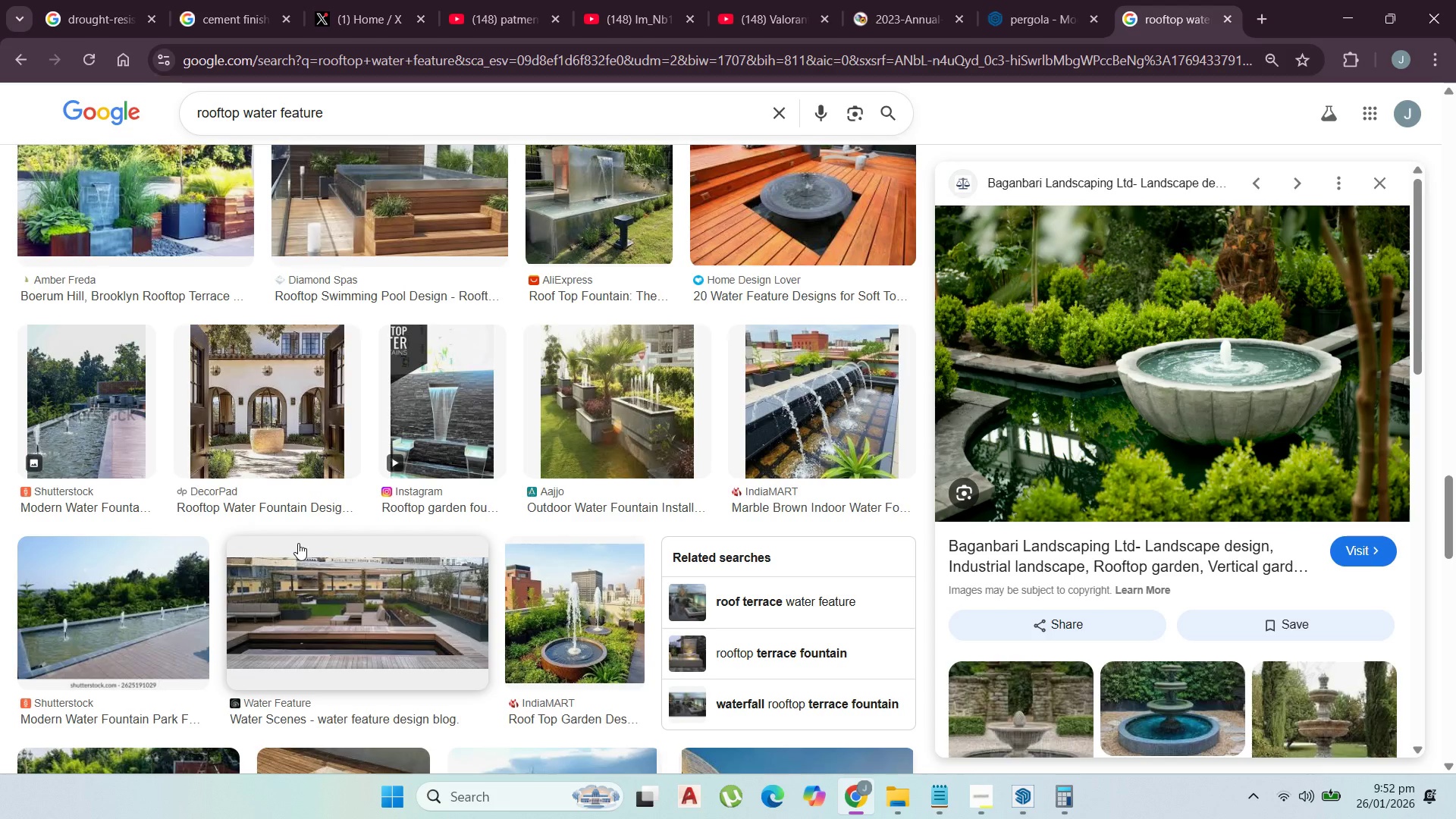 
wait(7.12)
 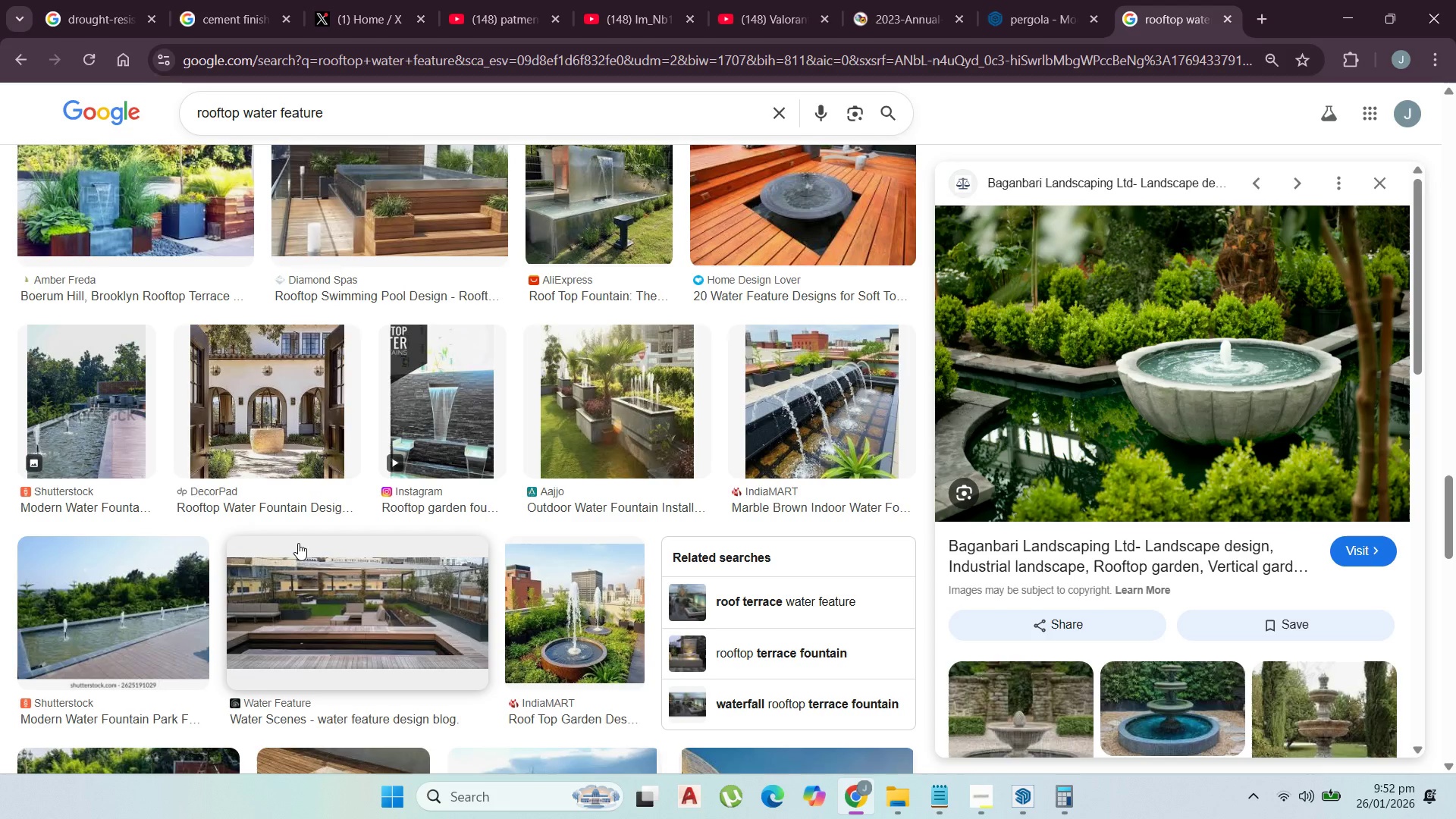 
scroll: coordinate [418, 617], scroll_direction: down, amount: 4.0
 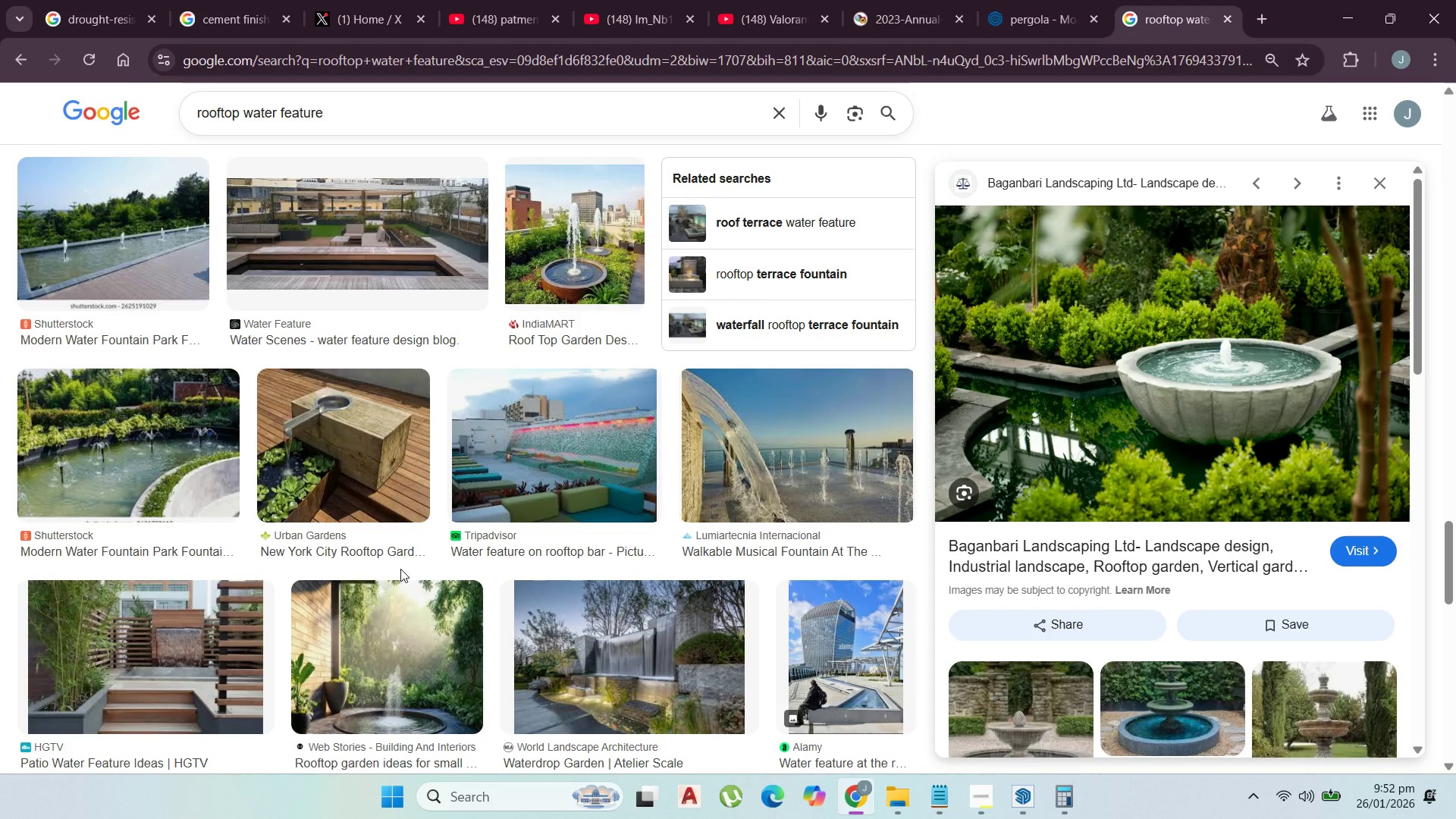 
wait(7.08)
 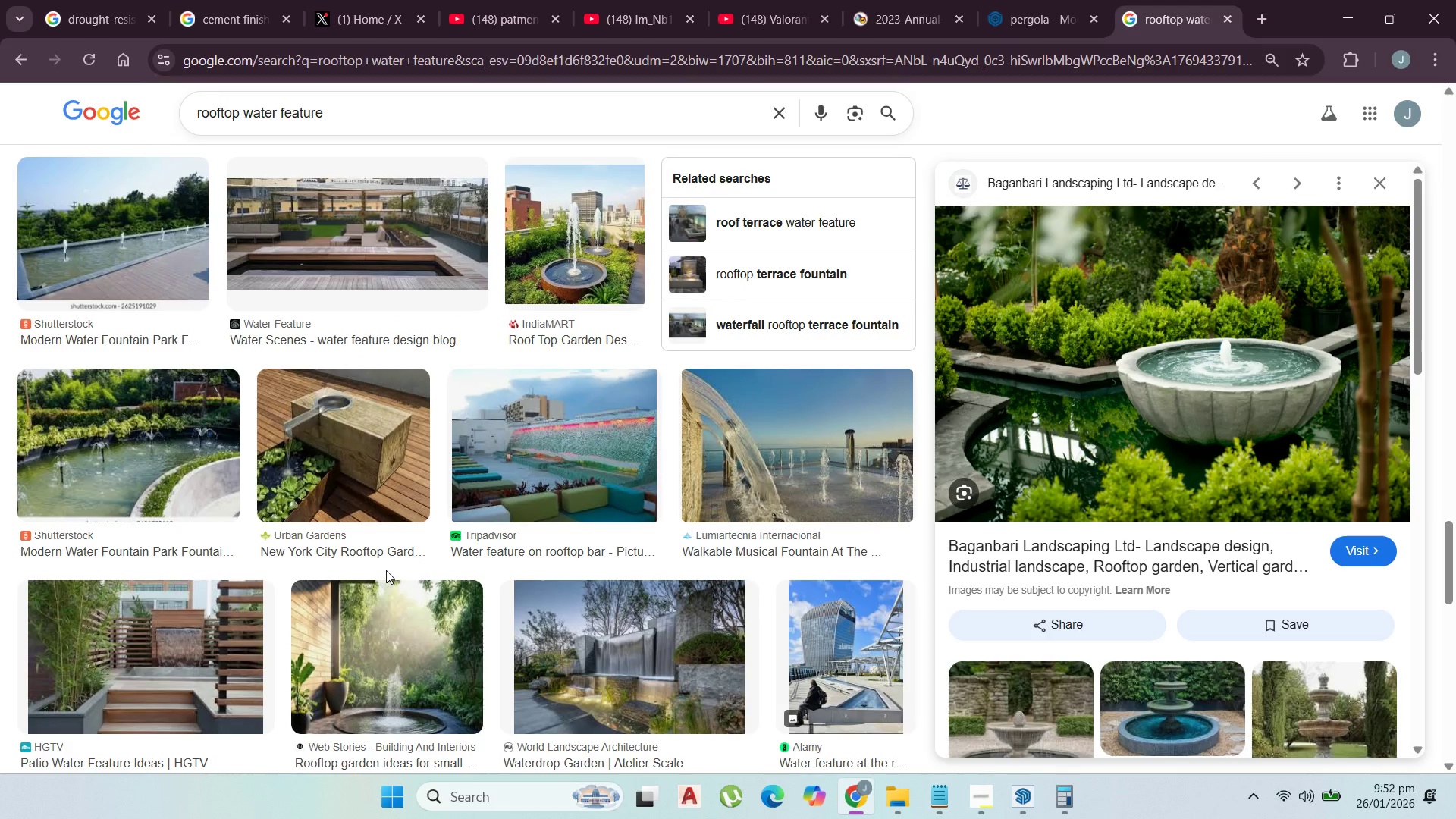 
scroll: coordinate [391, 576], scroll_direction: down, amount: 12.0
 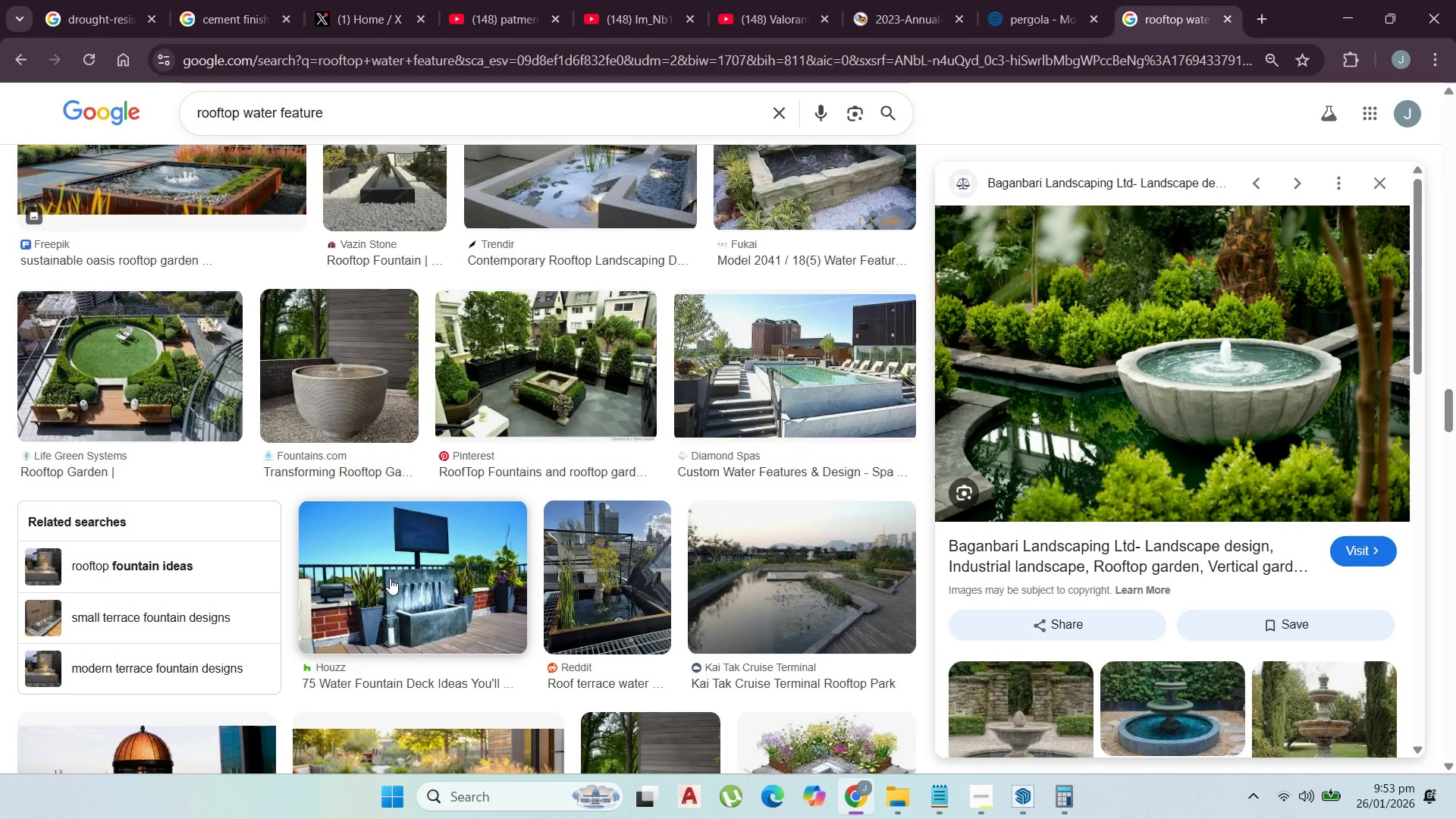 
scroll: coordinate [389, 579], scroll_direction: down, amount: 5.0
 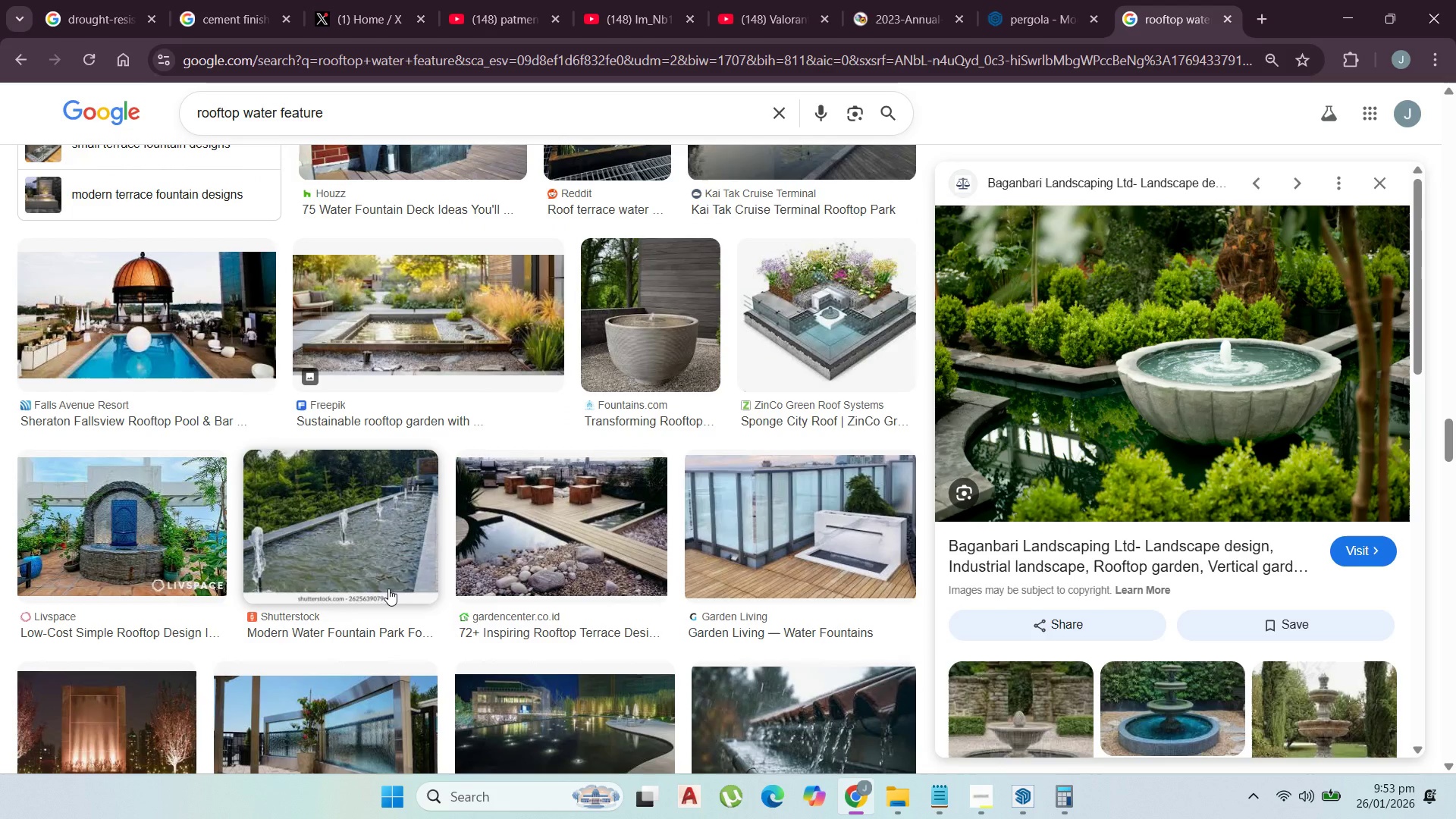 
wait(11.33)
 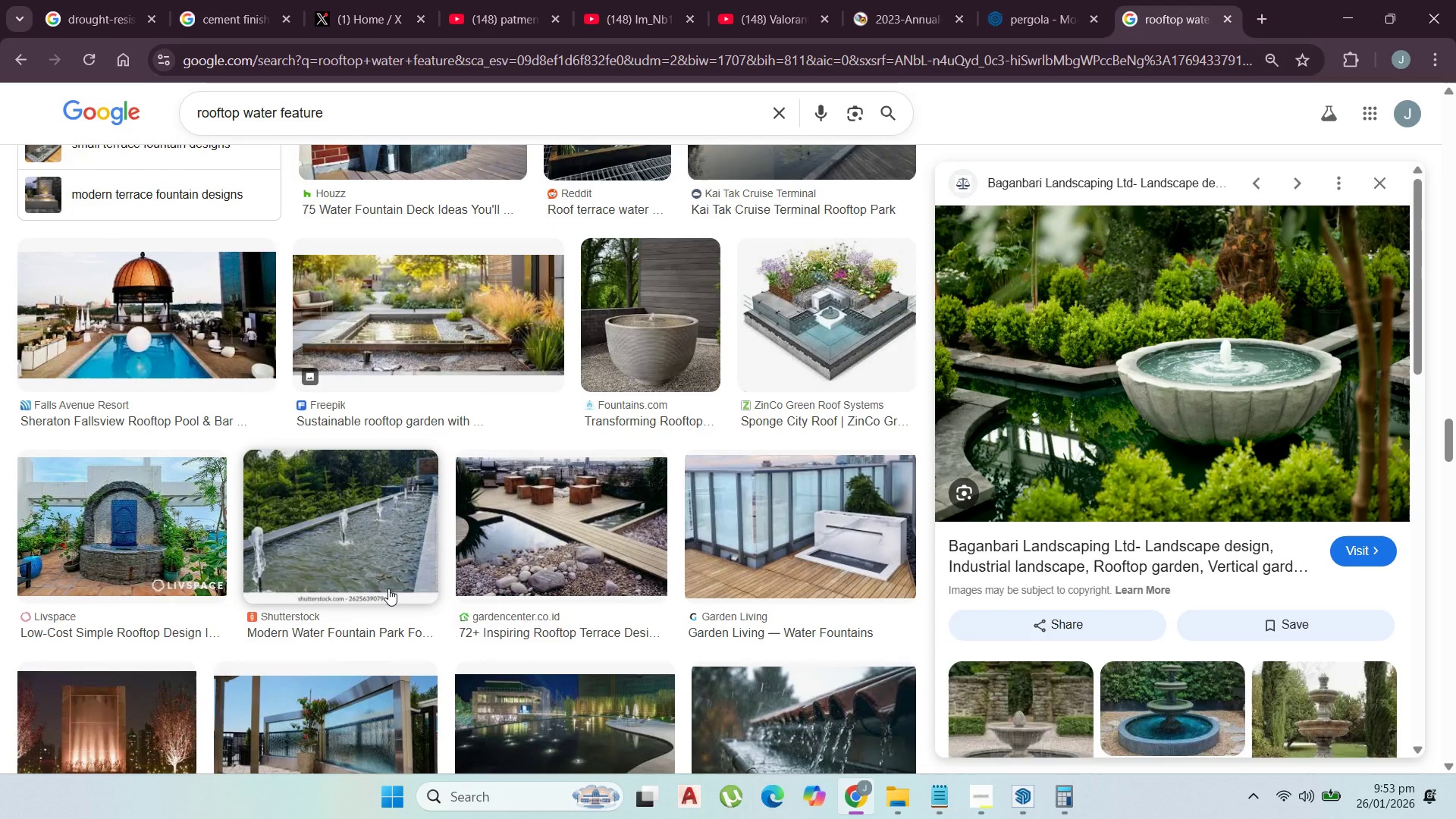 
scroll: coordinate [566, 428], scroll_direction: down, amount: 11.0
 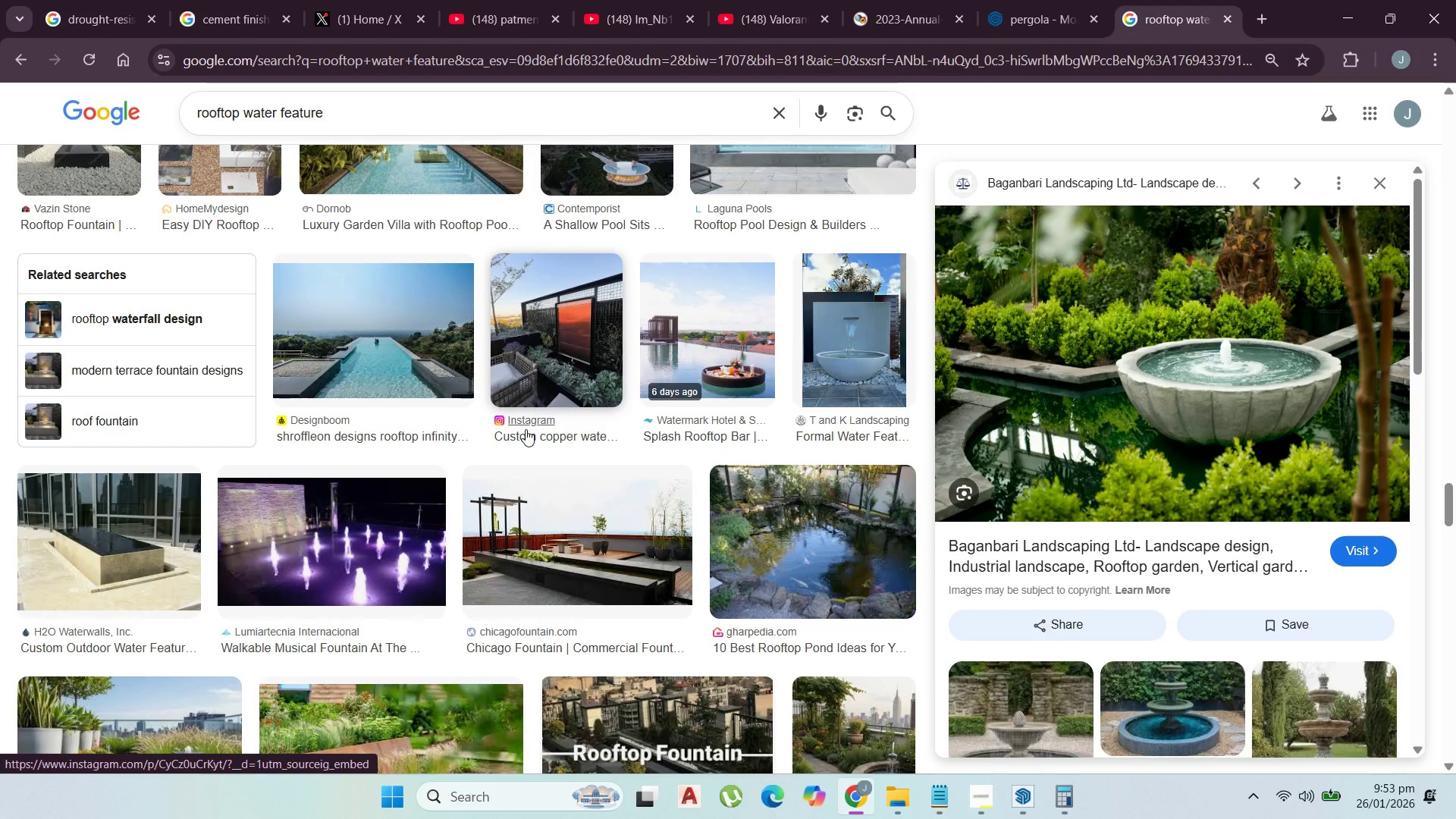 
wait(6.31)
 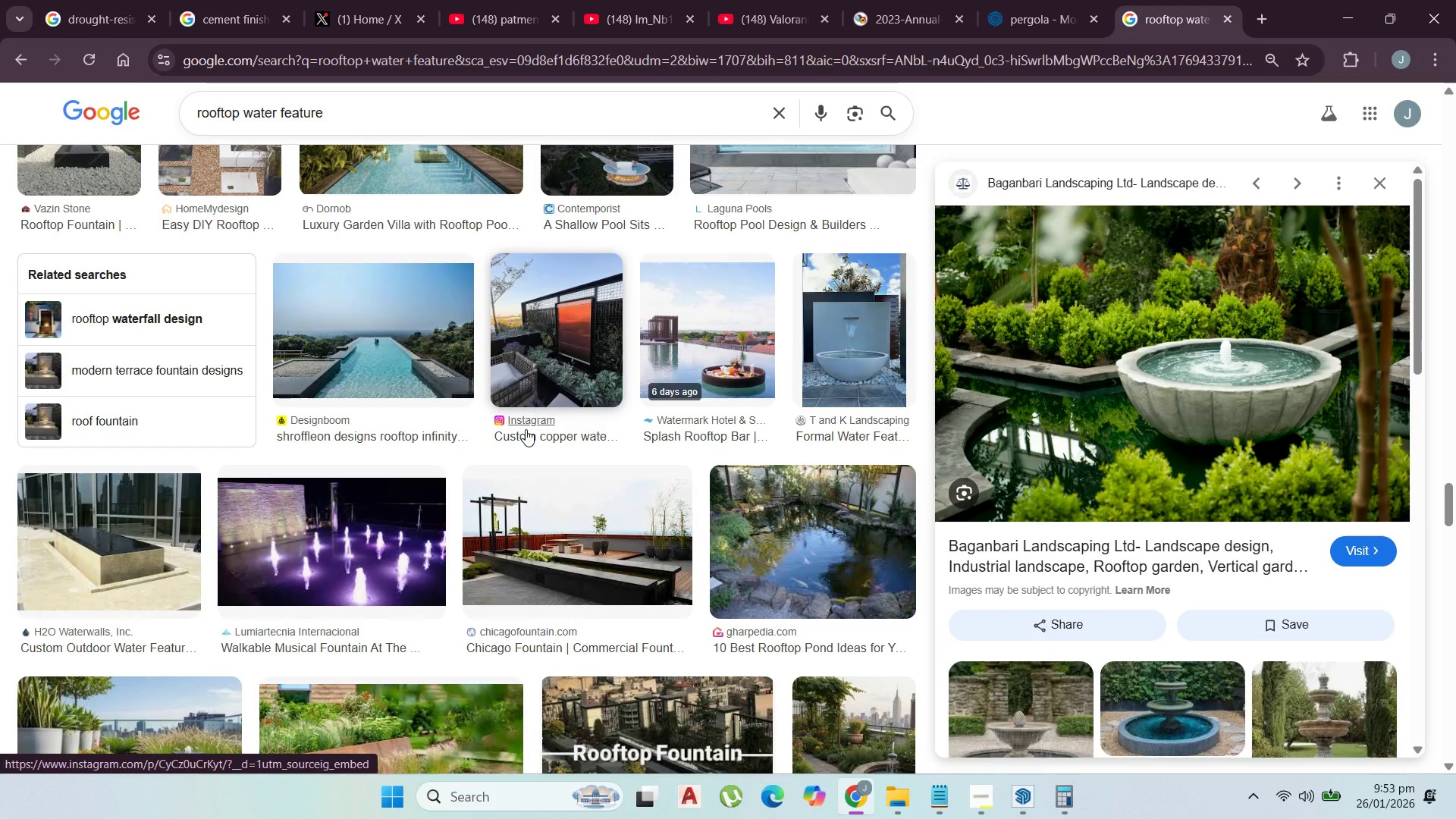 
scroll: coordinate [545, 526], scroll_direction: down, amount: 12.0
 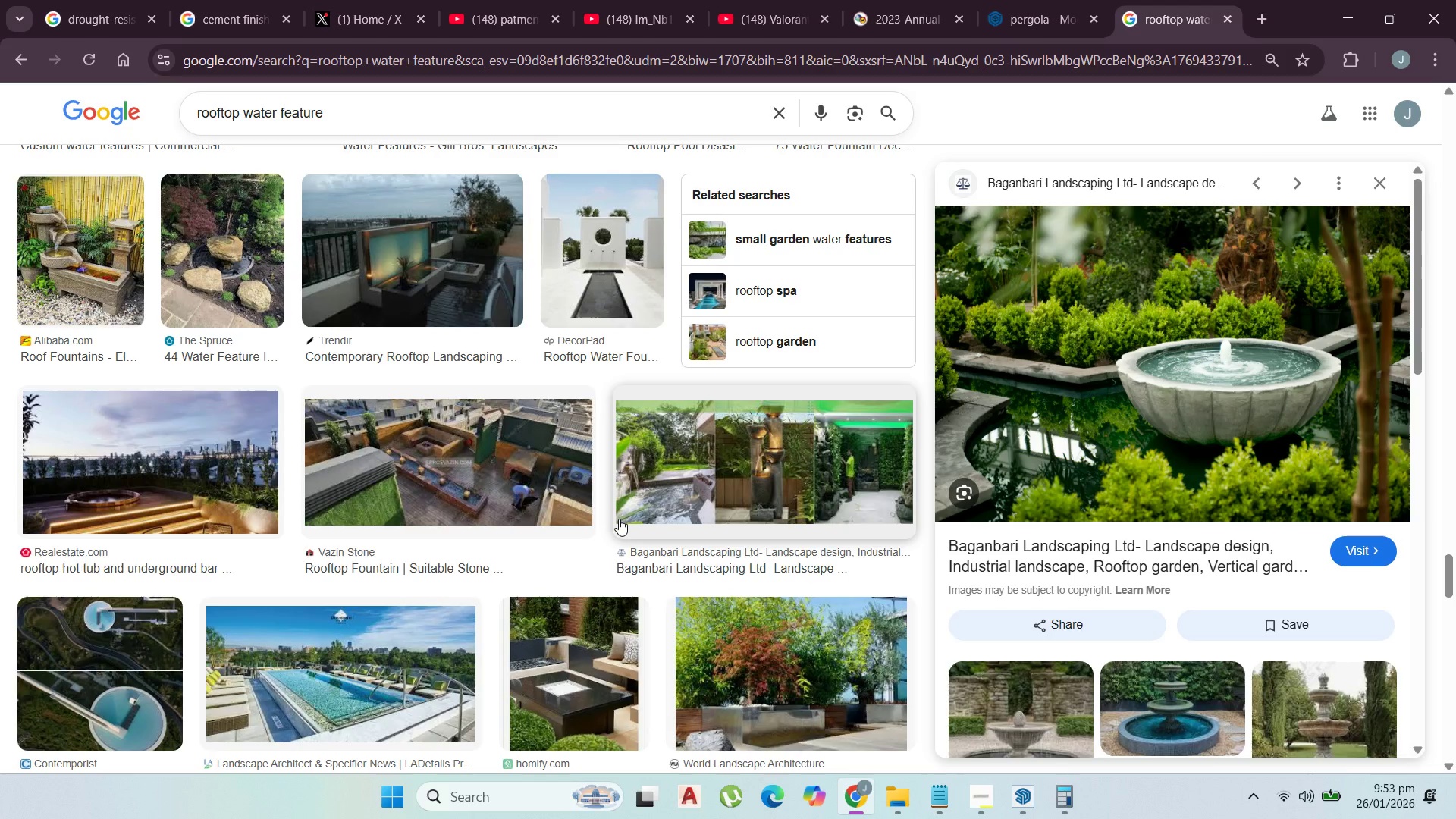 
wait(11.6)
 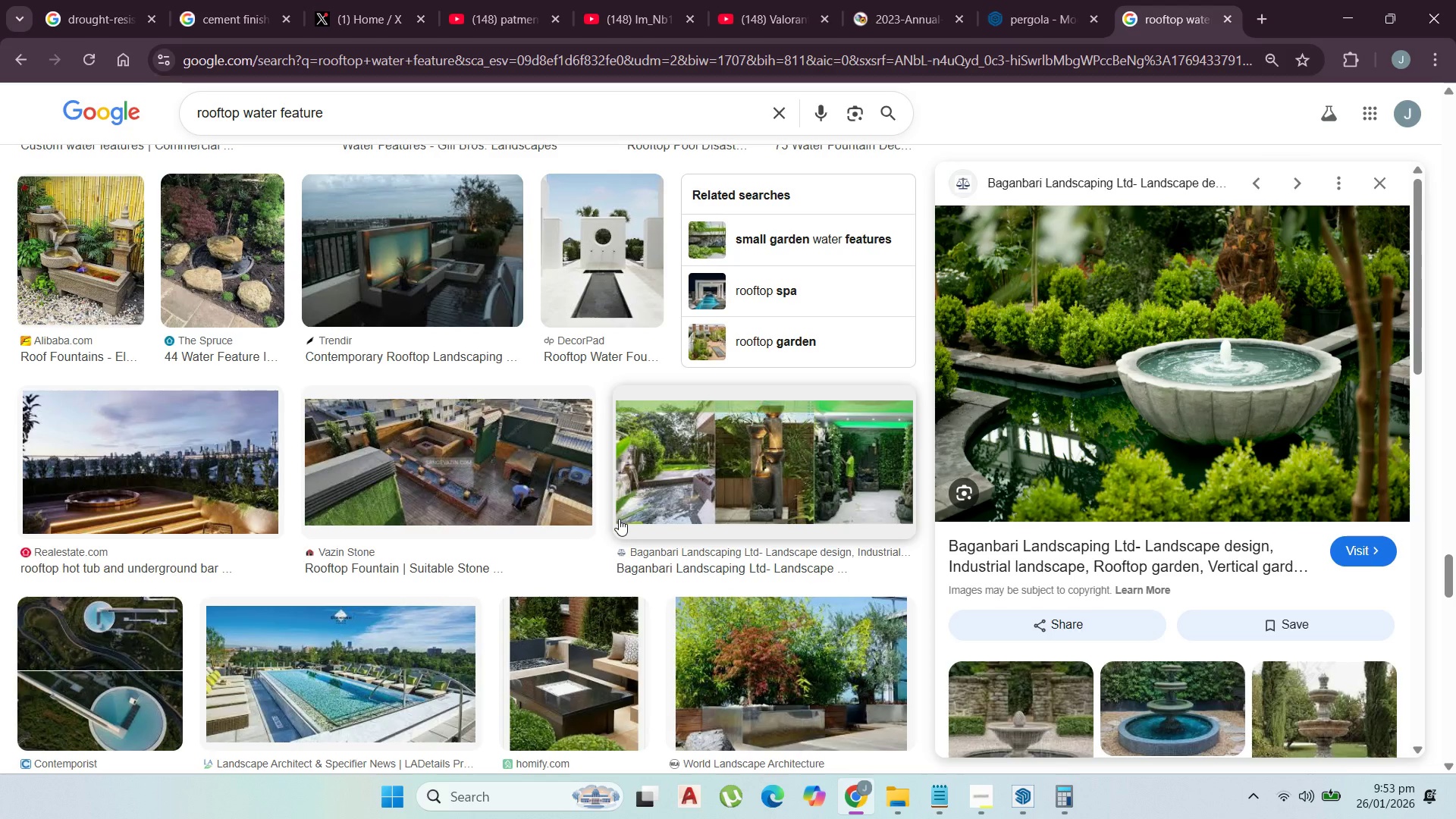 
scroll: coordinate [736, 413], scroll_direction: down, amount: 6.0
 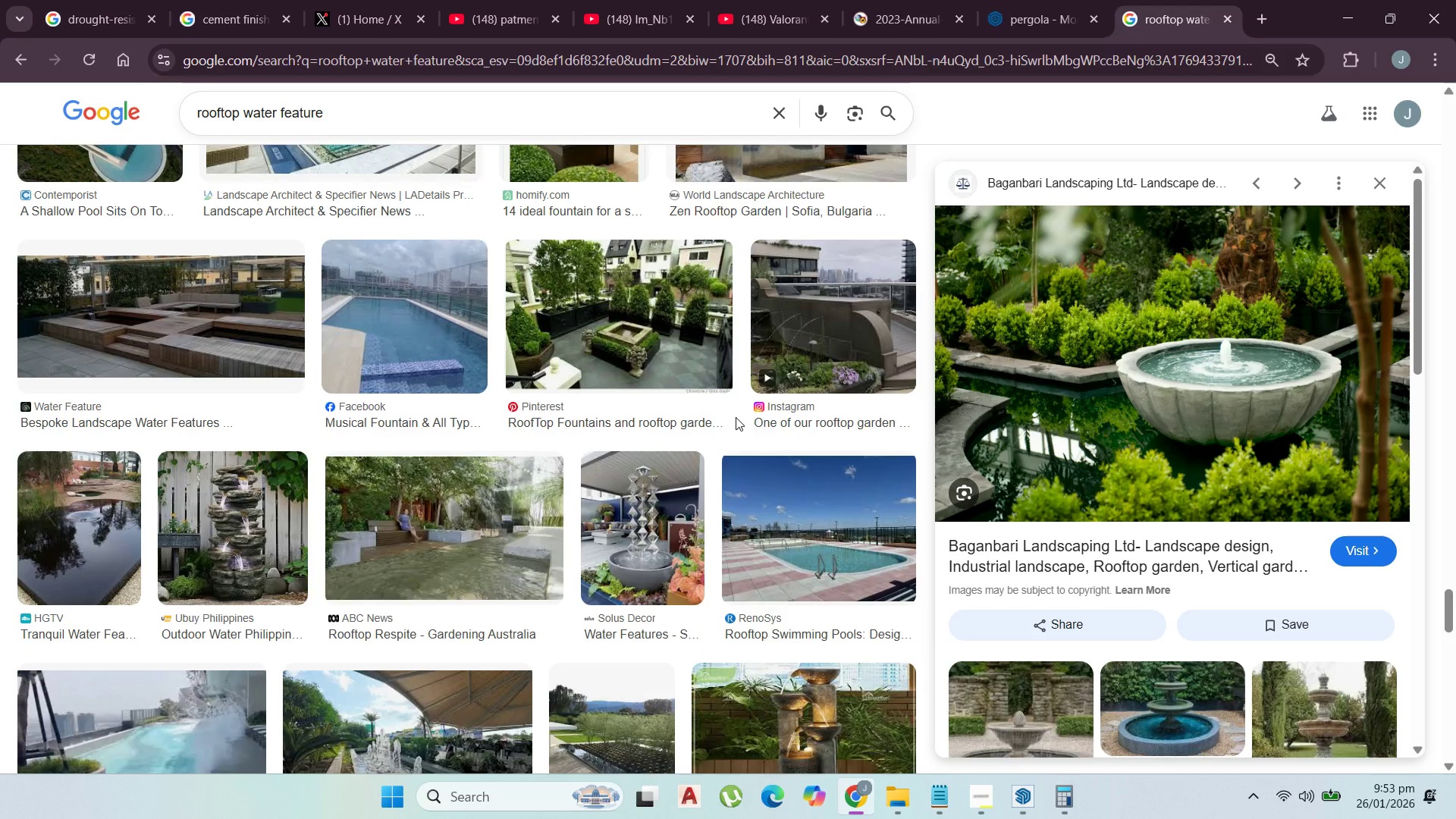 
scroll: coordinate [1455, 475], scroll_direction: up, amount: 9.0
 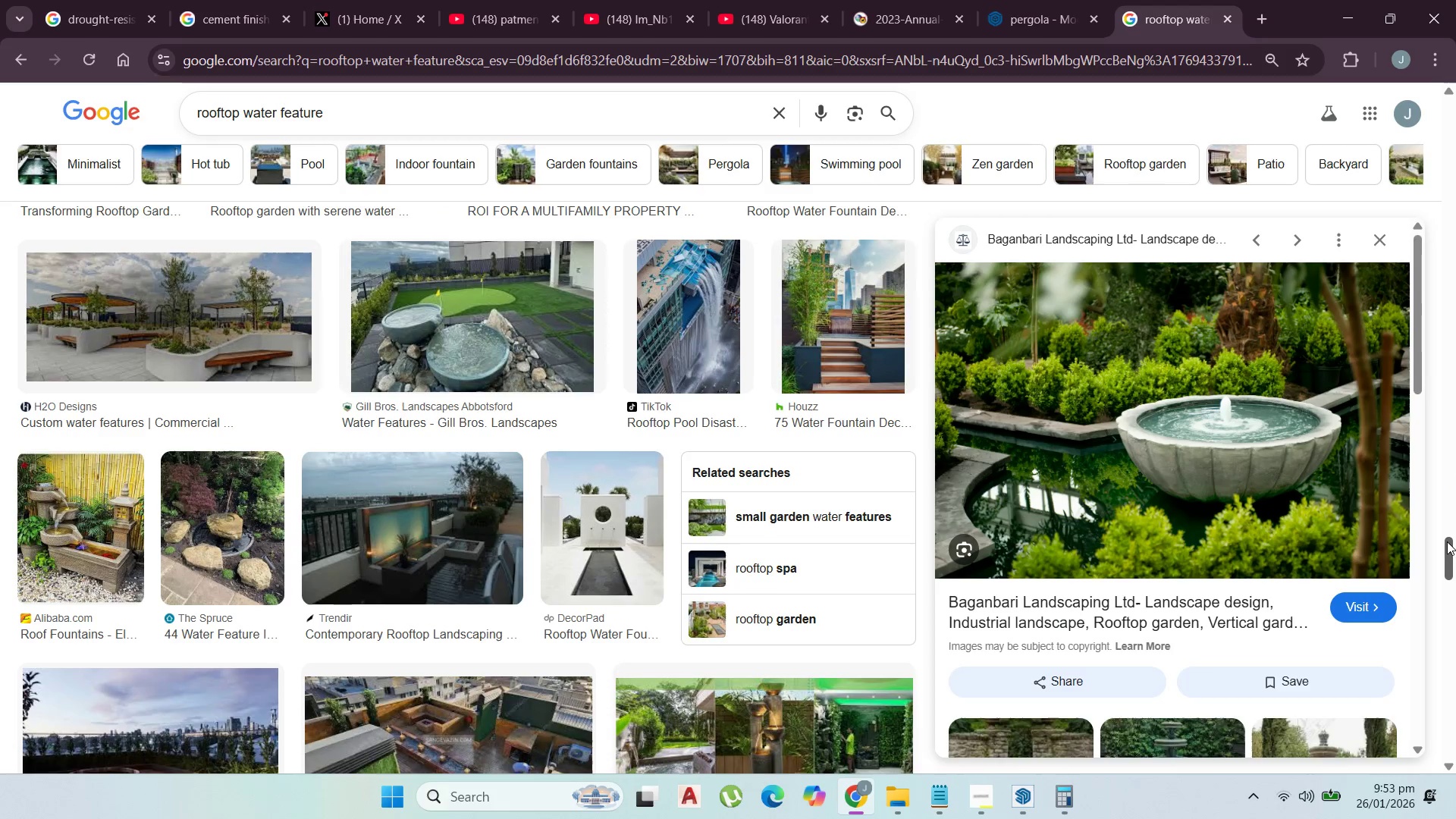 
left_click_drag(start_coordinate=[1446, 549], to_coordinate=[1453, 170])
 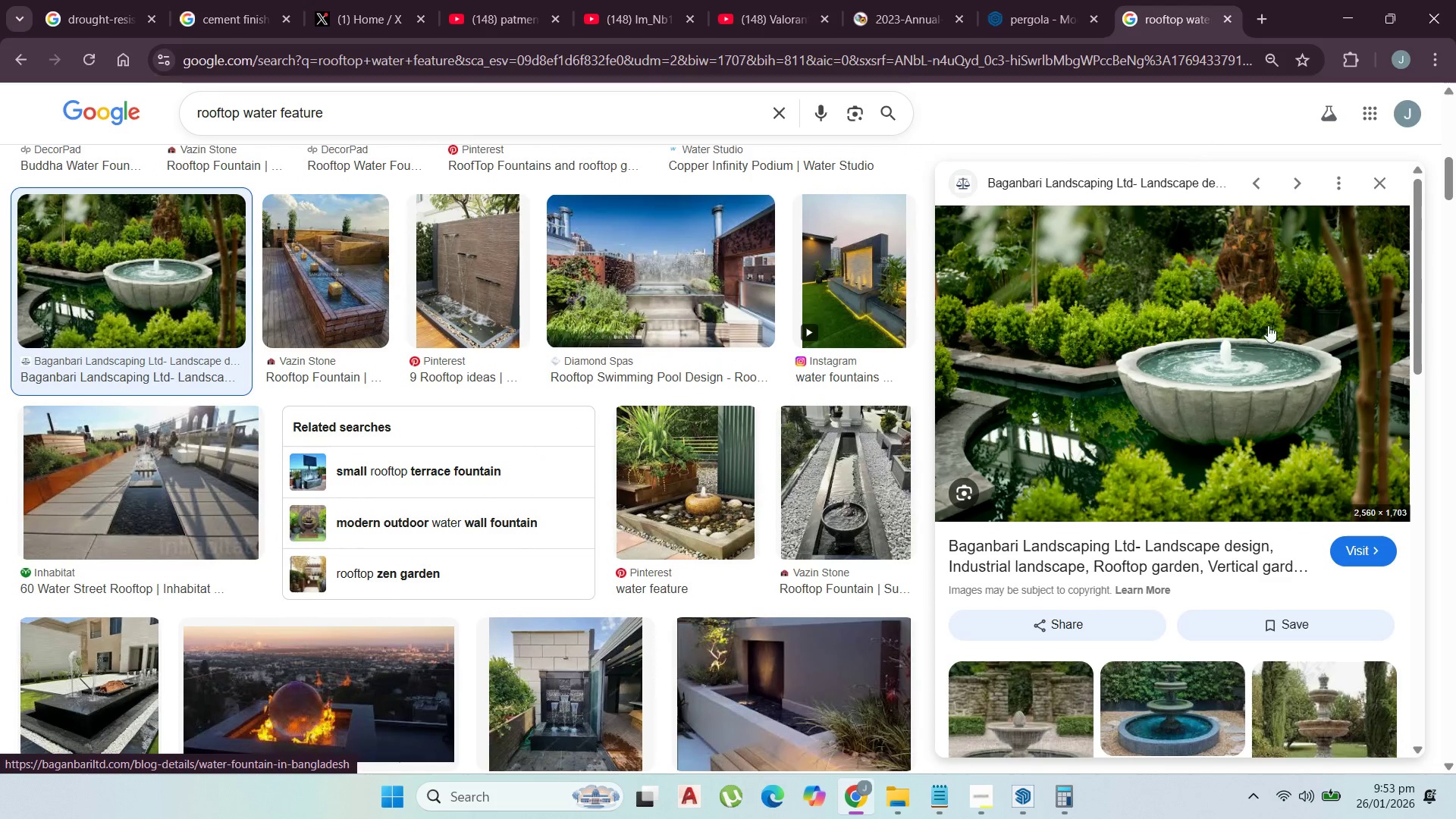 
scroll: coordinate [638, 484], scroll_direction: down, amount: 2.0
 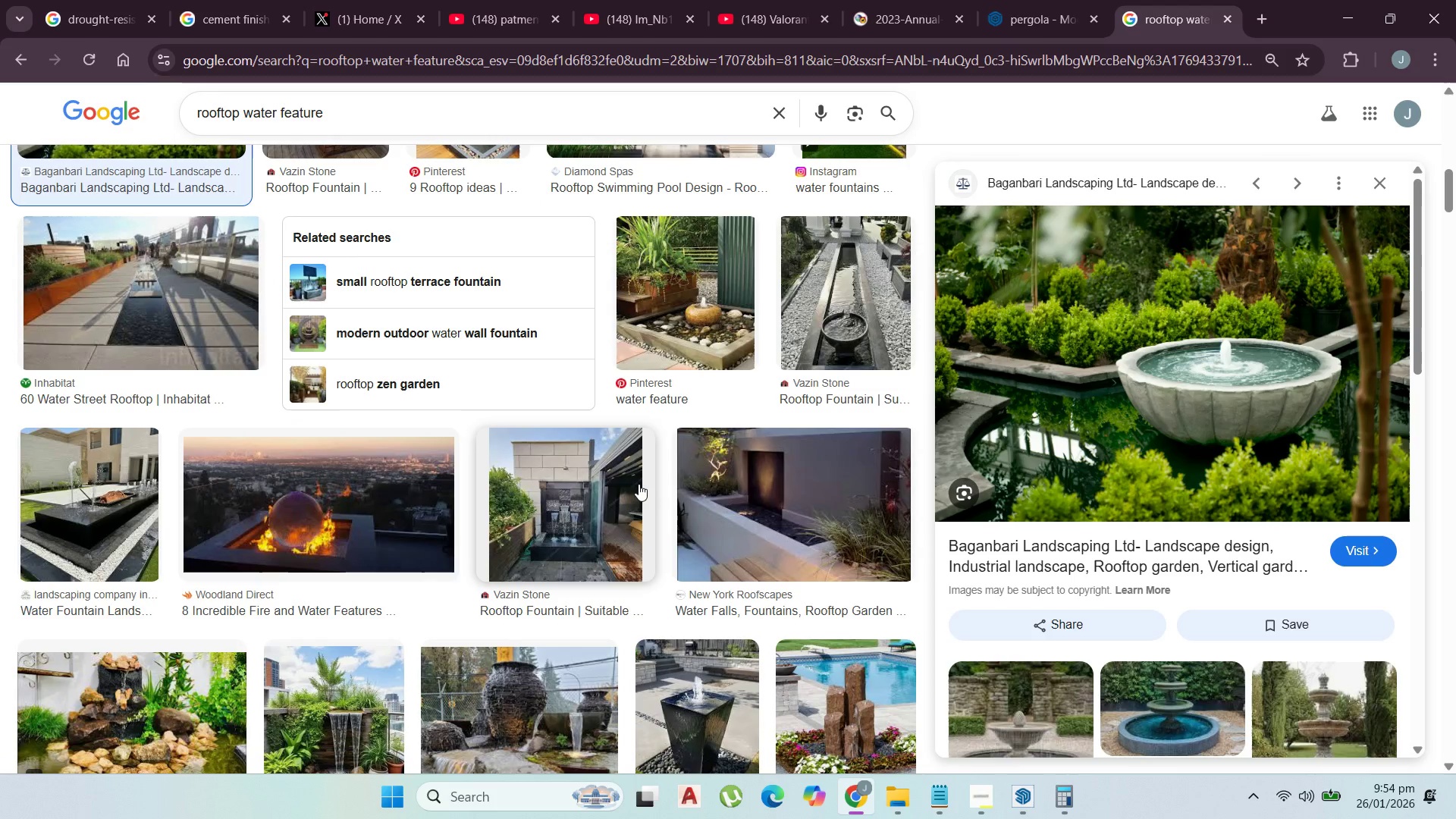 
wait(5.01)
 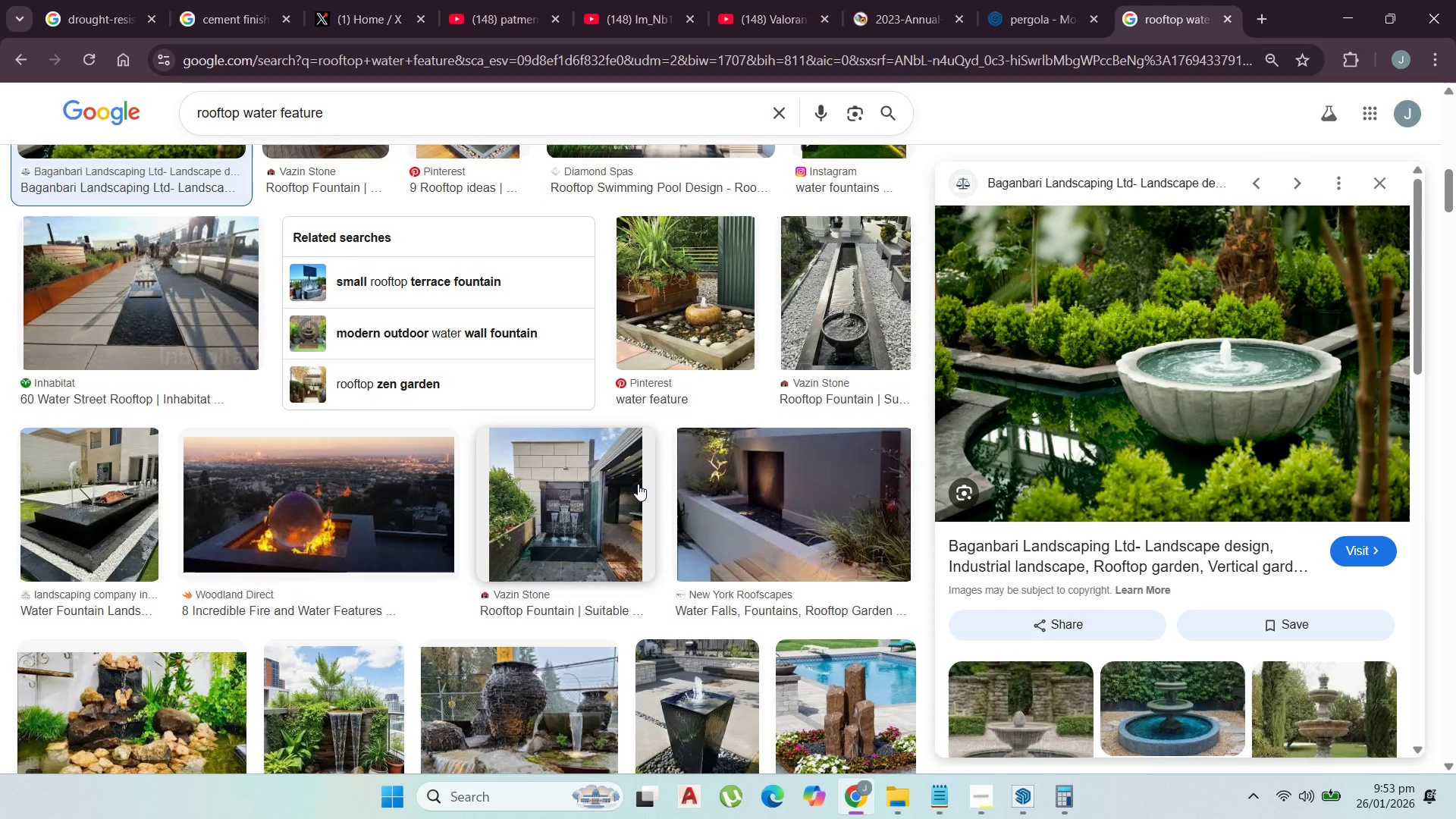 
scroll: coordinate [514, 519], scroll_direction: down, amount: 2.0
 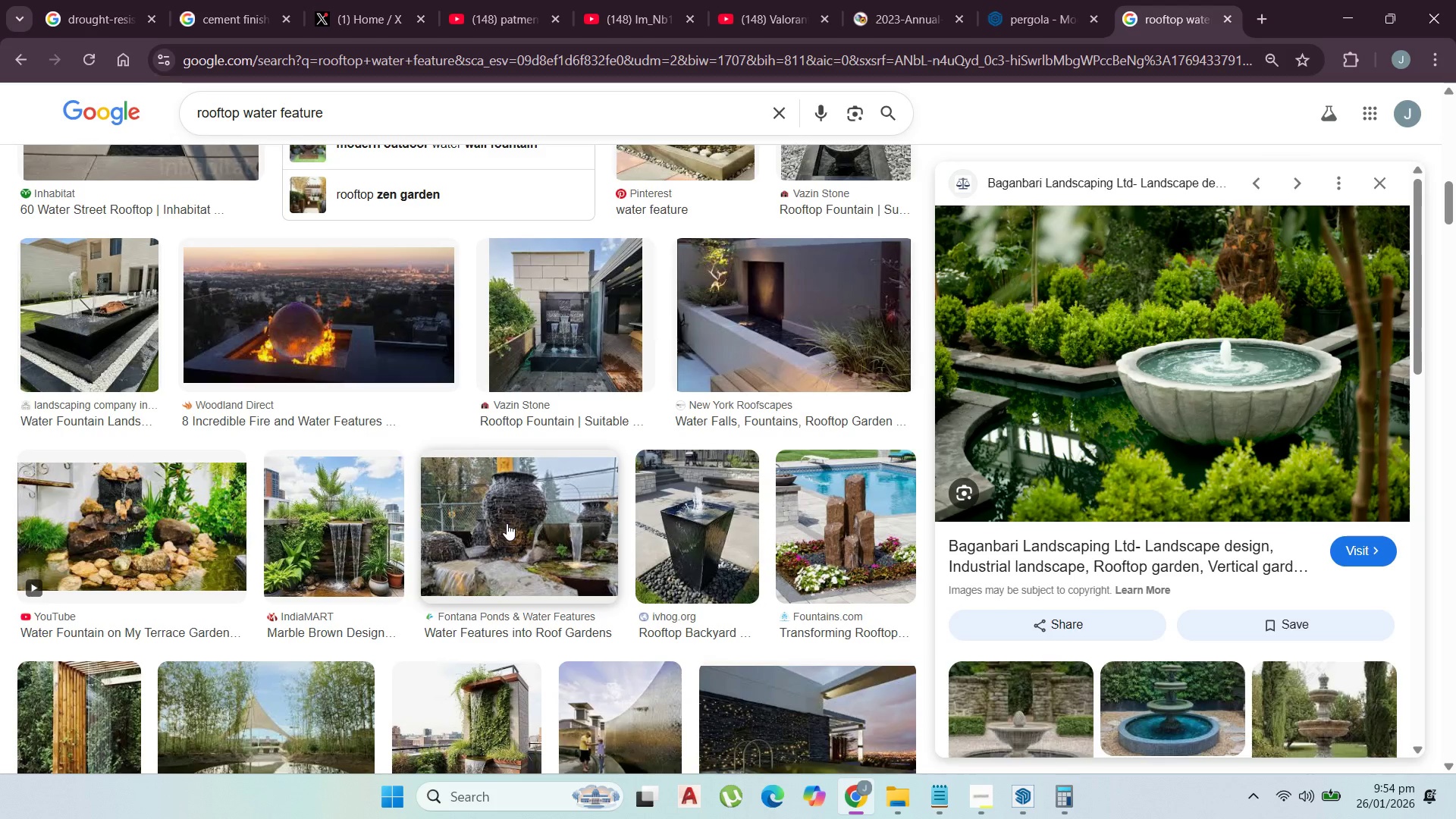 
wait(10.57)
 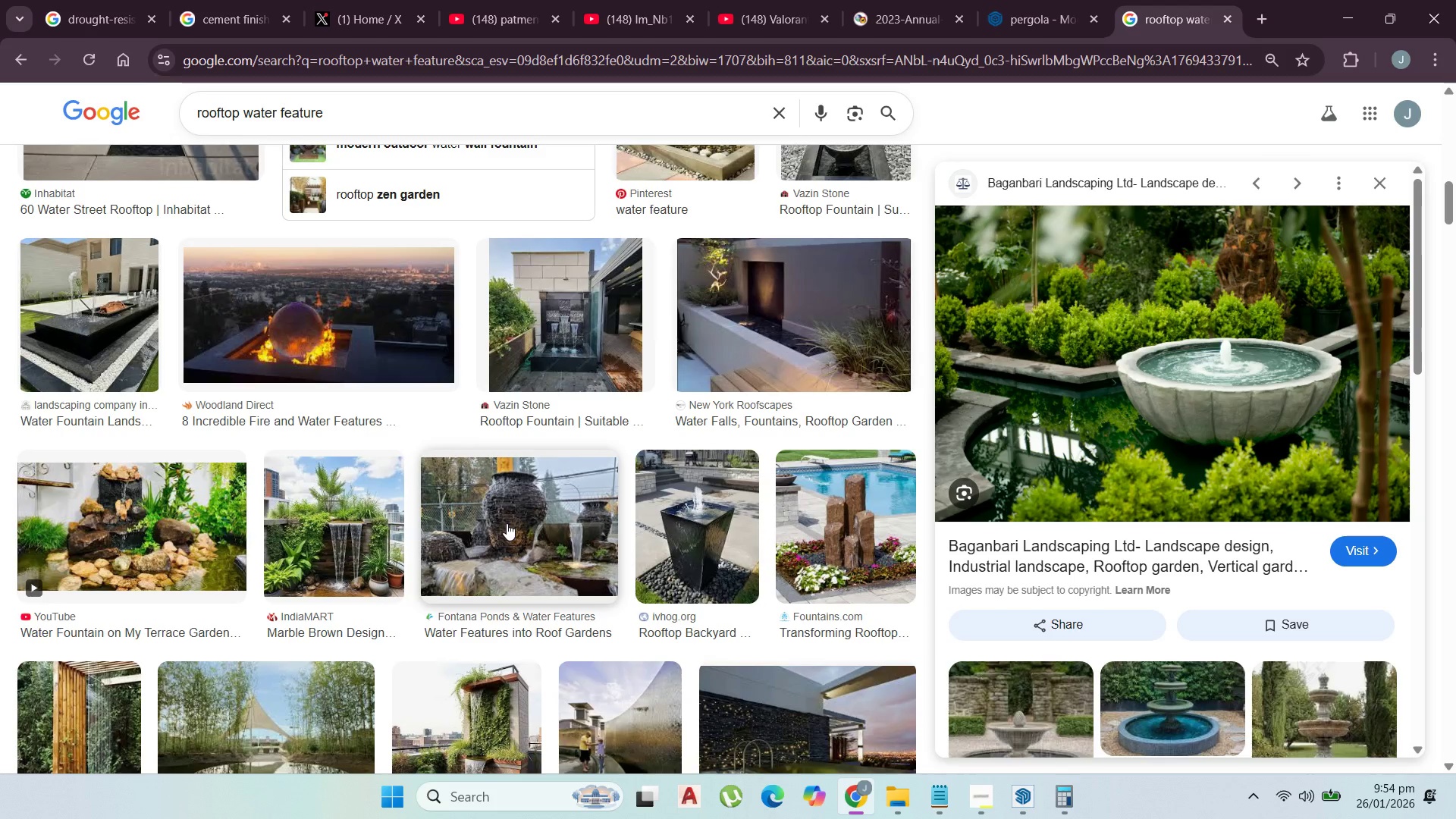 
scroll: coordinate [314, 566], scroll_direction: down, amount: 4.0
 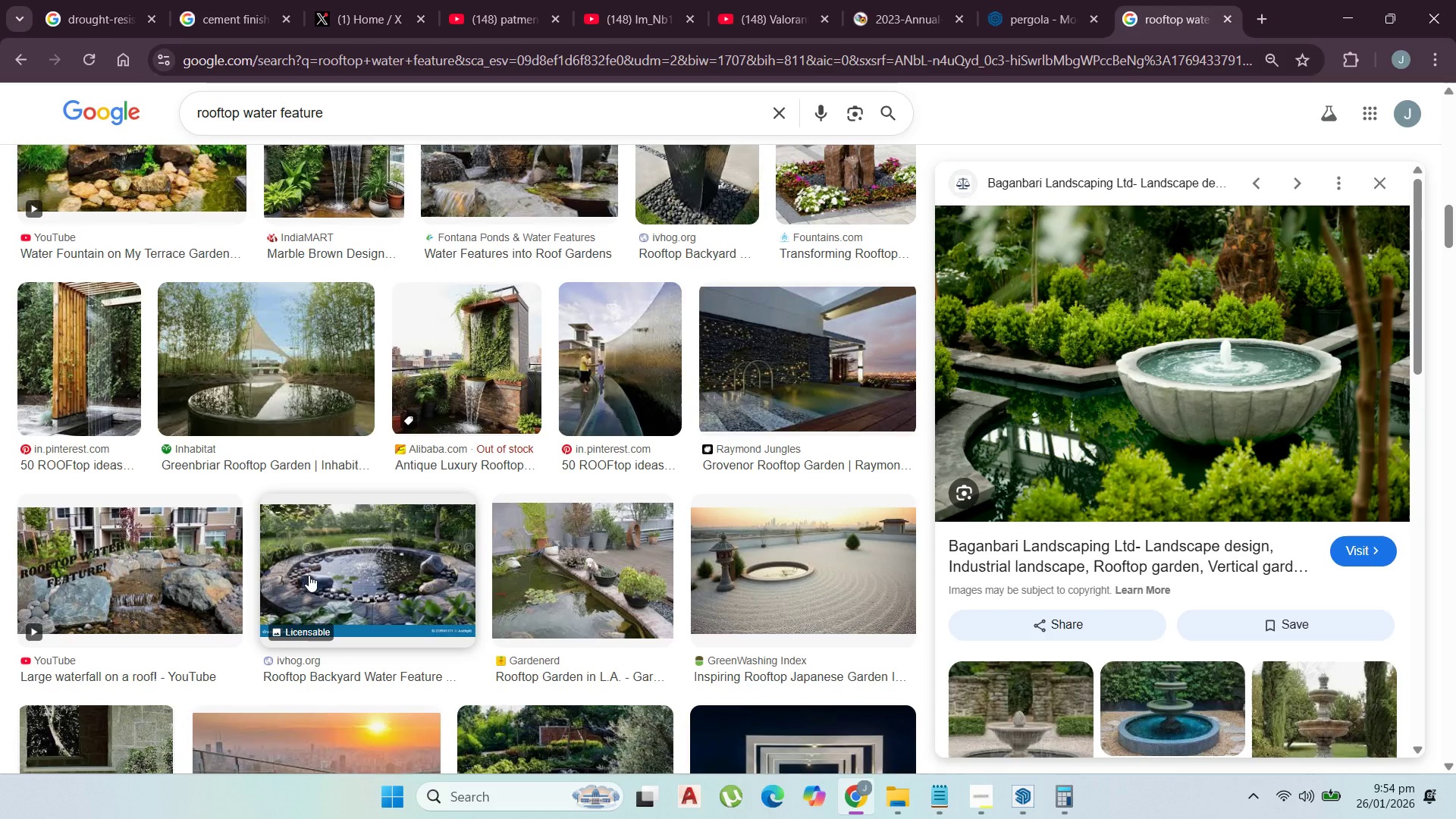 
left_click([292, 384])
 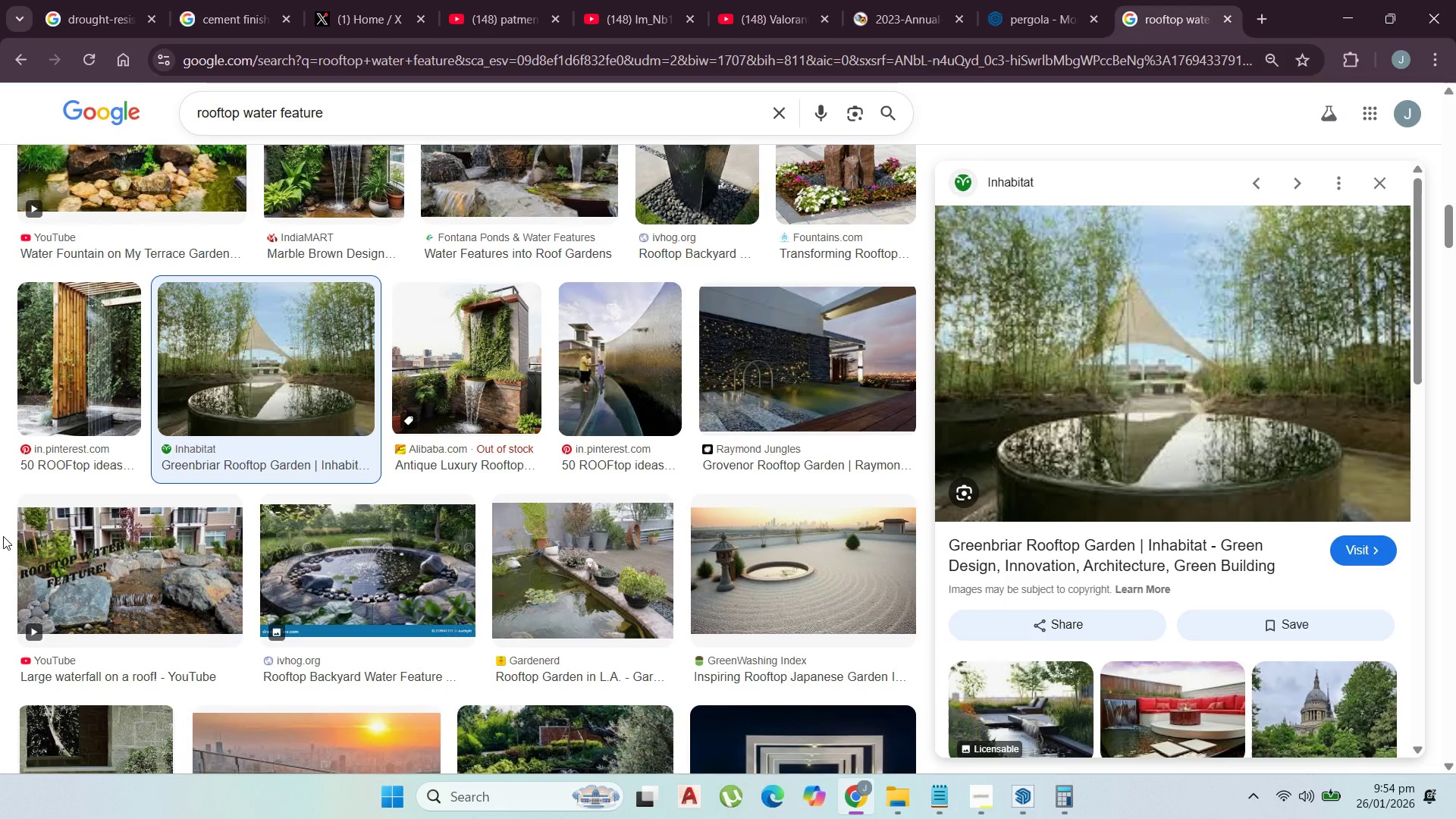 
wait(9.94)
 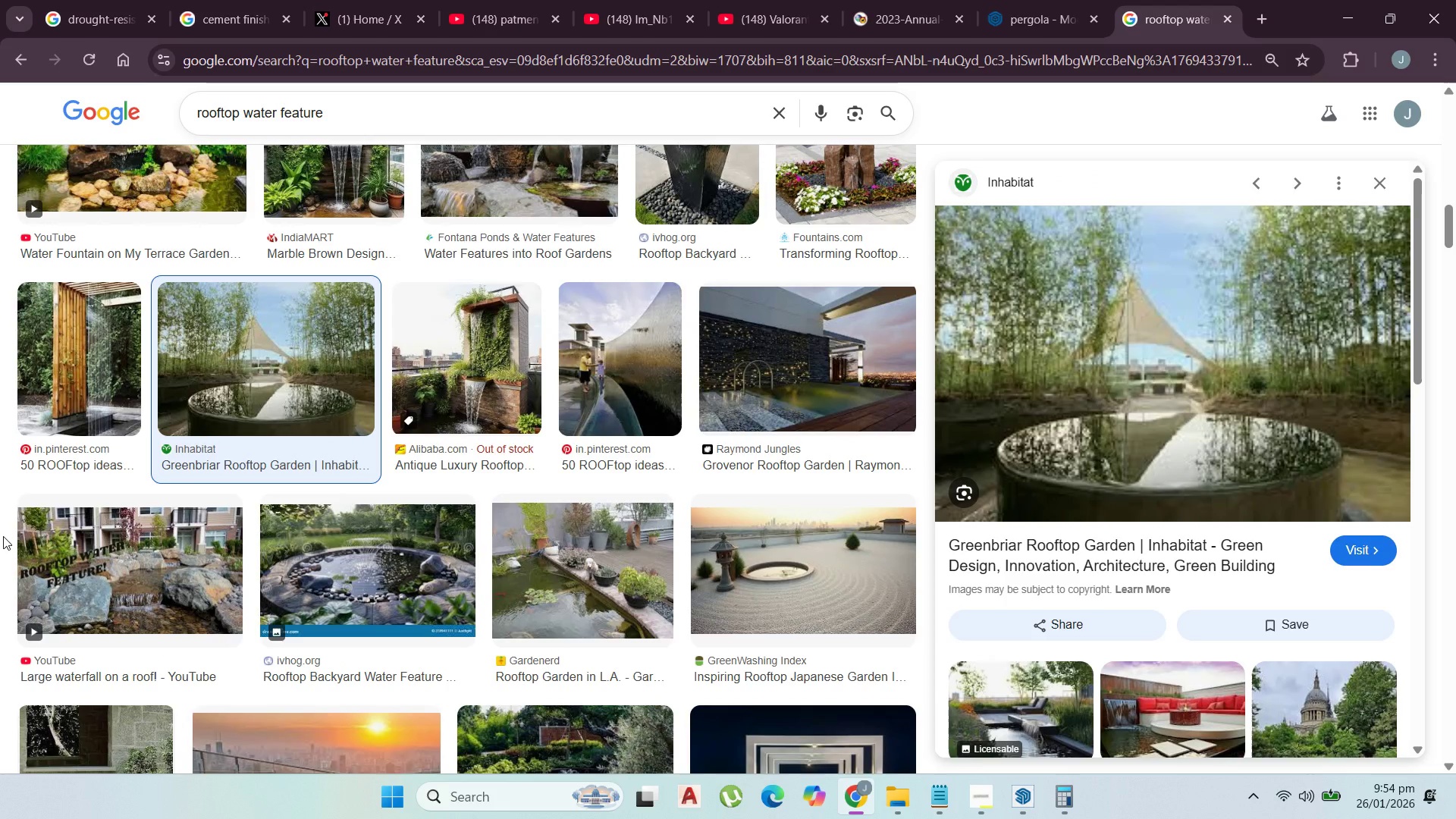 
scroll: coordinate [137, 494], scroll_direction: down, amount: 11.0
 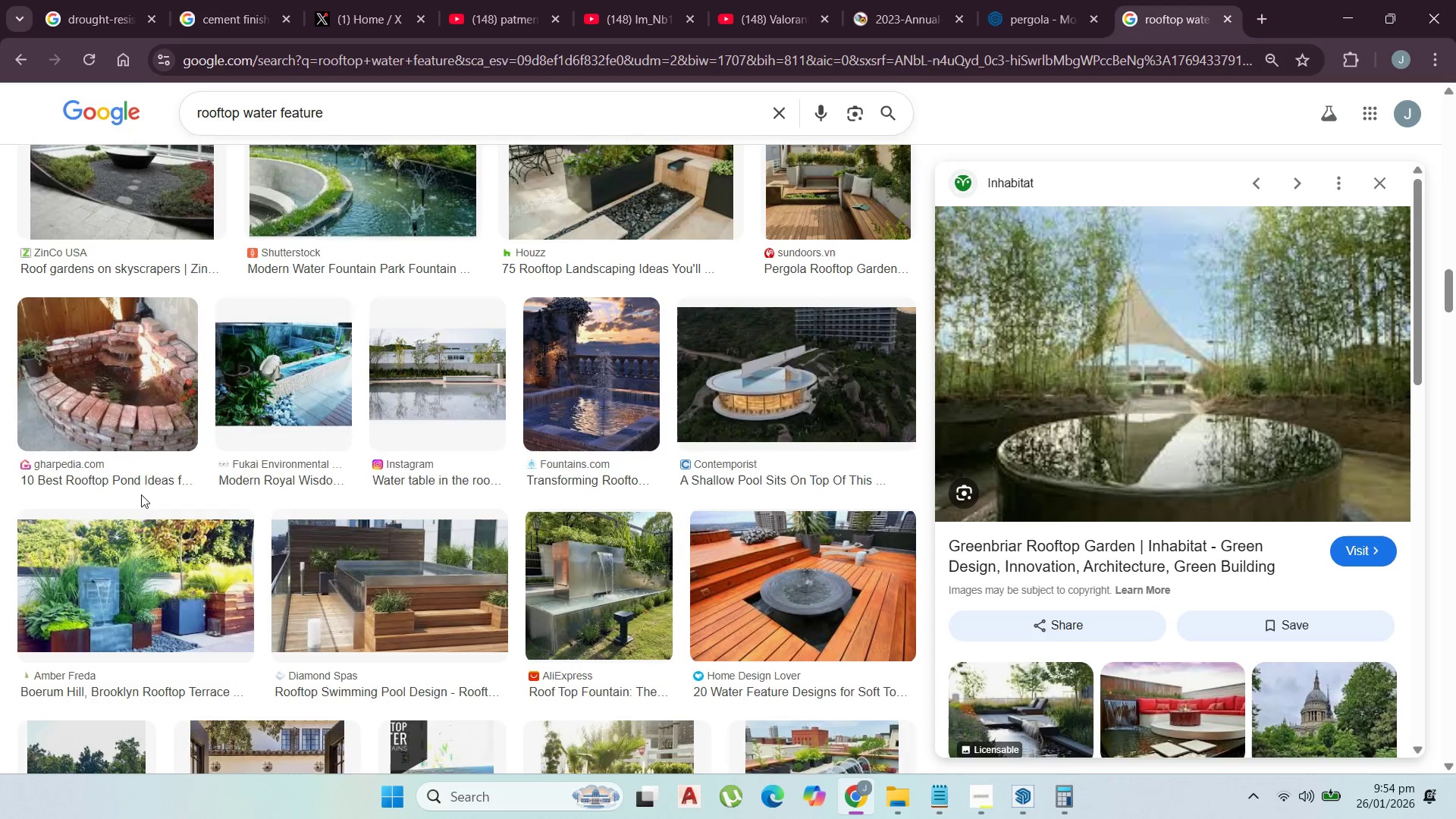 
scroll: coordinate [142, 494], scroll_direction: down, amount: 2.0
 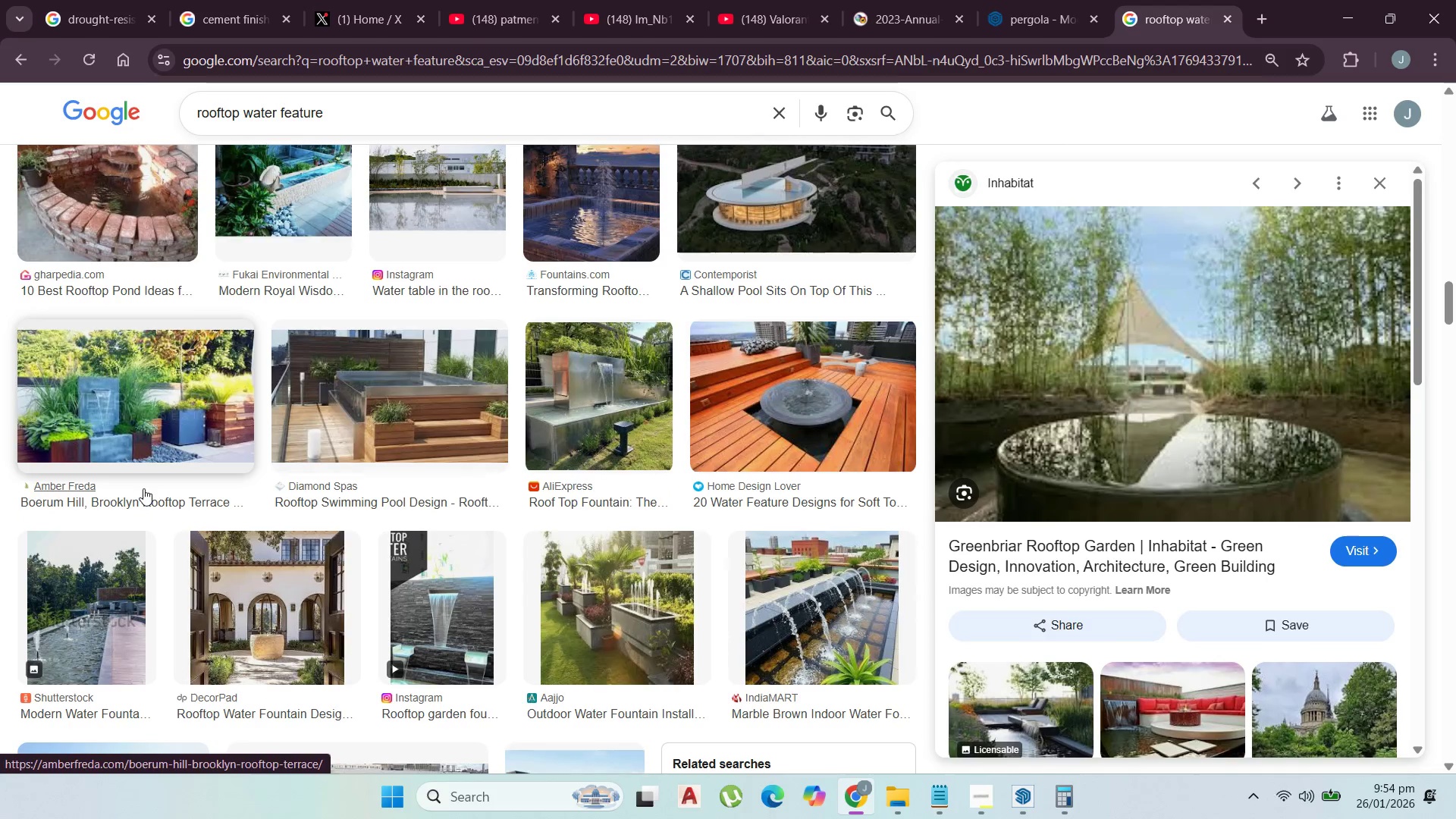 
wait(6.0)
 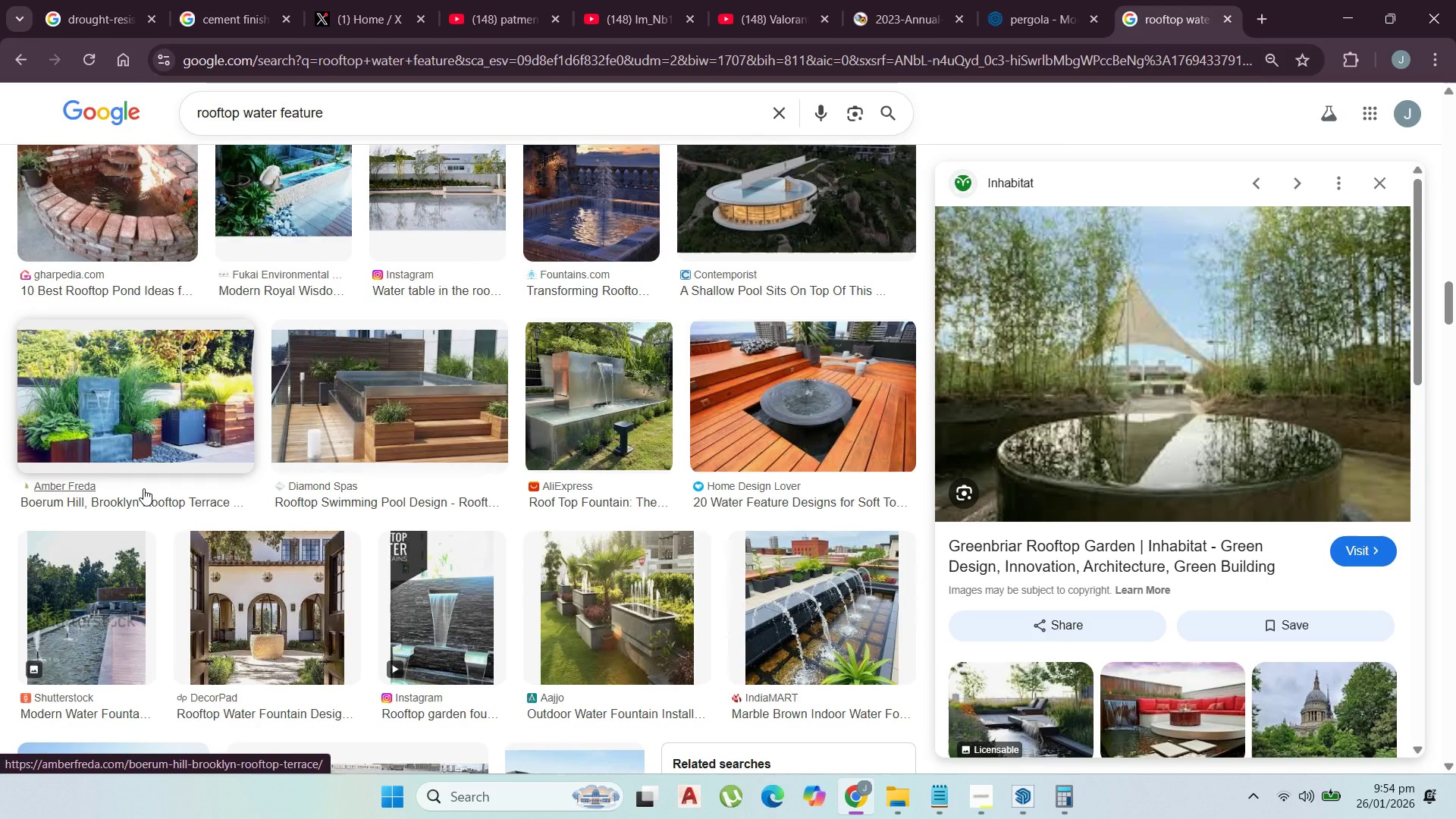 
scroll: coordinate [149, 543], scroll_direction: down, amount: 11.0
 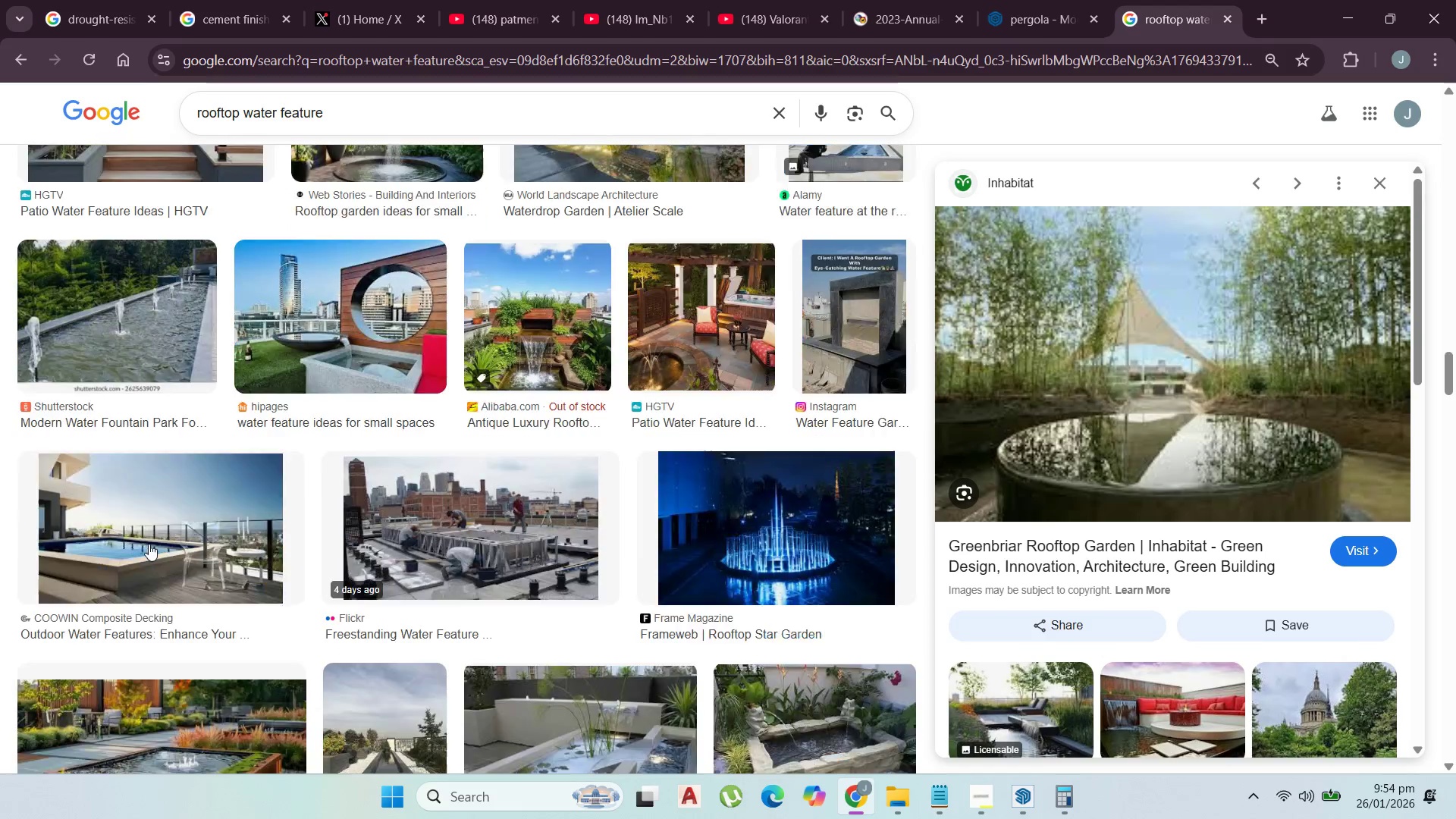 
scroll: coordinate [146, 557], scroll_direction: down, amount: 4.0
 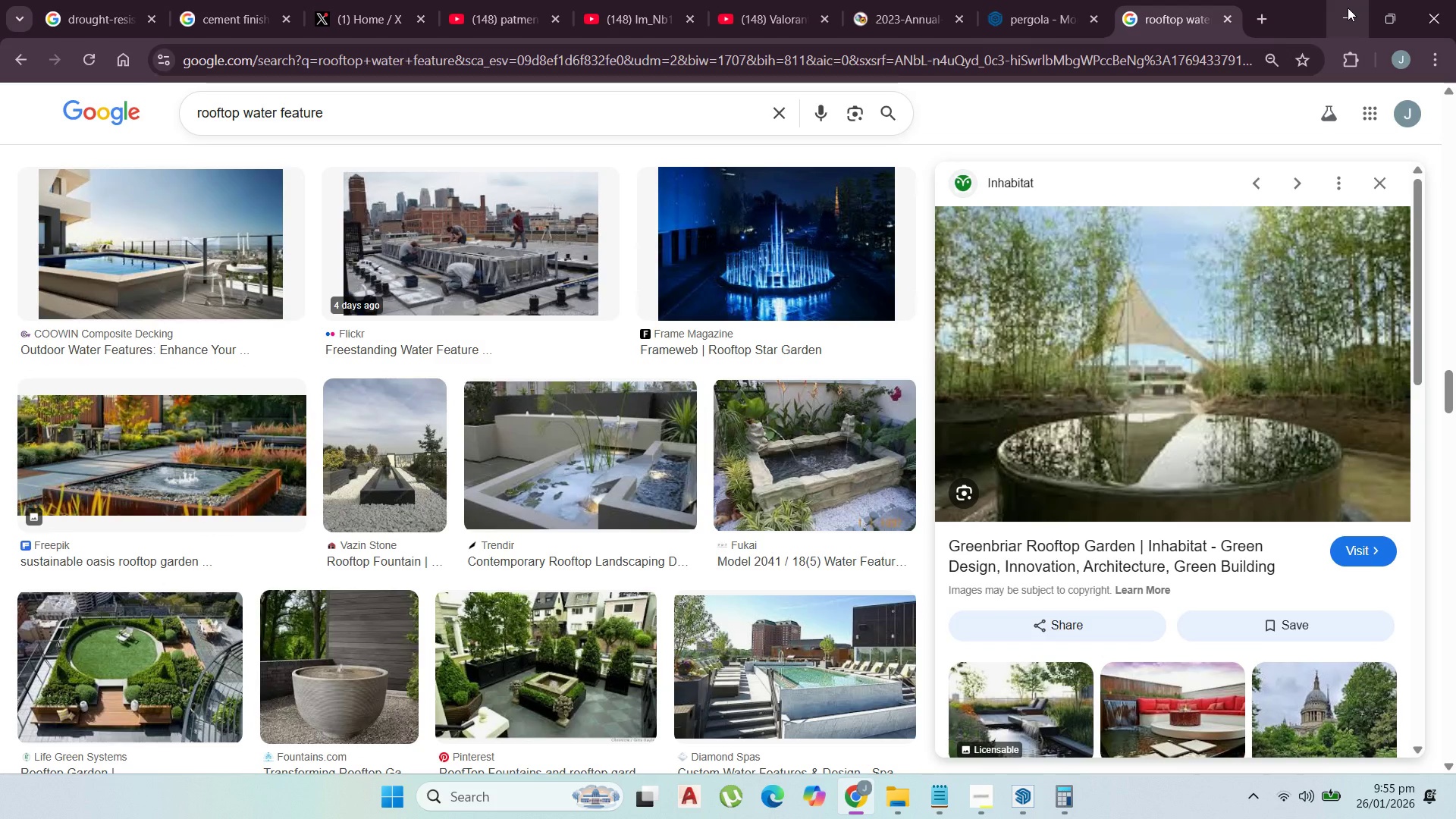 
left_click([1351, 10])
 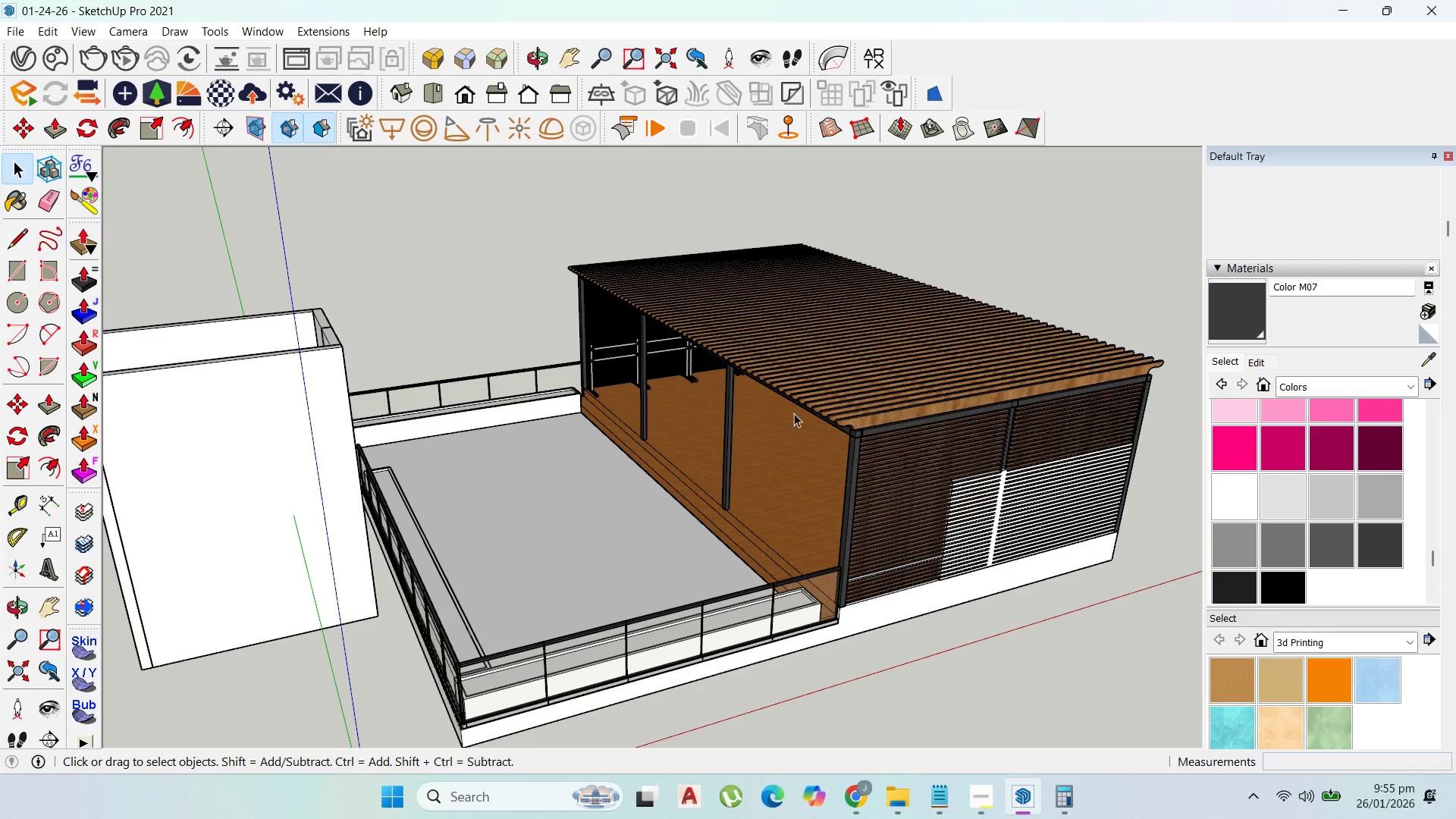 
scroll: coordinate [493, 499], scroll_direction: up, amount: 5.0
 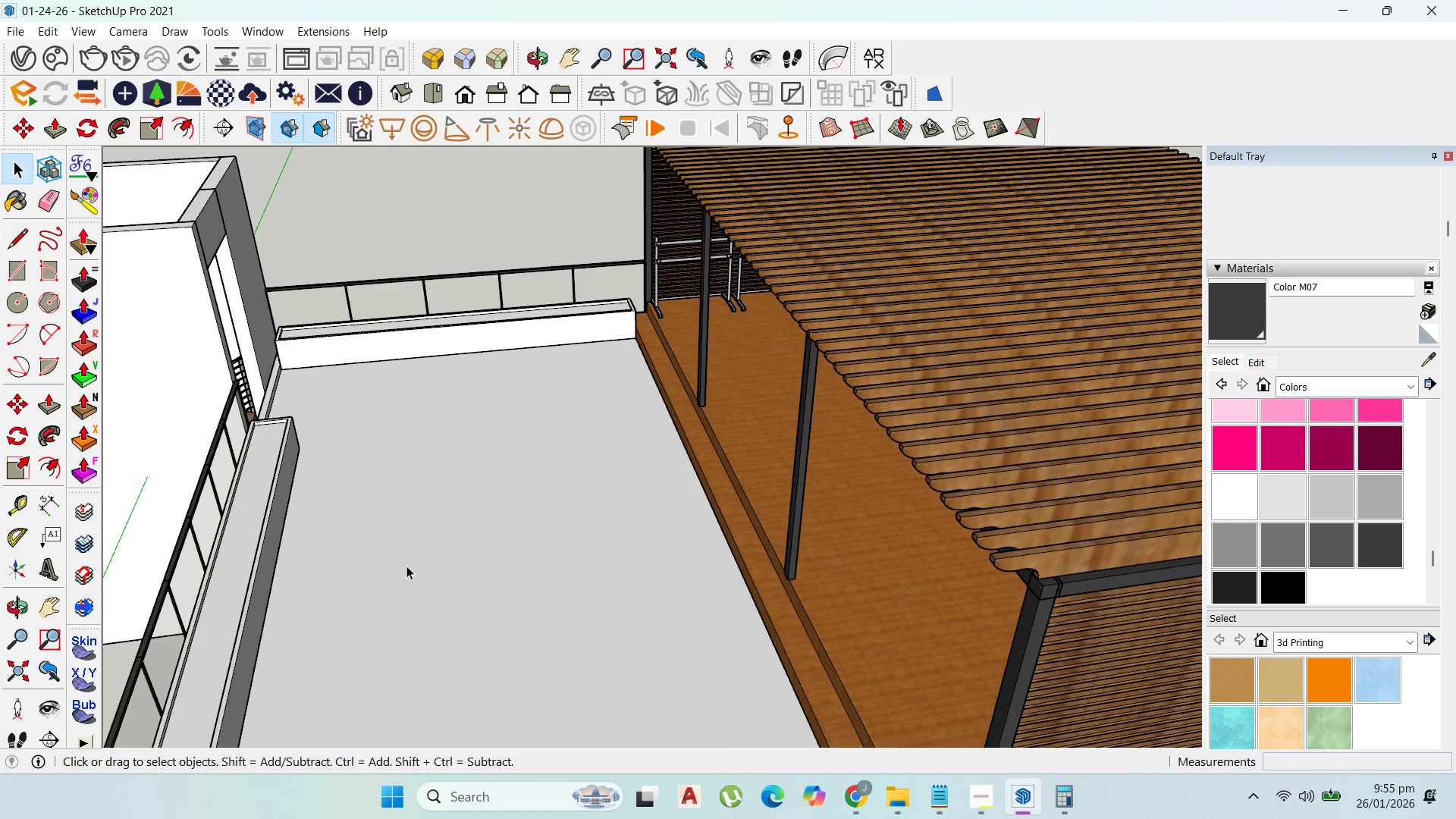 
scroll: coordinate [456, 517], scroll_direction: down, amount: 4.0
 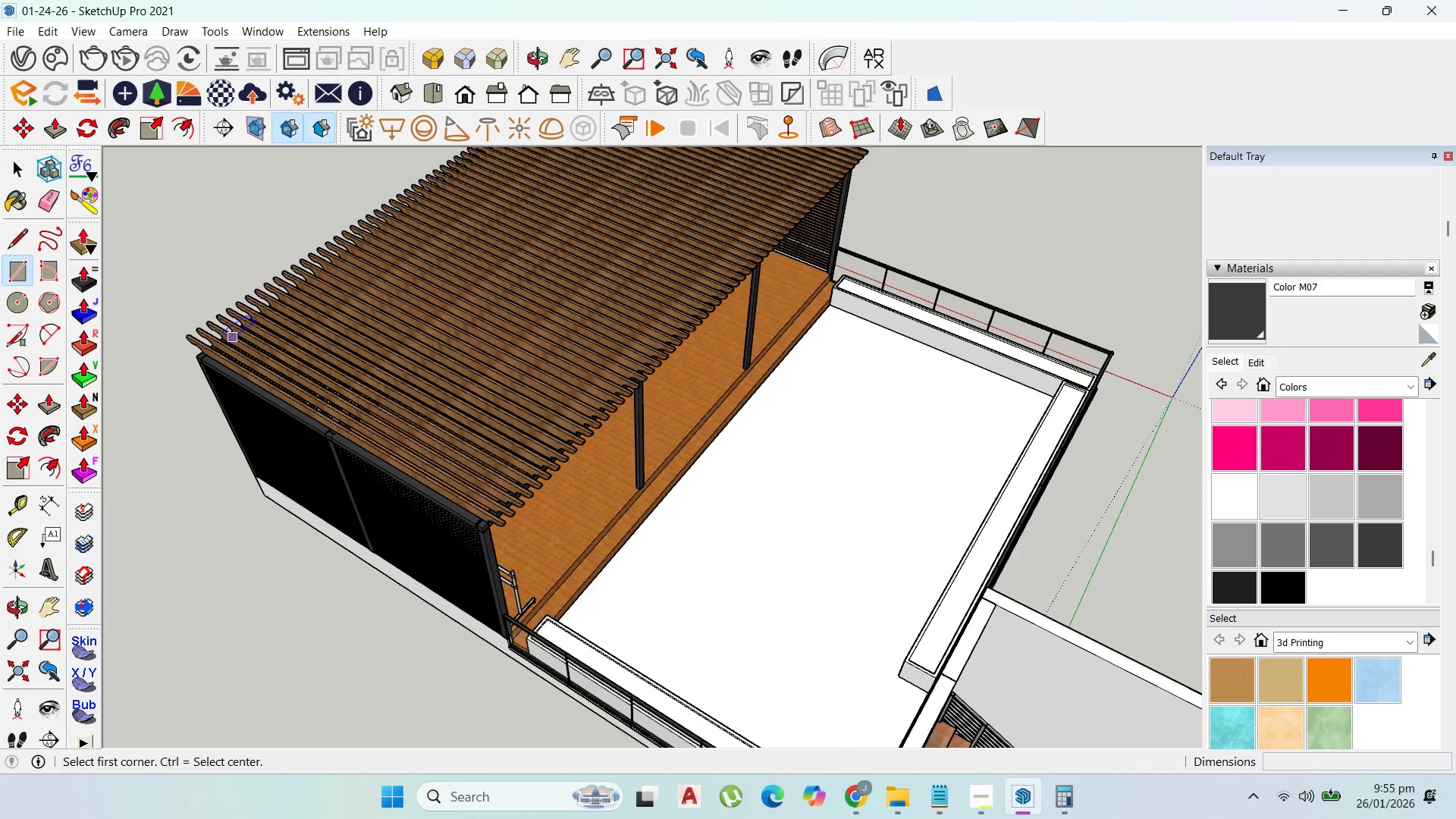 
left_click_drag(start_coordinate=[20, 499], to_coordinate=[36, 492])
 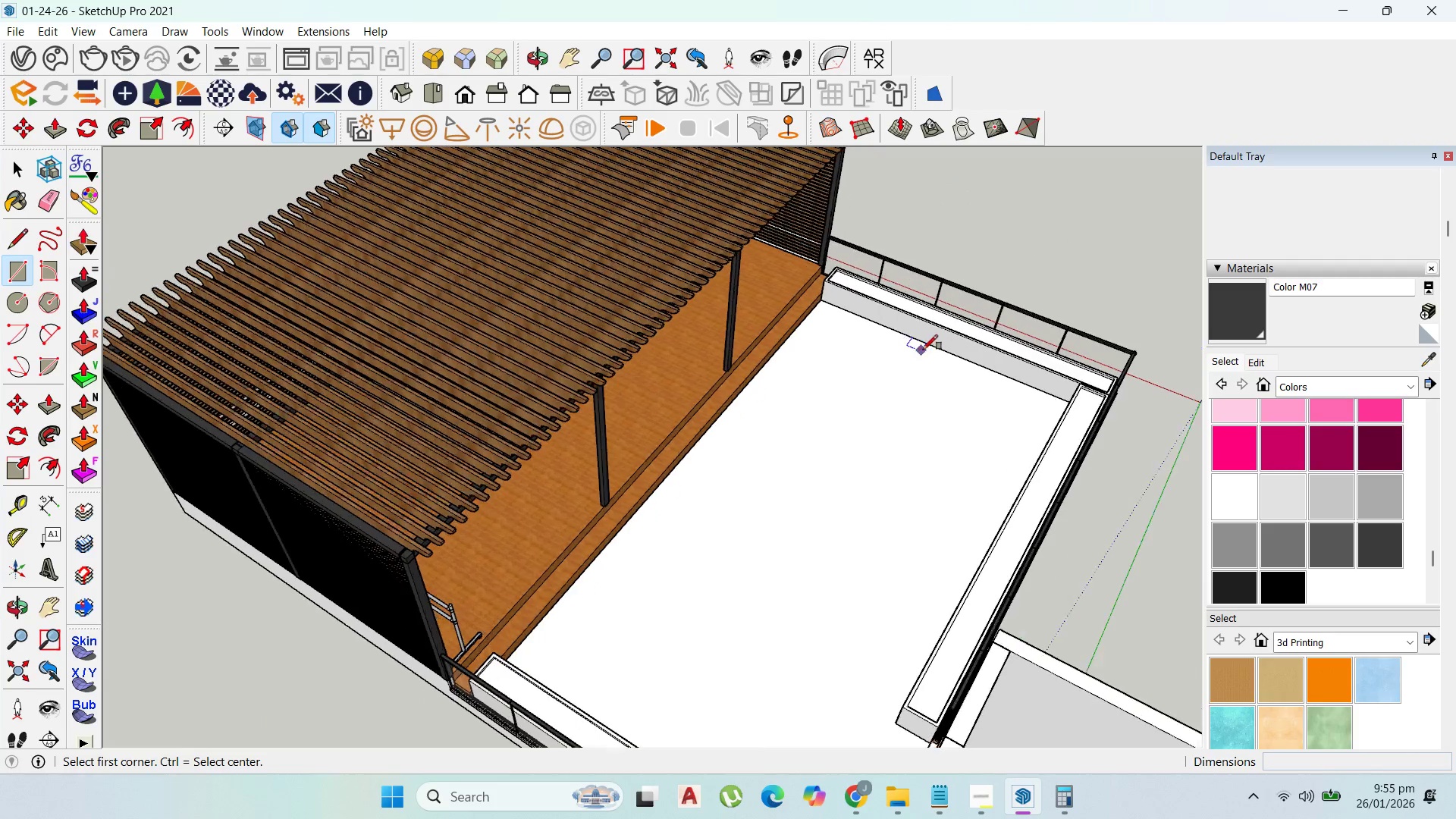 
scroll: coordinate [923, 350], scroll_direction: up, amount: 3.0
 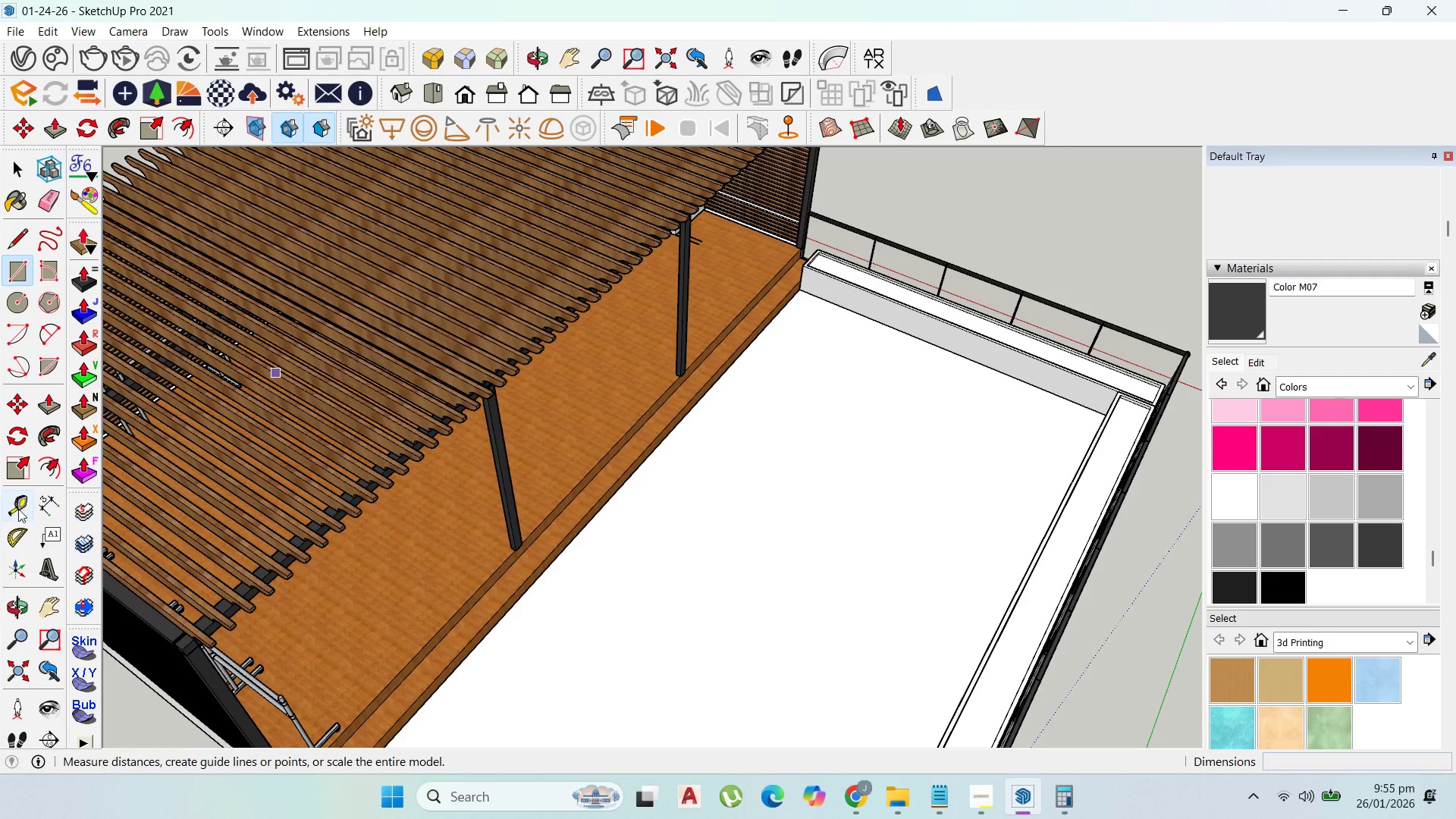 
left_click_drag(start_coordinate=[18, 509], to_coordinate=[22, 503])
 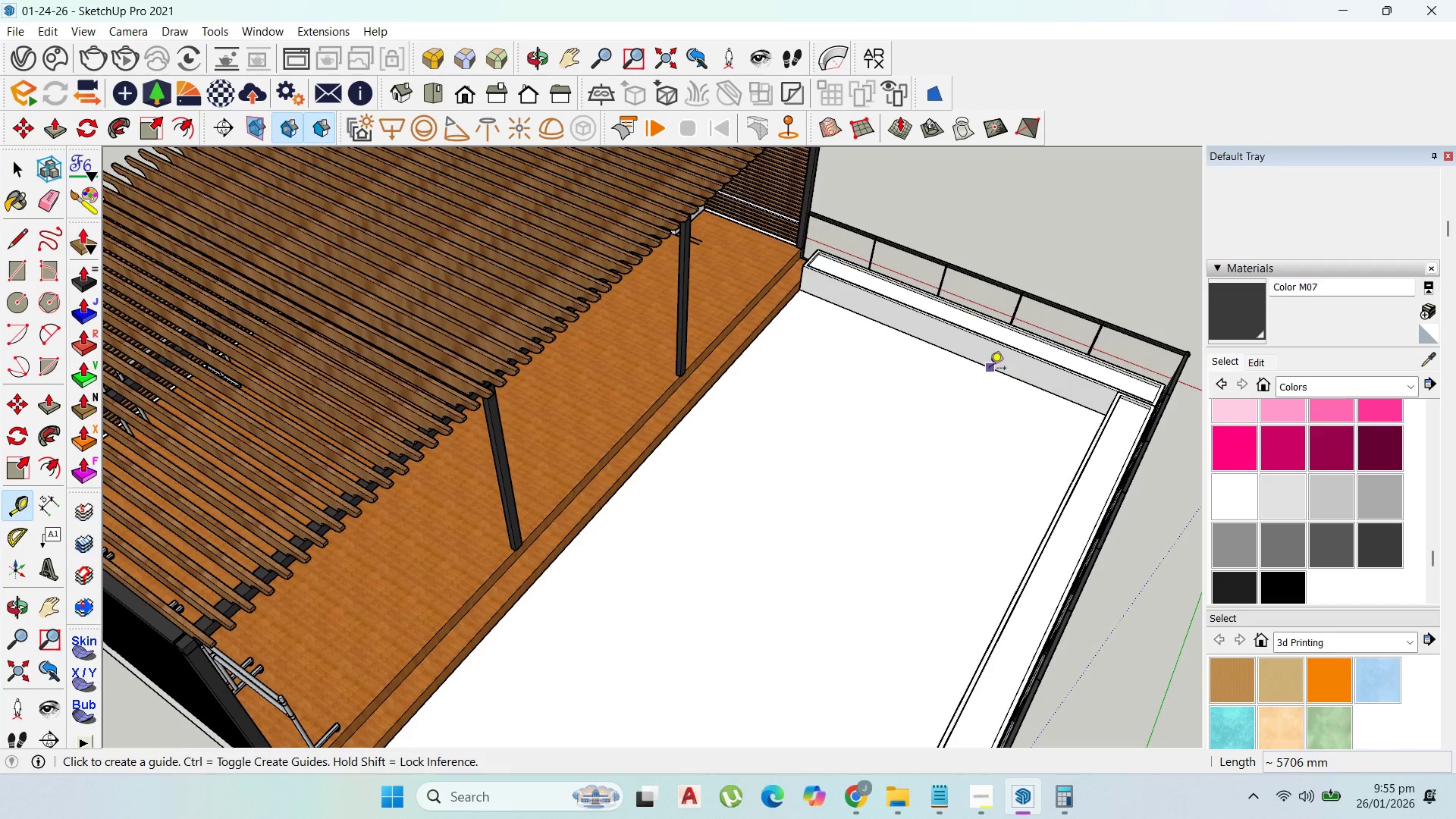 
left_click([990, 369])
 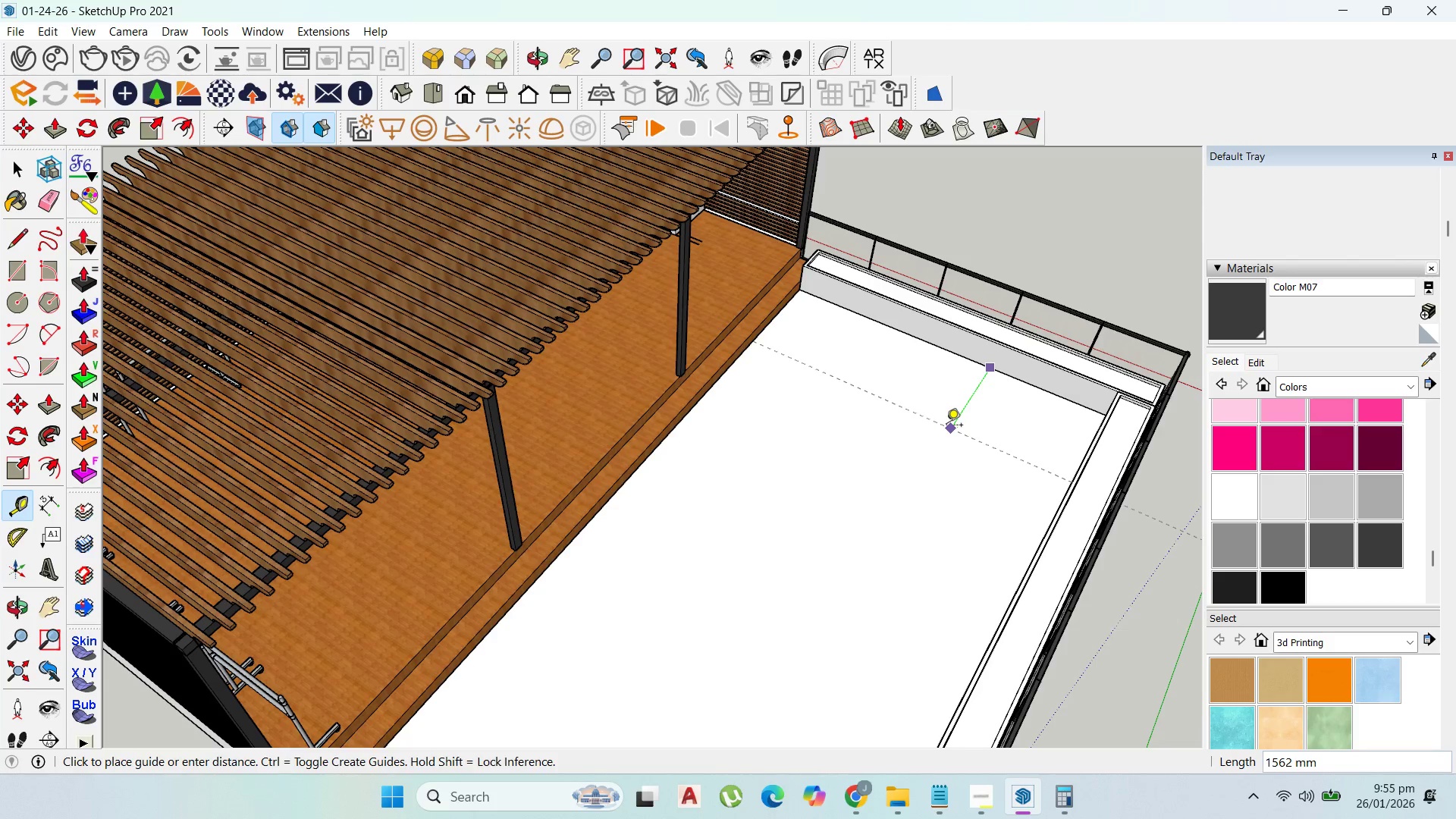 
type(1000)
 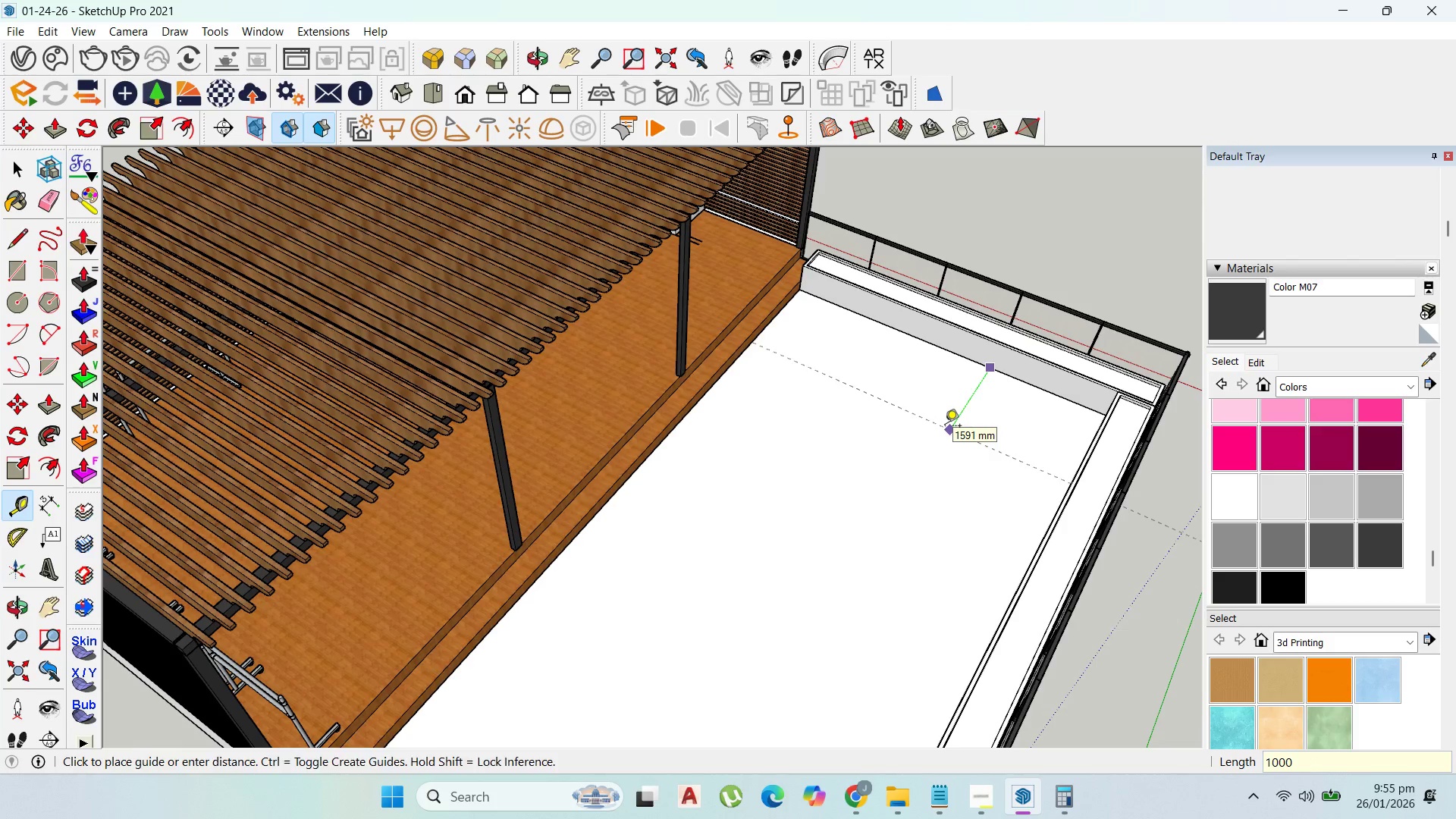 
key(Enter)
 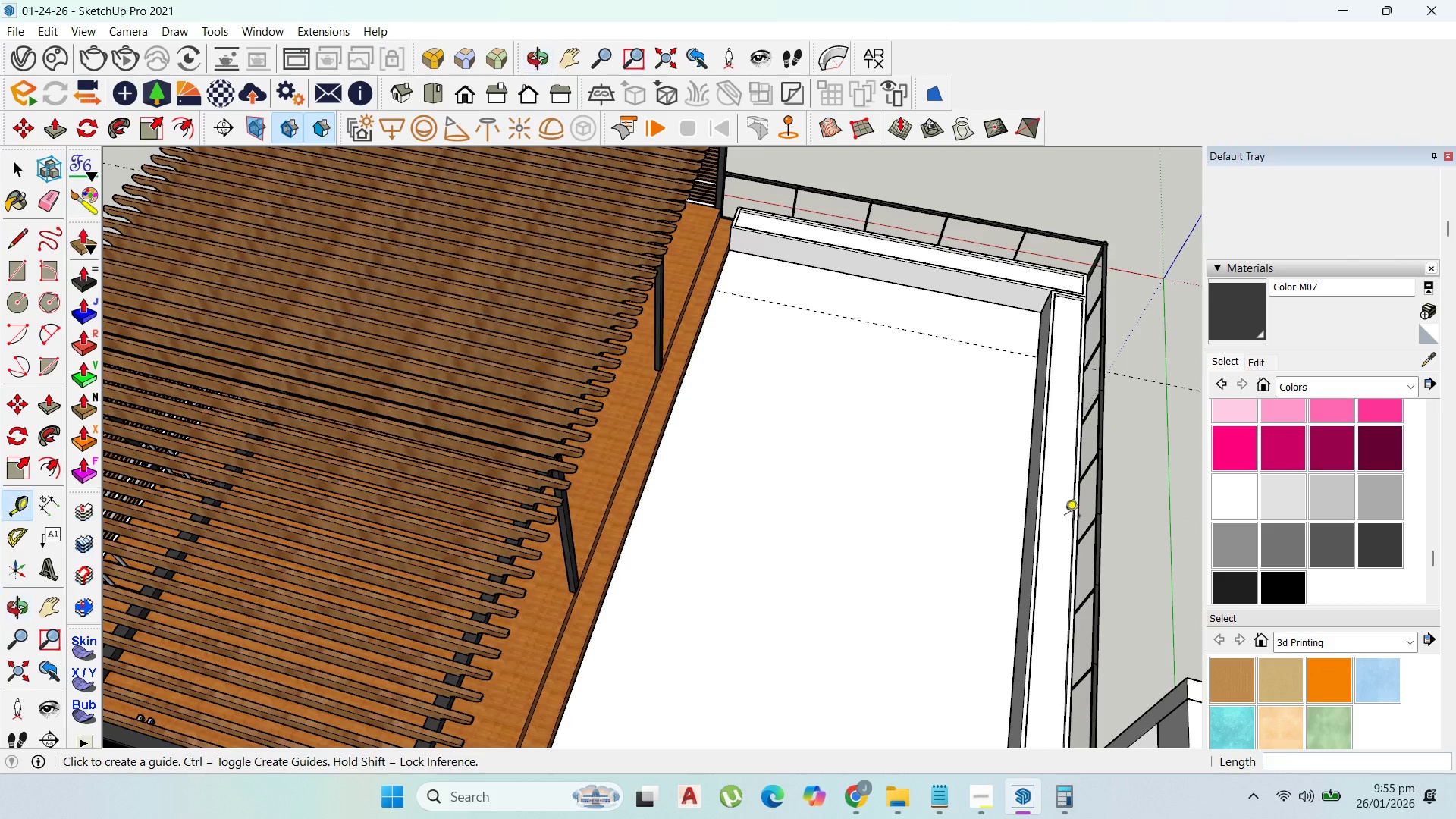 
scroll: coordinate [967, 485], scroll_direction: up, amount: 3.0
 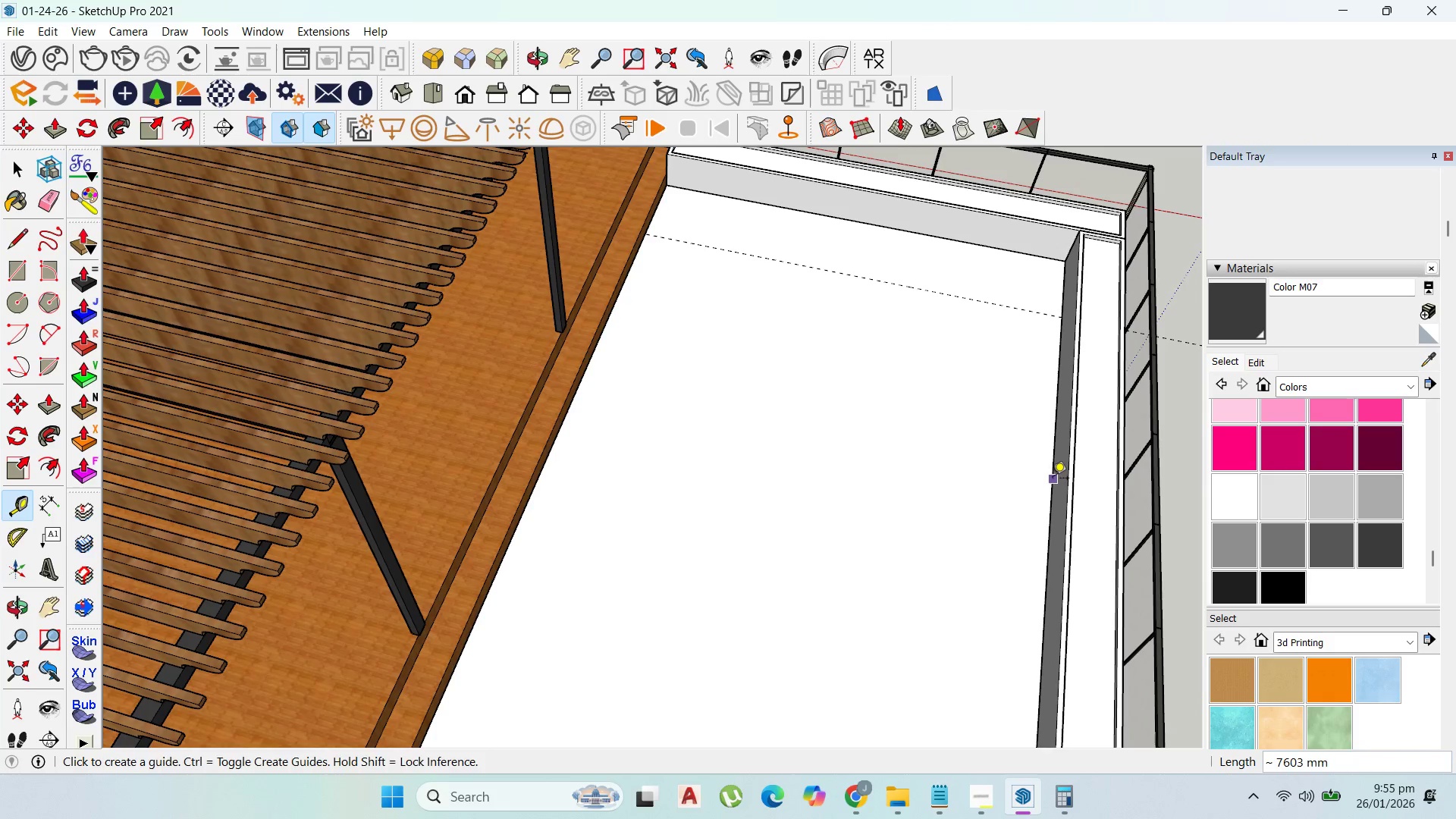 
left_click_drag(start_coordinate=[1053, 479], to_coordinate=[1043, 477])
 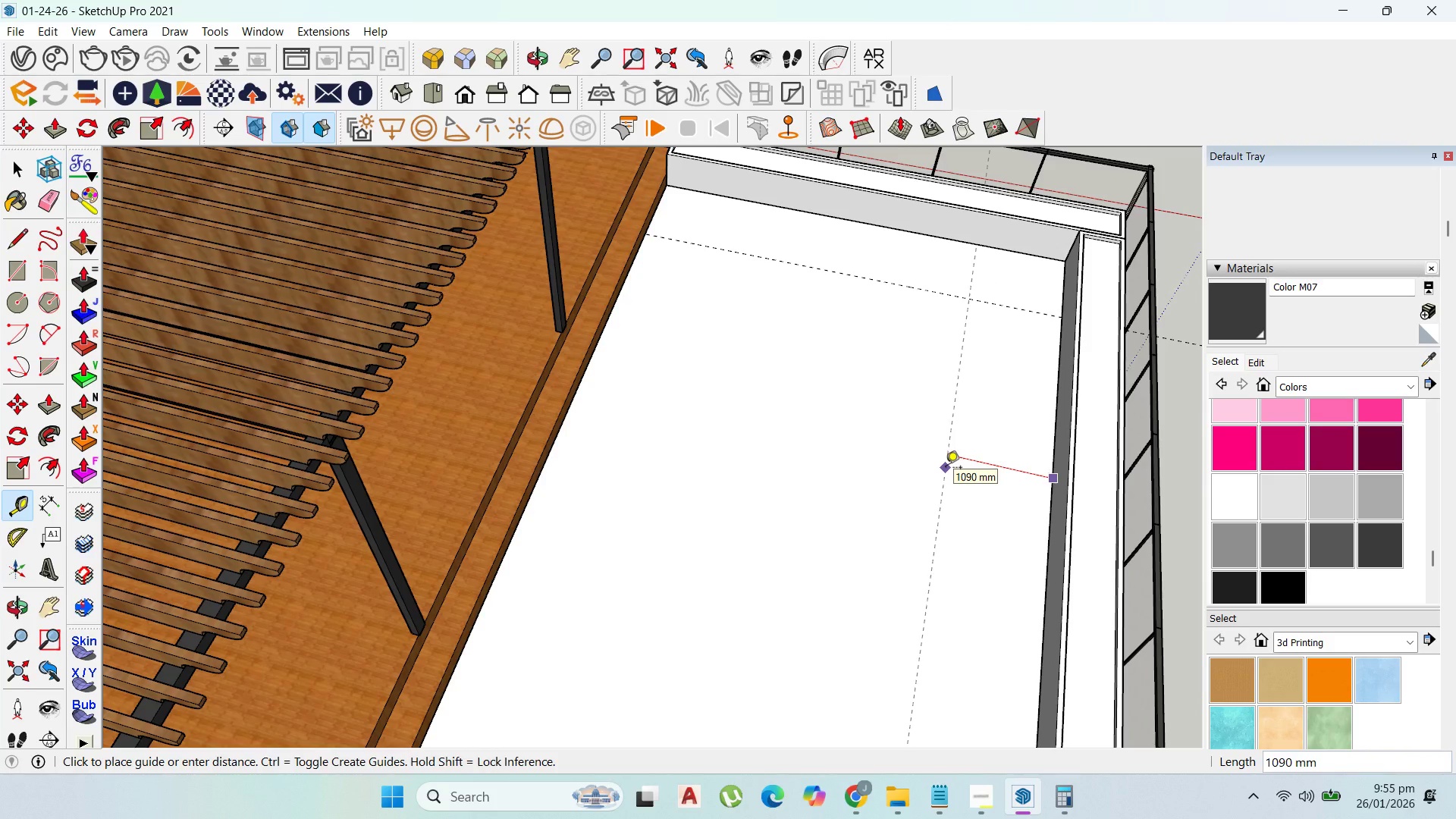 
type(1000)
 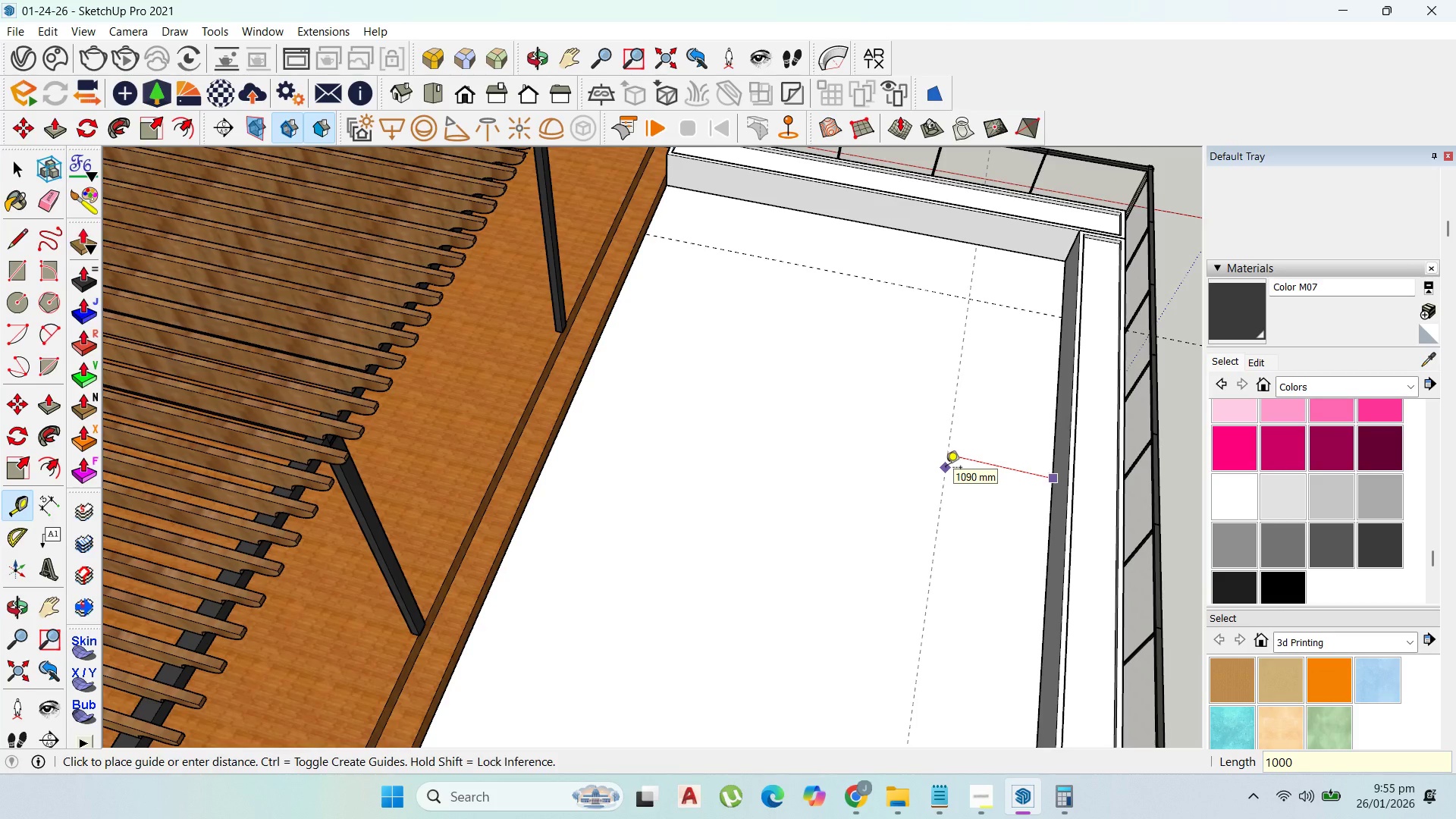 
key(Enter)
 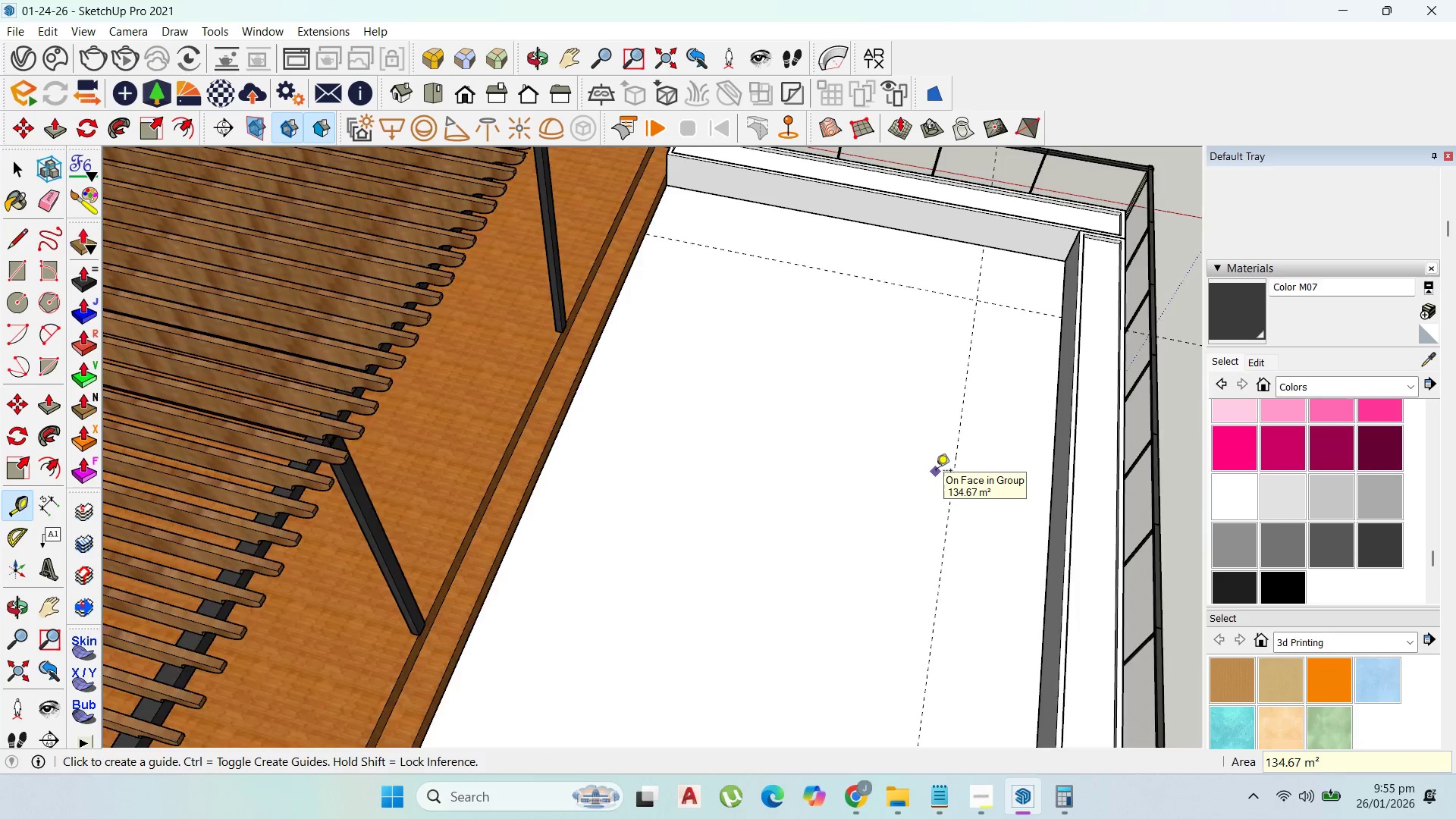 
scroll: coordinate [934, 467], scroll_direction: down, amount: 6.0
 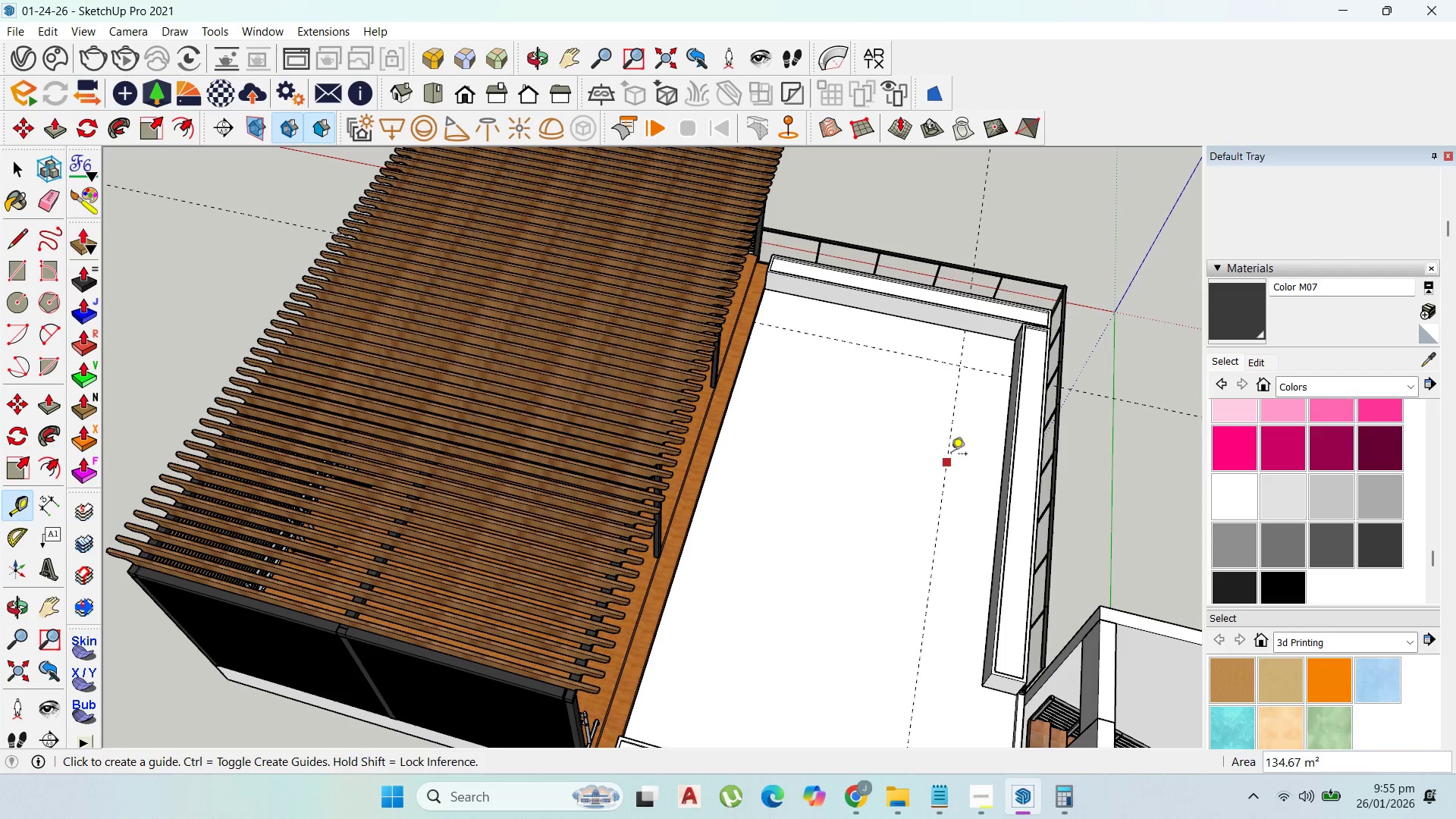 
scroll: coordinate [801, 324], scroll_direction: up, amount: 4.0
 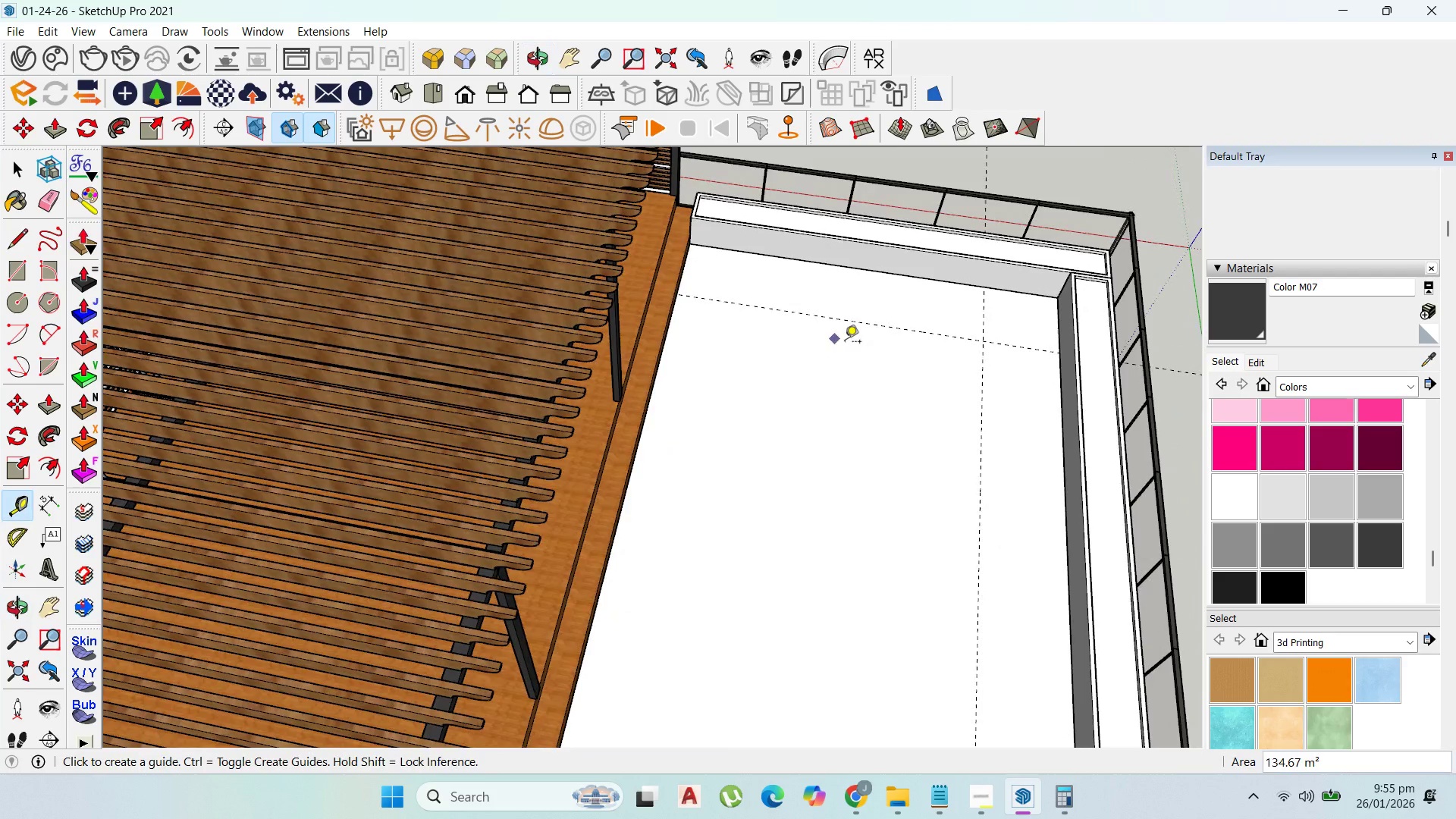 
key(Control+Z)
 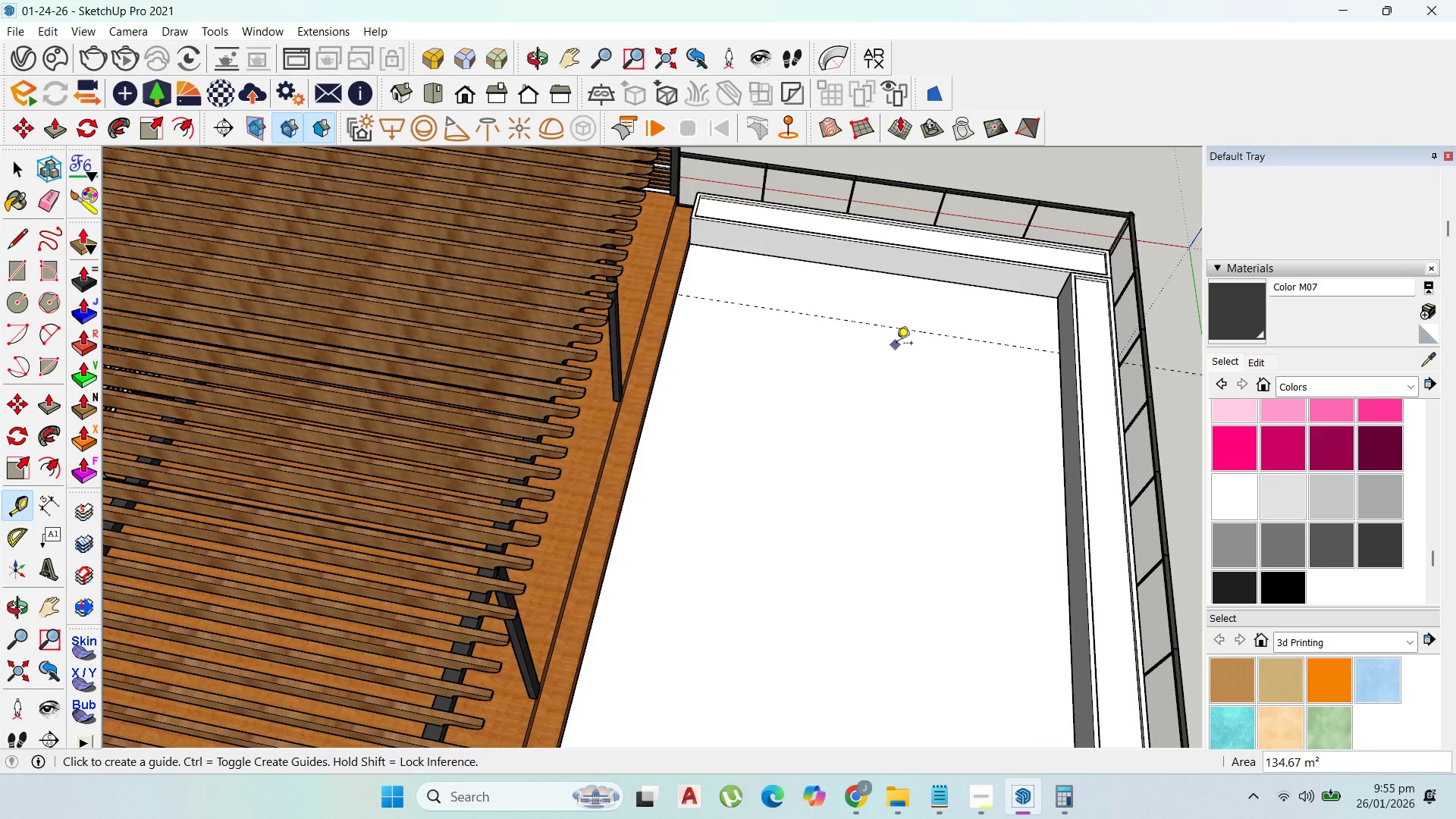 
key(Control+Z)
 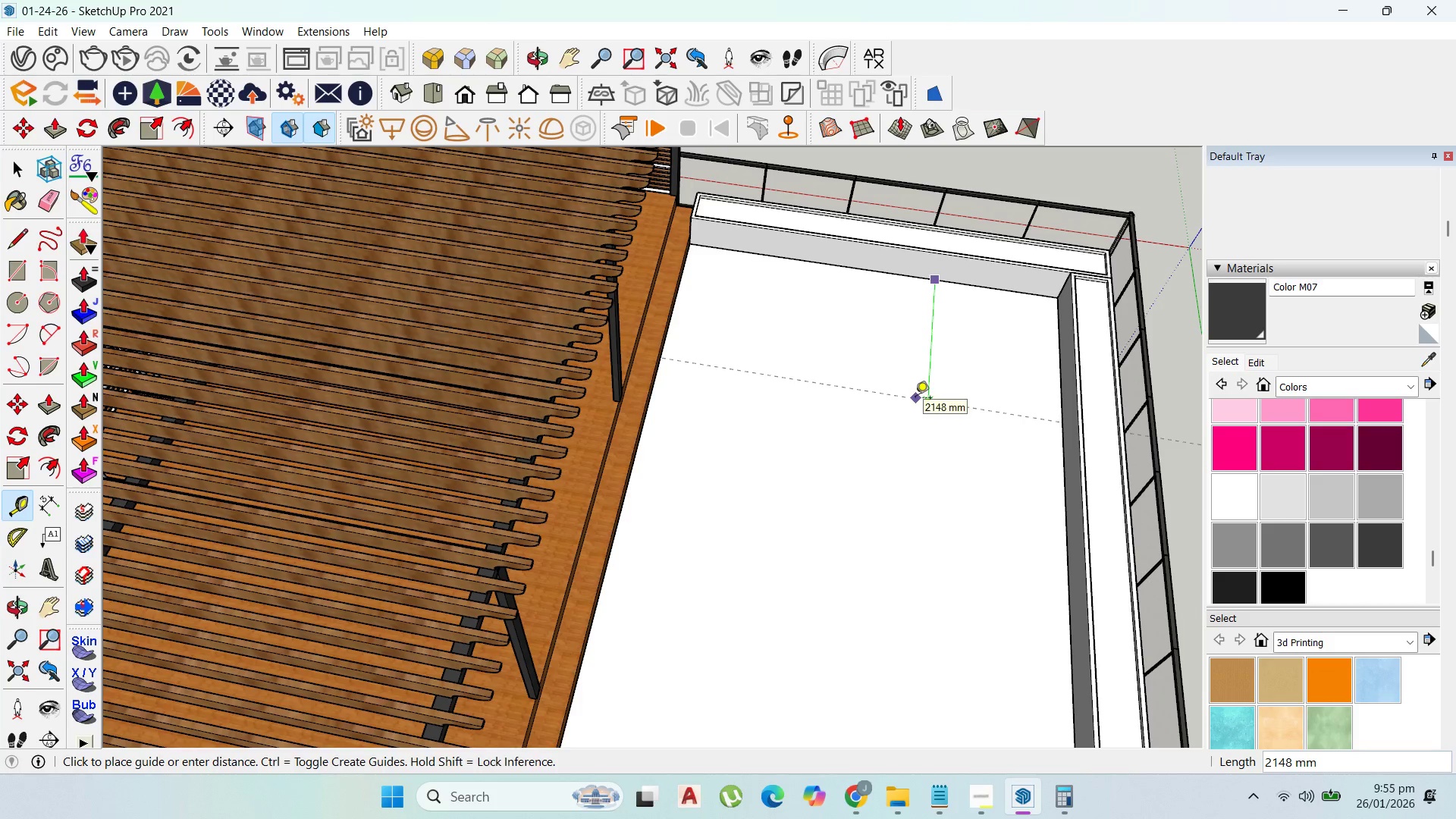 
type(1200)
 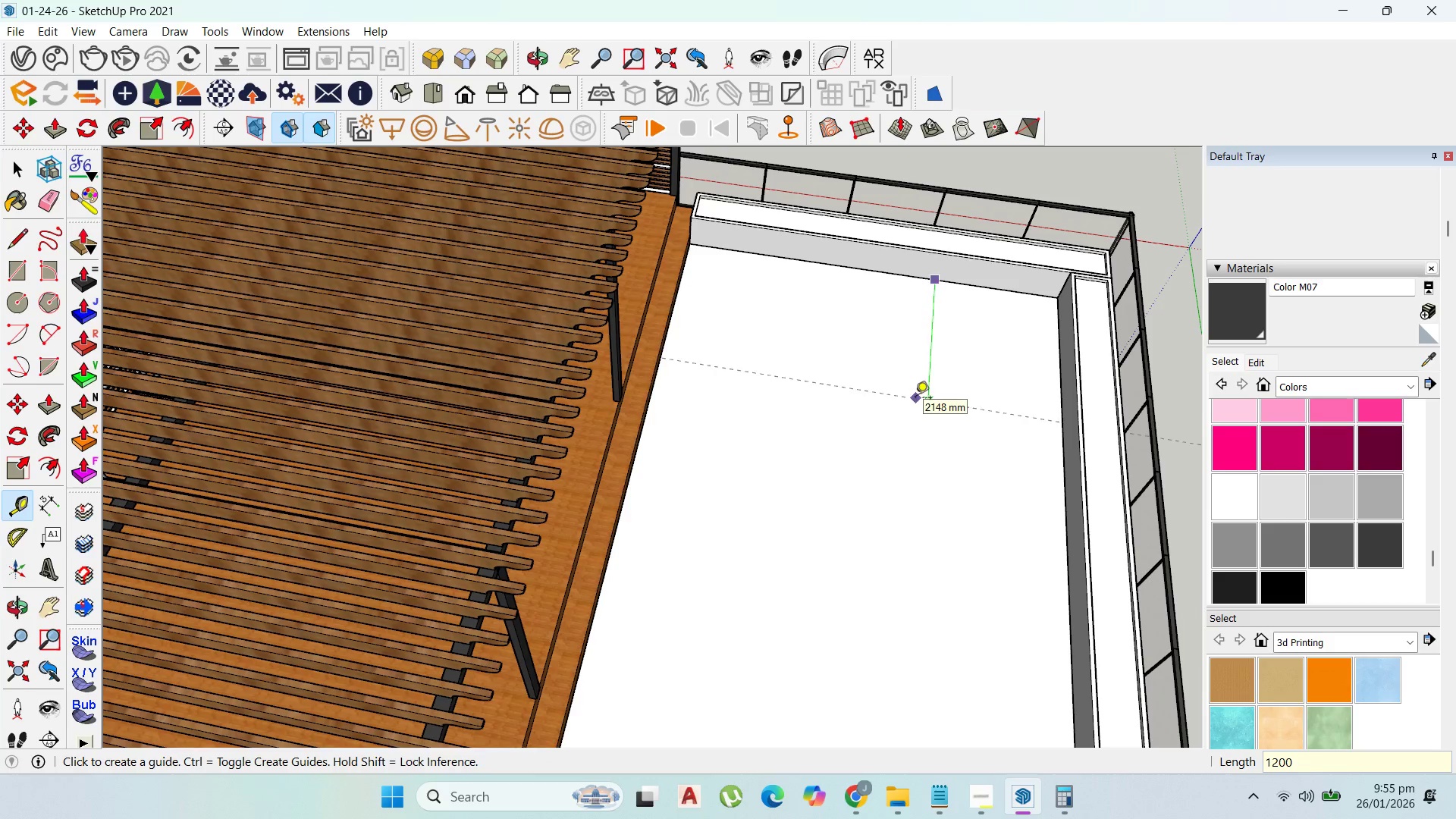 
key(Enter)
 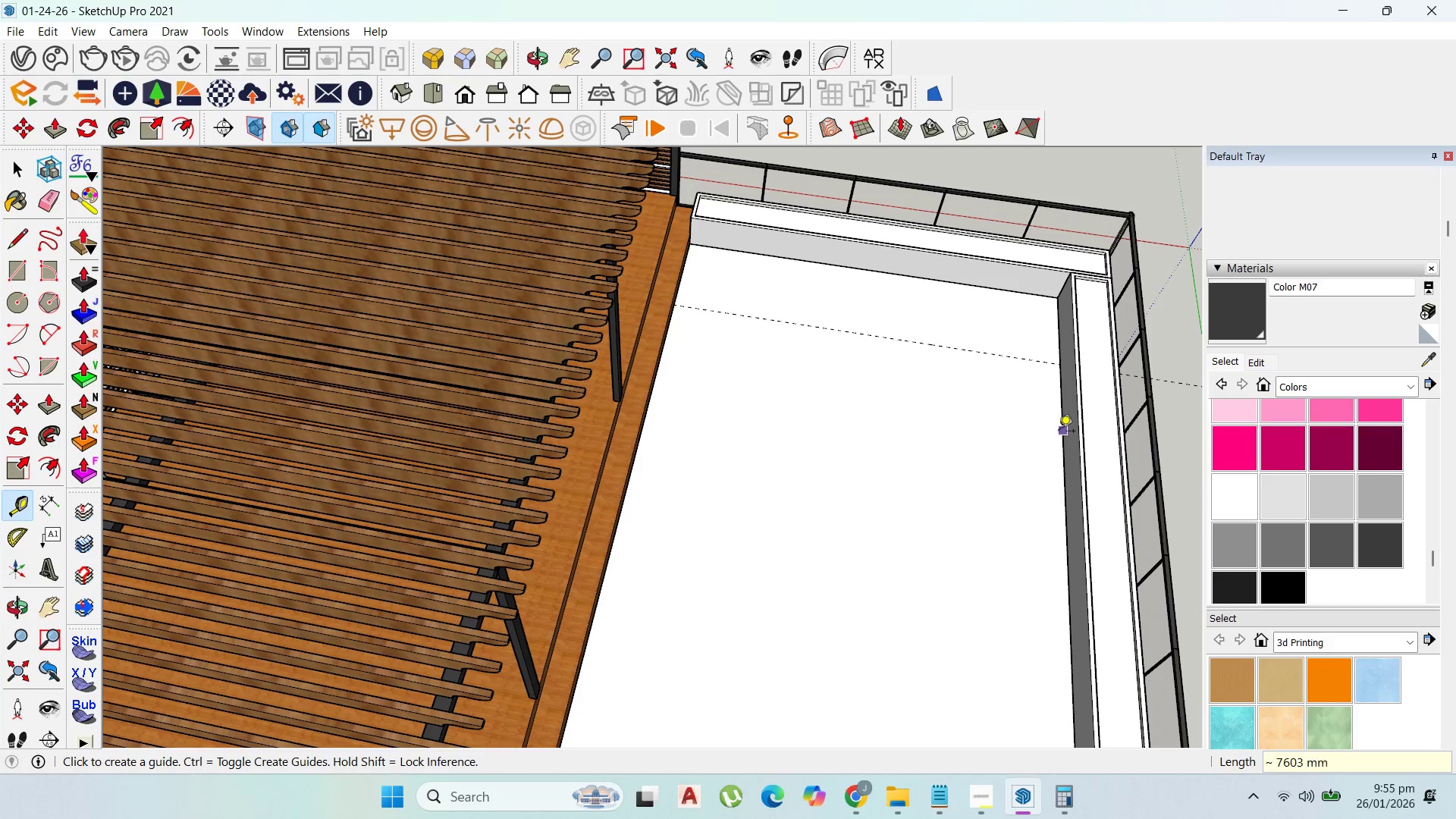 
left_click([1062, 434])
 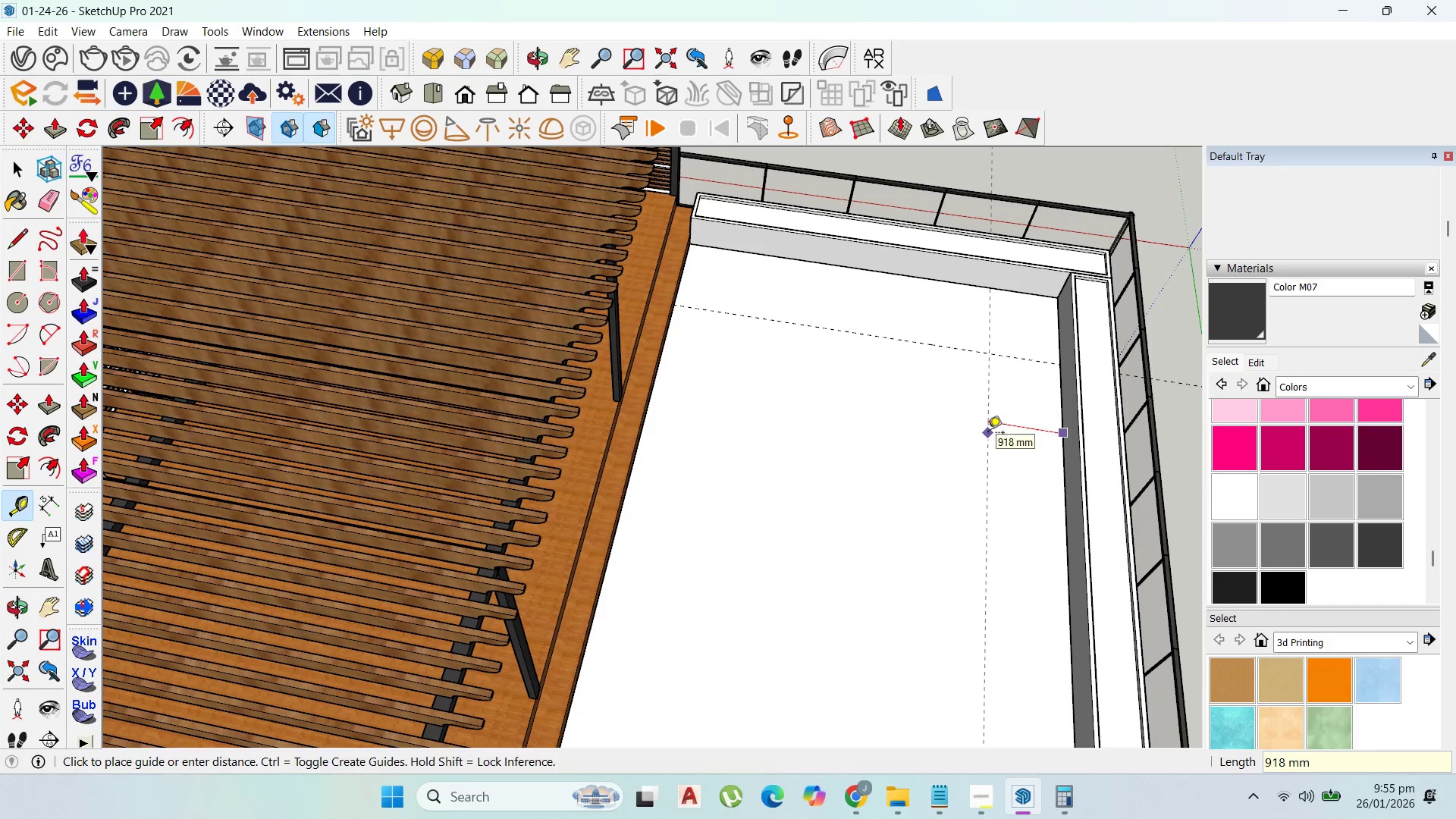 
type(1200)
 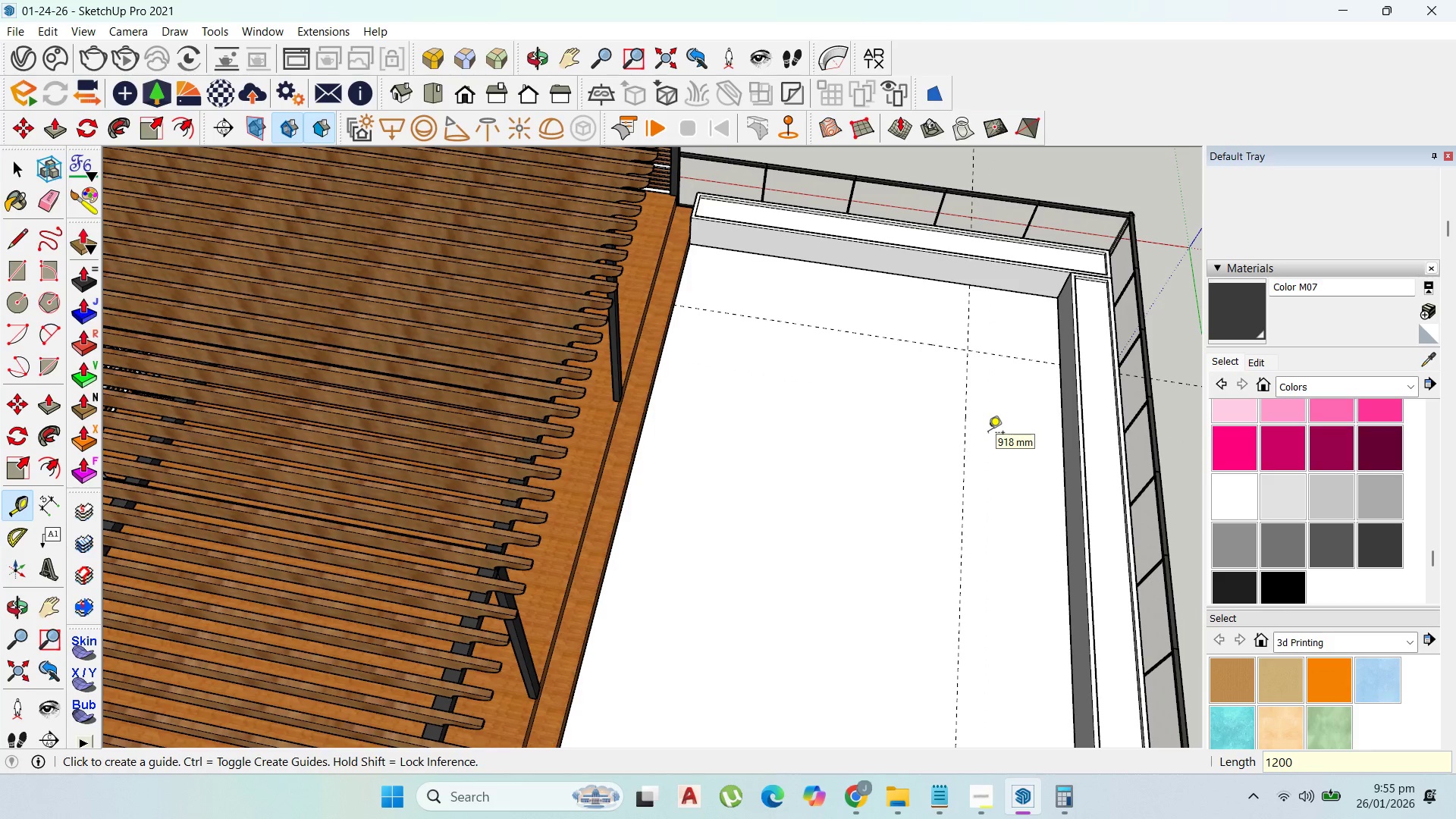 
key(Enter)
 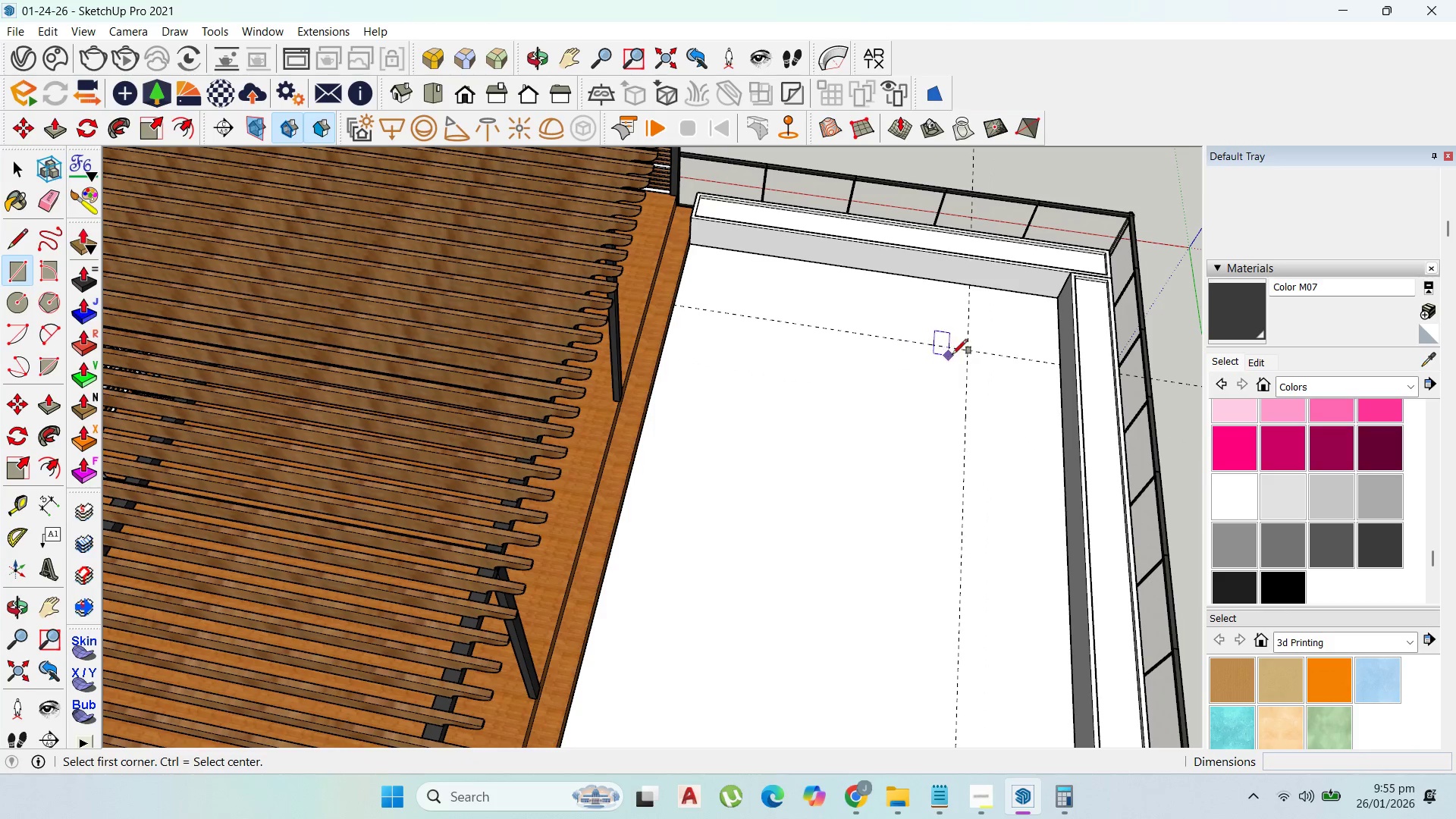 
left_click_drag(start_coordinate=[966, 351], to_coordinate=[959, 354])
 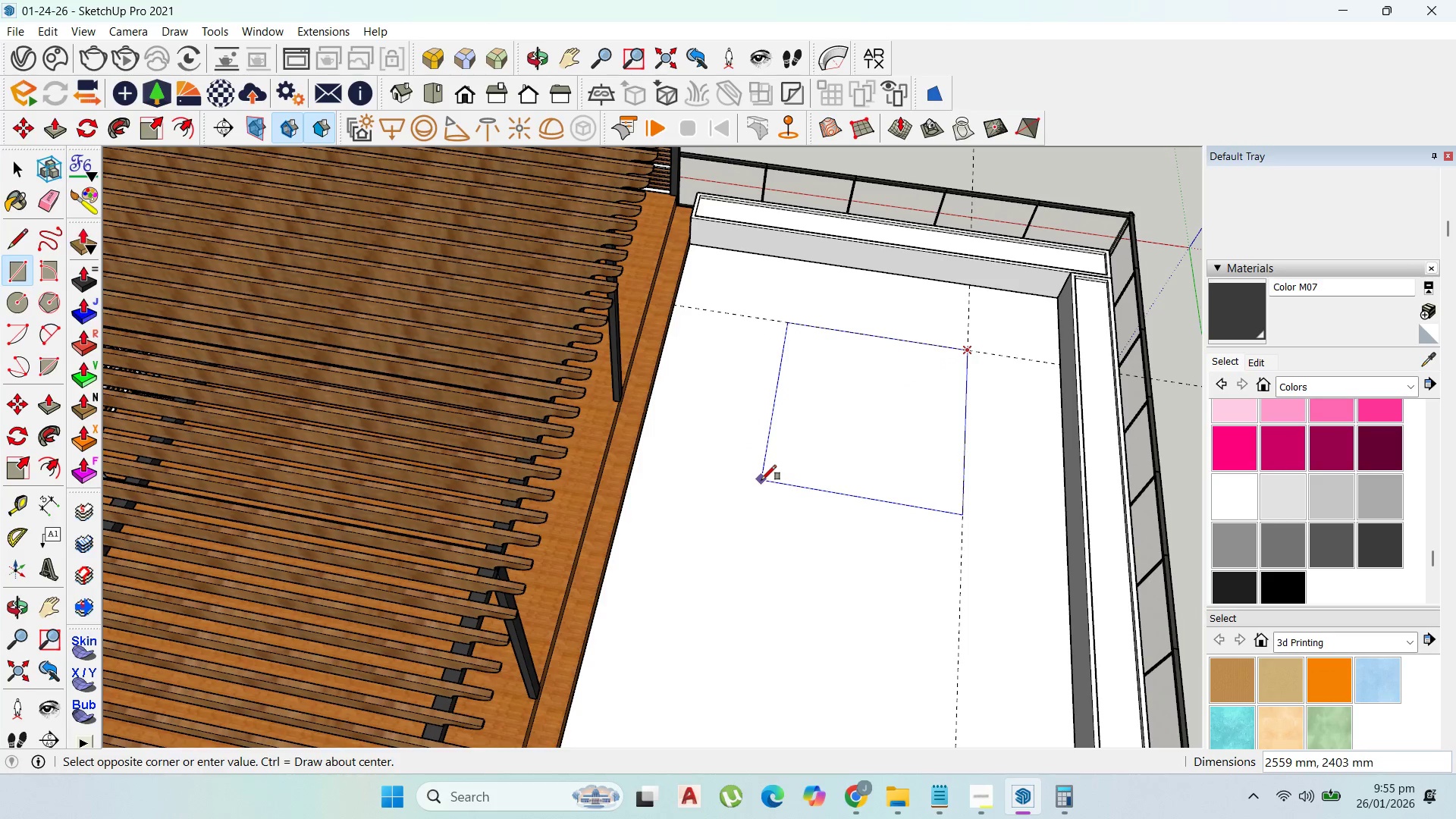 
wait(7.67)
 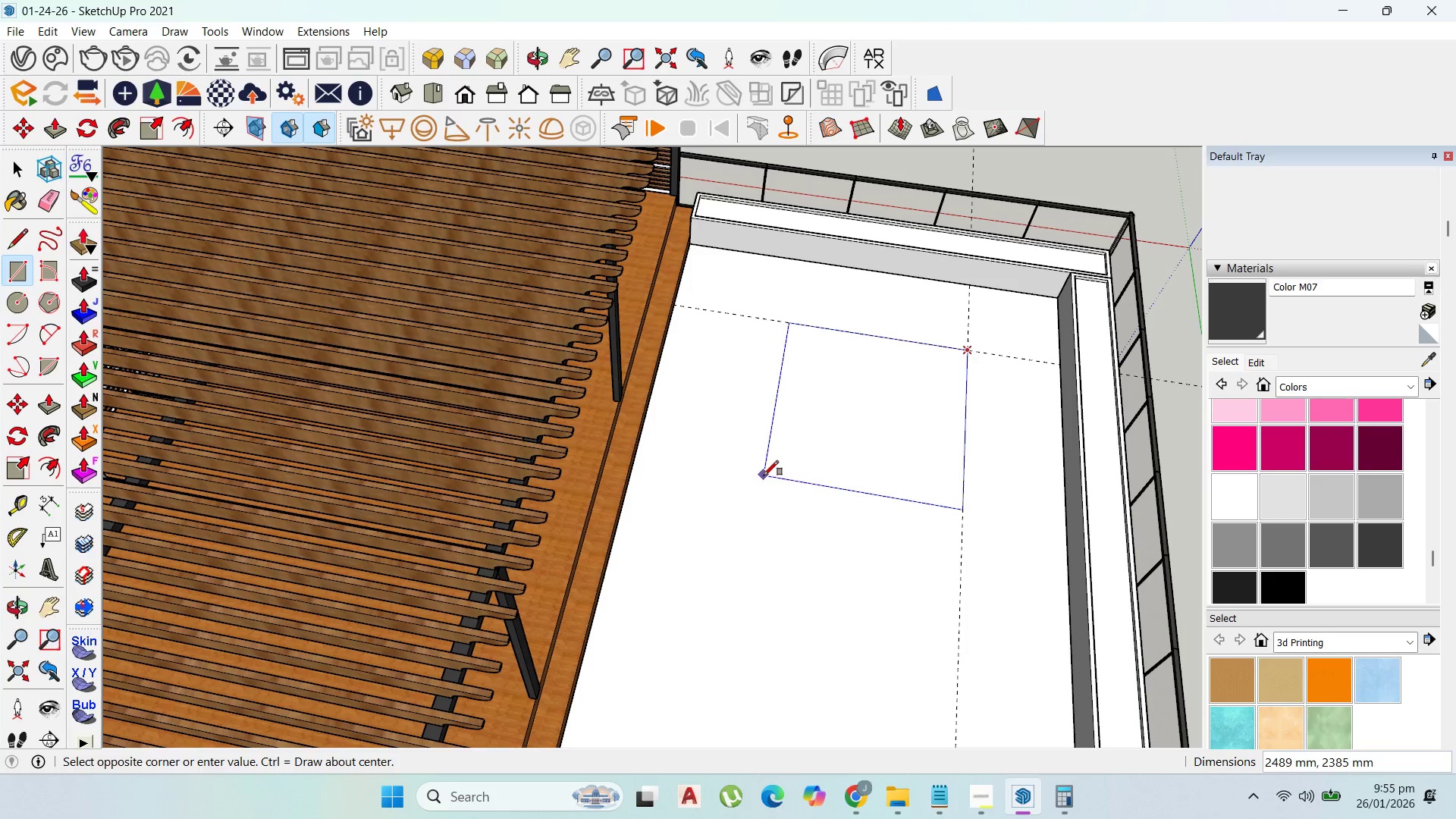 
type(2000,2000)
 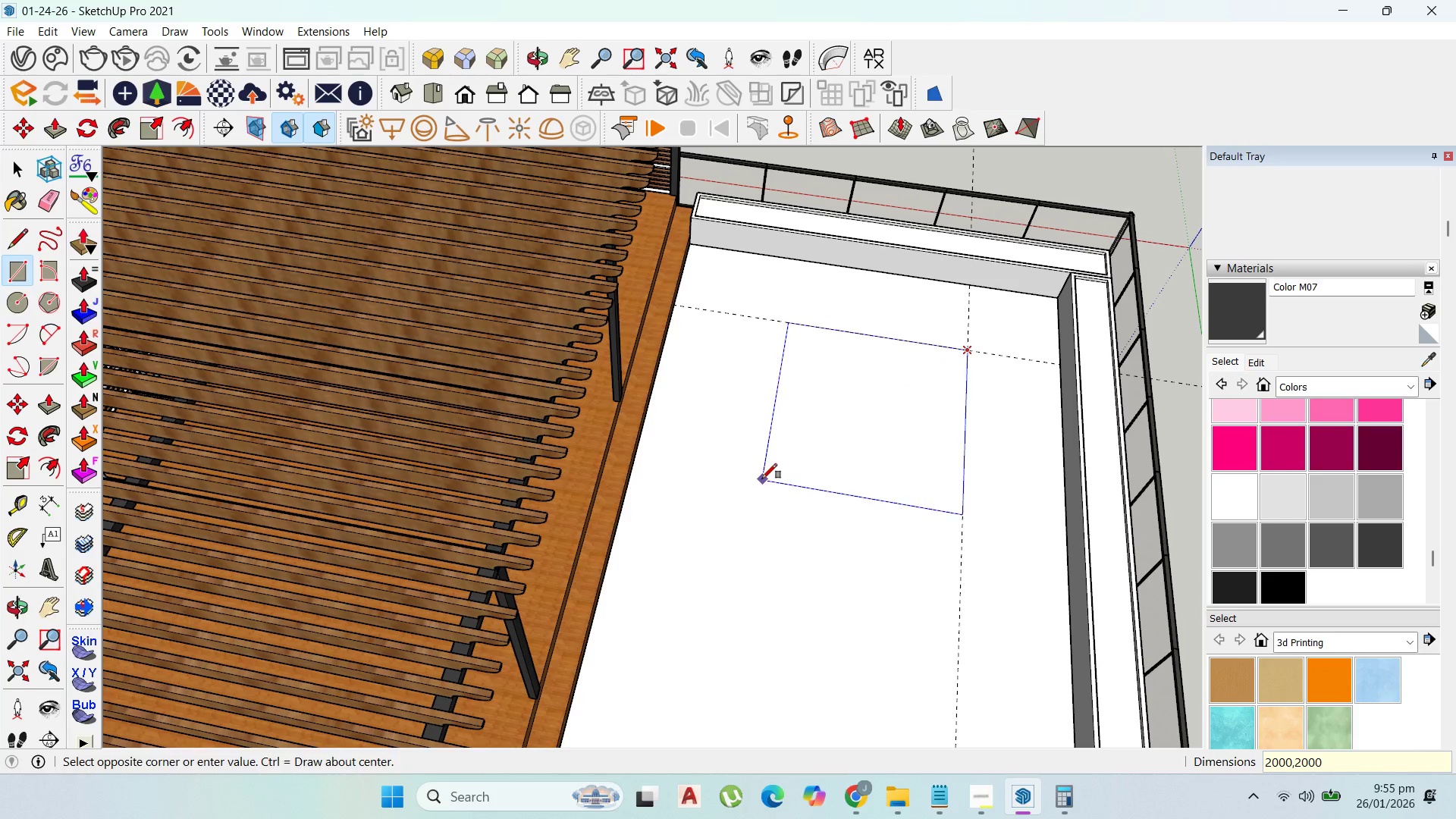 
key(Enter)
 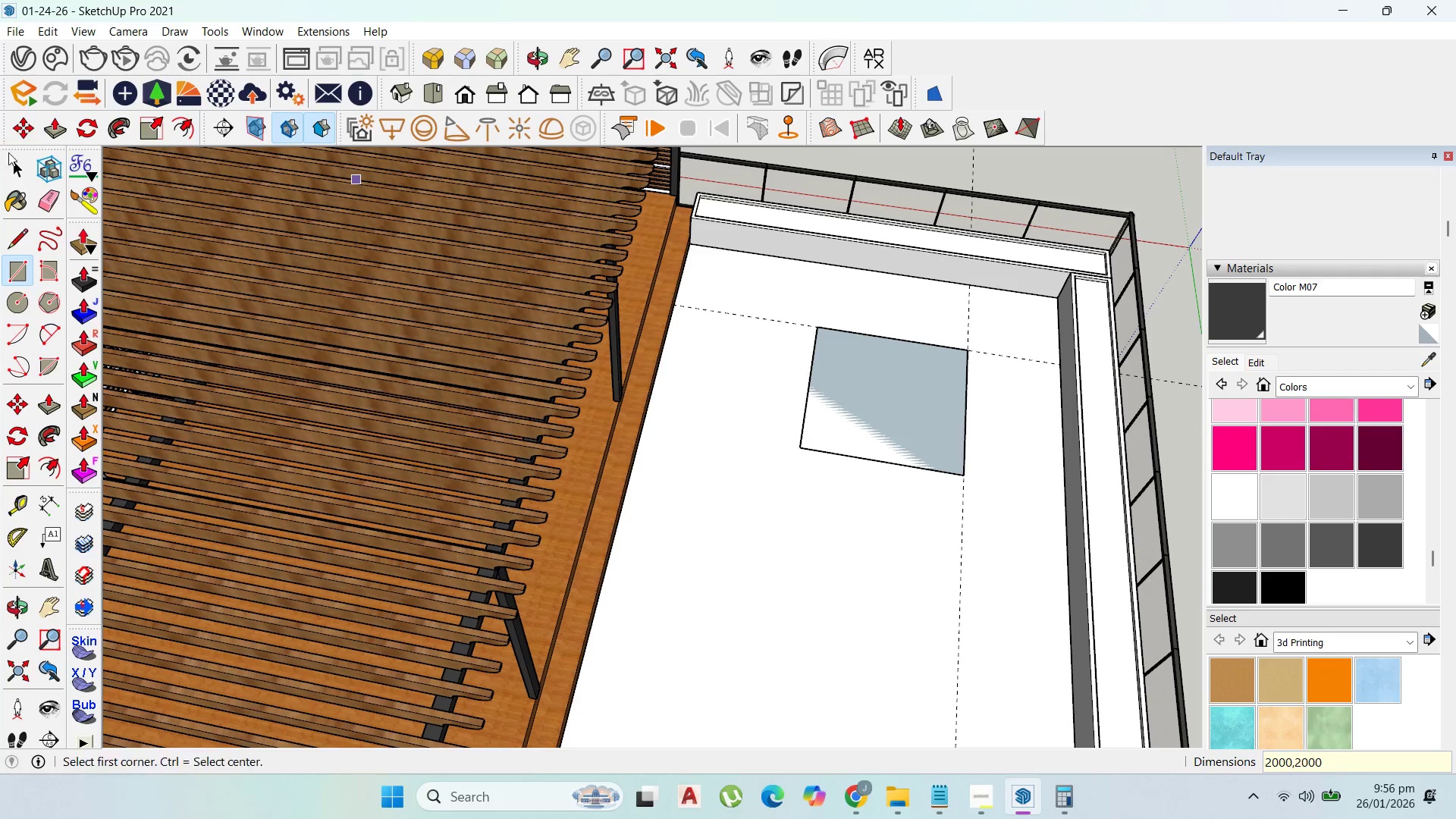 
left_click_drag(start_coordinate=[13, 165], to_coordinate=[17, 165])
 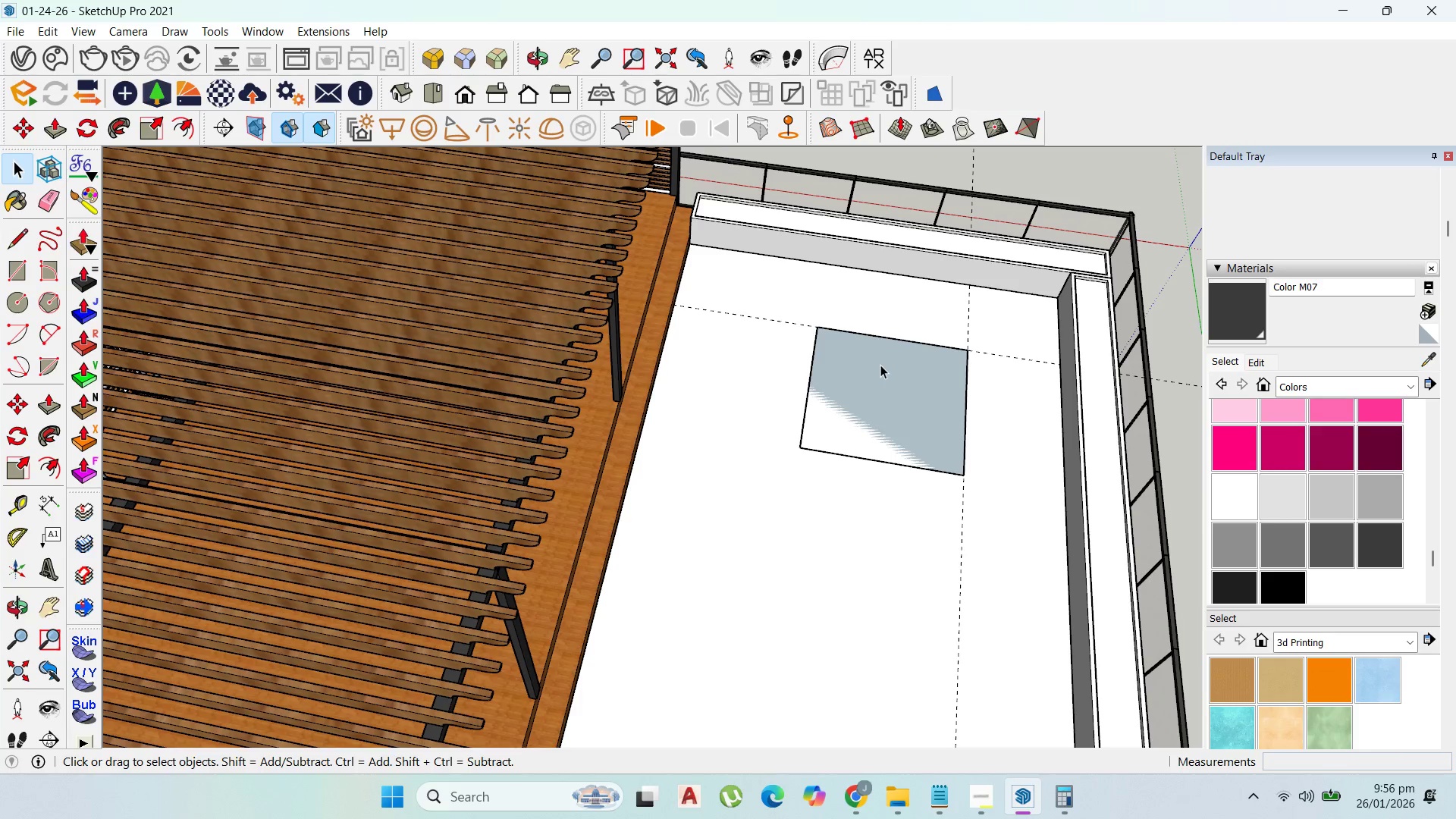 
double_click([881, 365])
 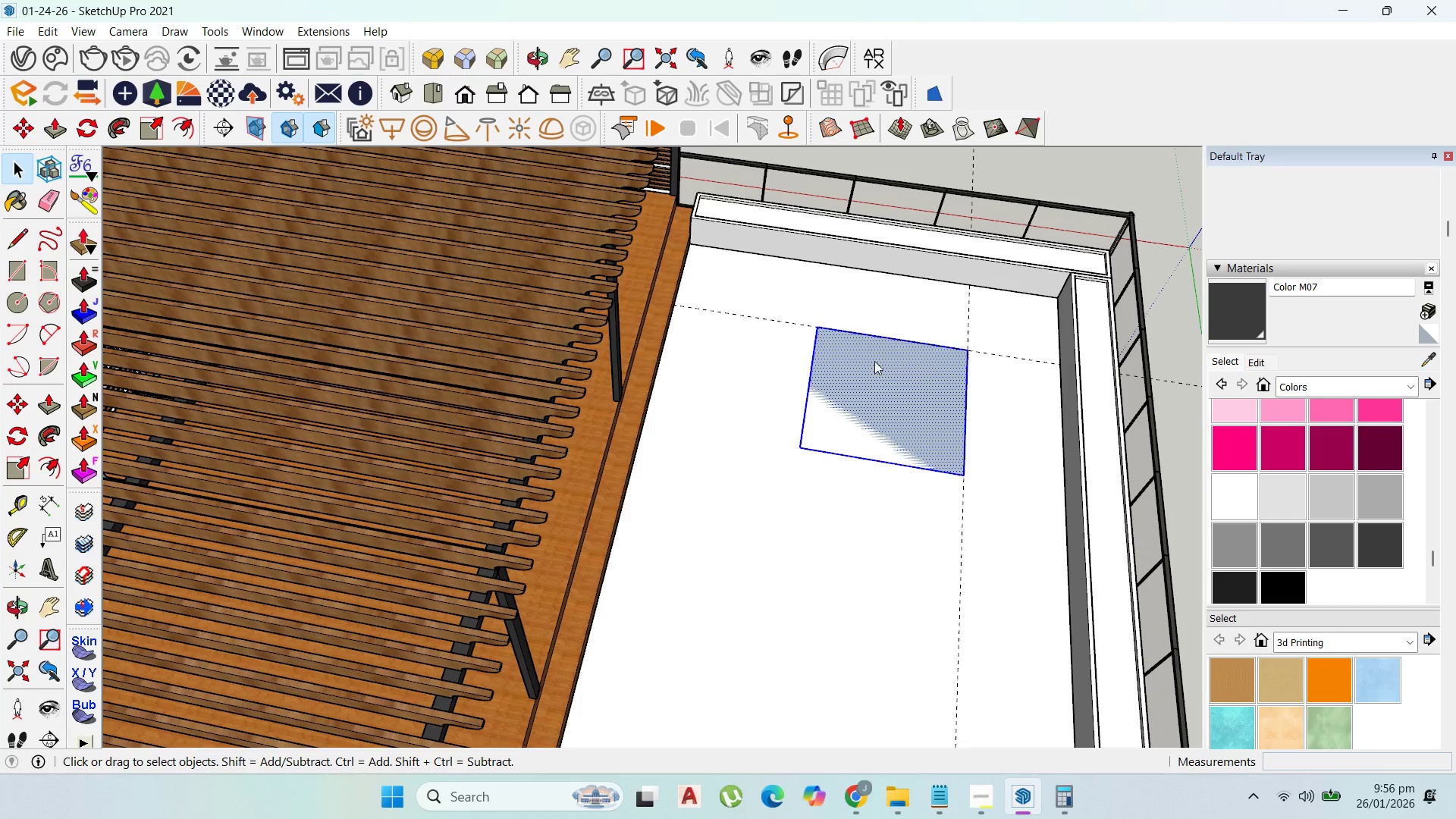 
right_click([874, 361])
 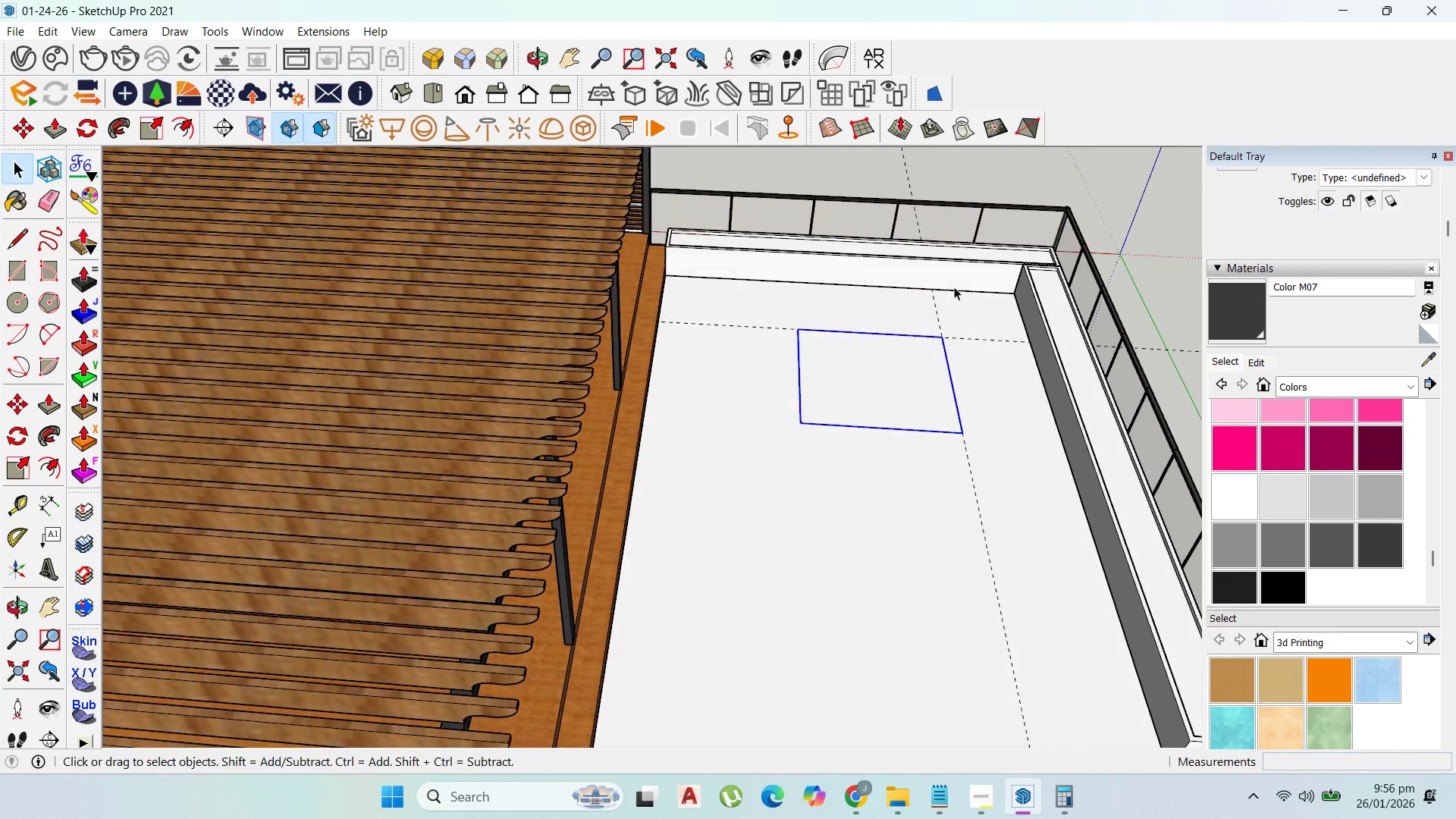 
double_click([889, 378])
 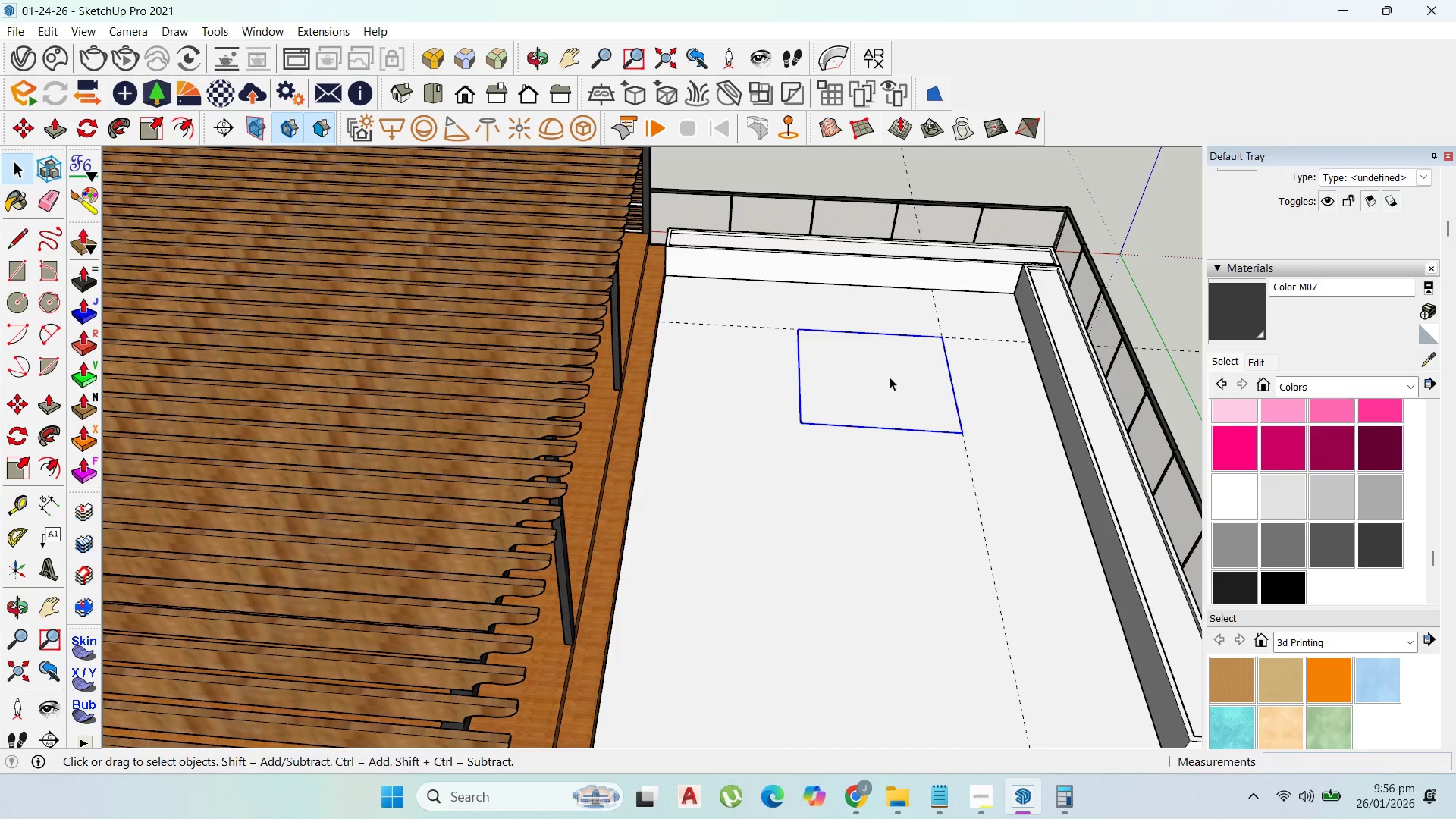 
triple_click([890, 377])
 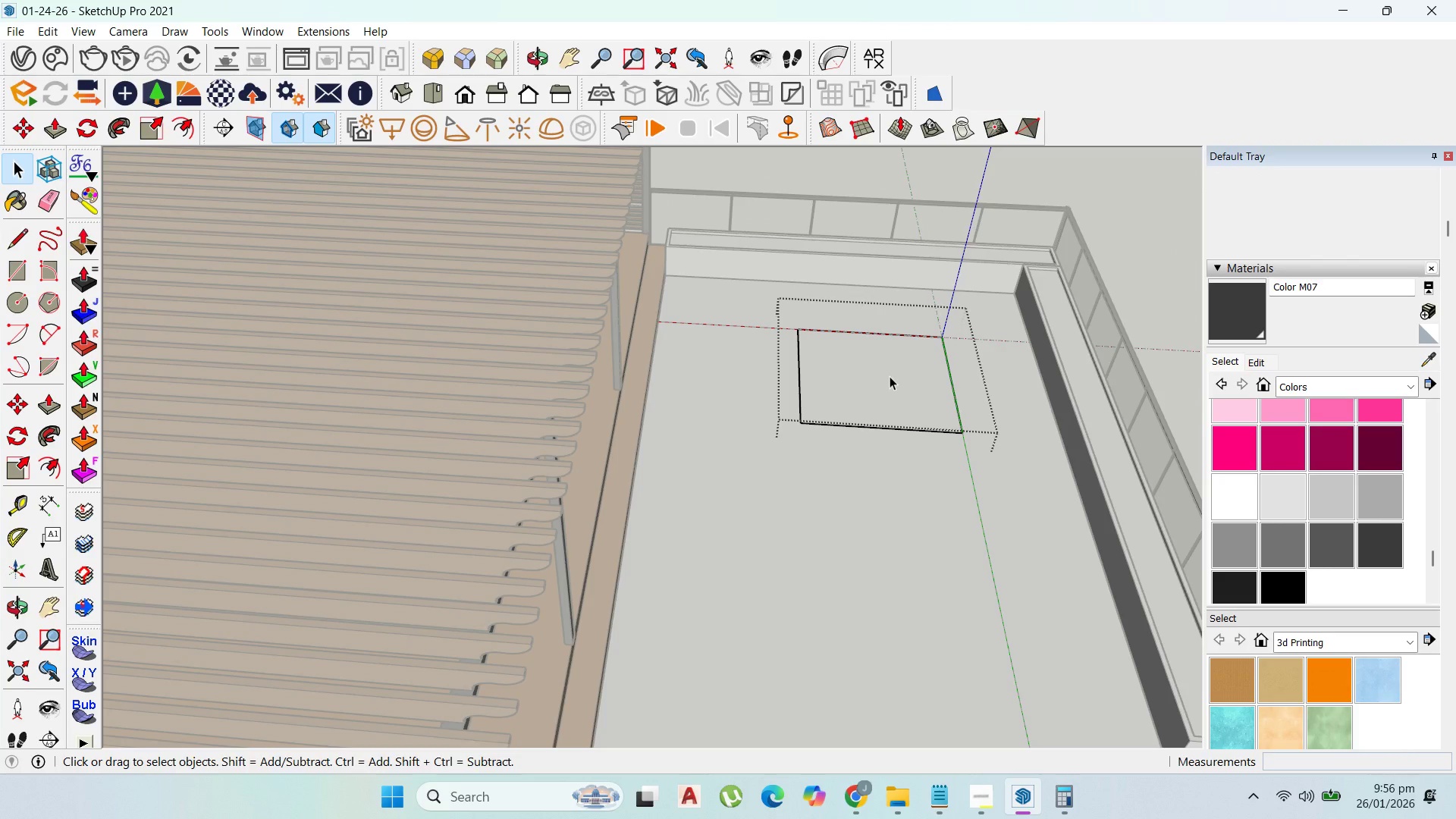 
key(P)
 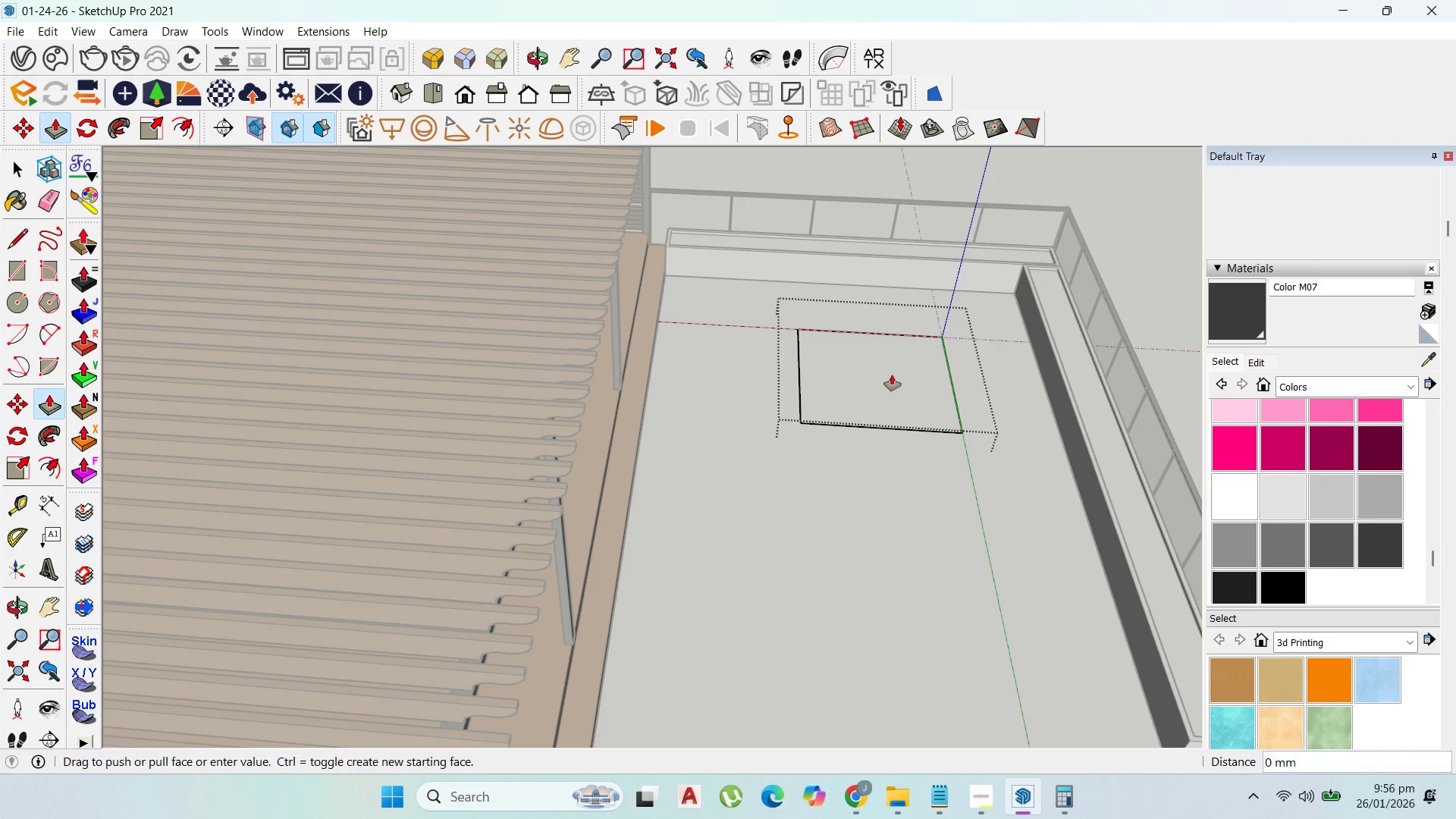 
left_click_drag(start_coordinate=[890, 376], to_coordinate=[941, 368])
 